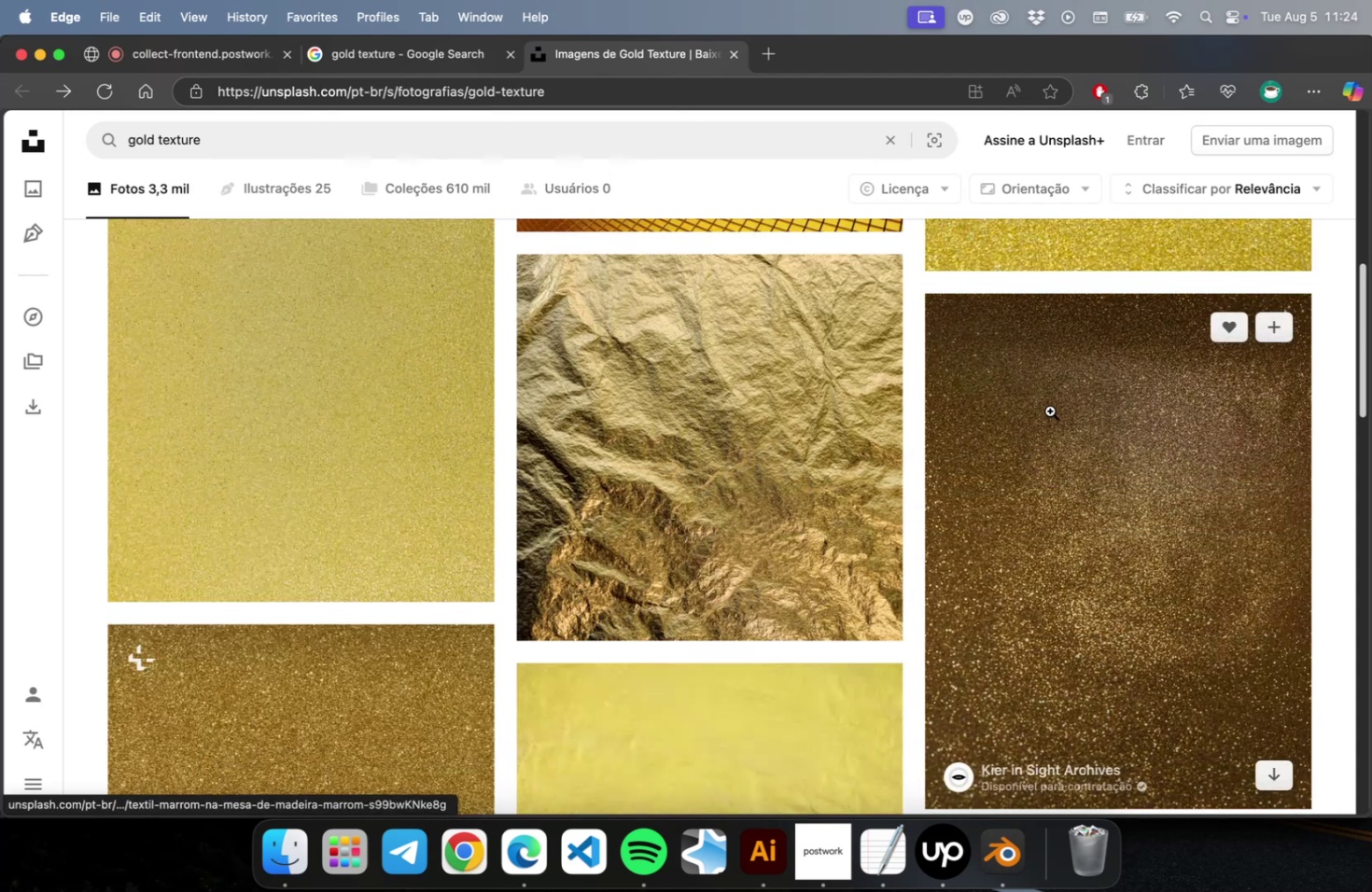 
scroll: coordinate [1026, 545], scroll_direction: up, amount: 11.0
 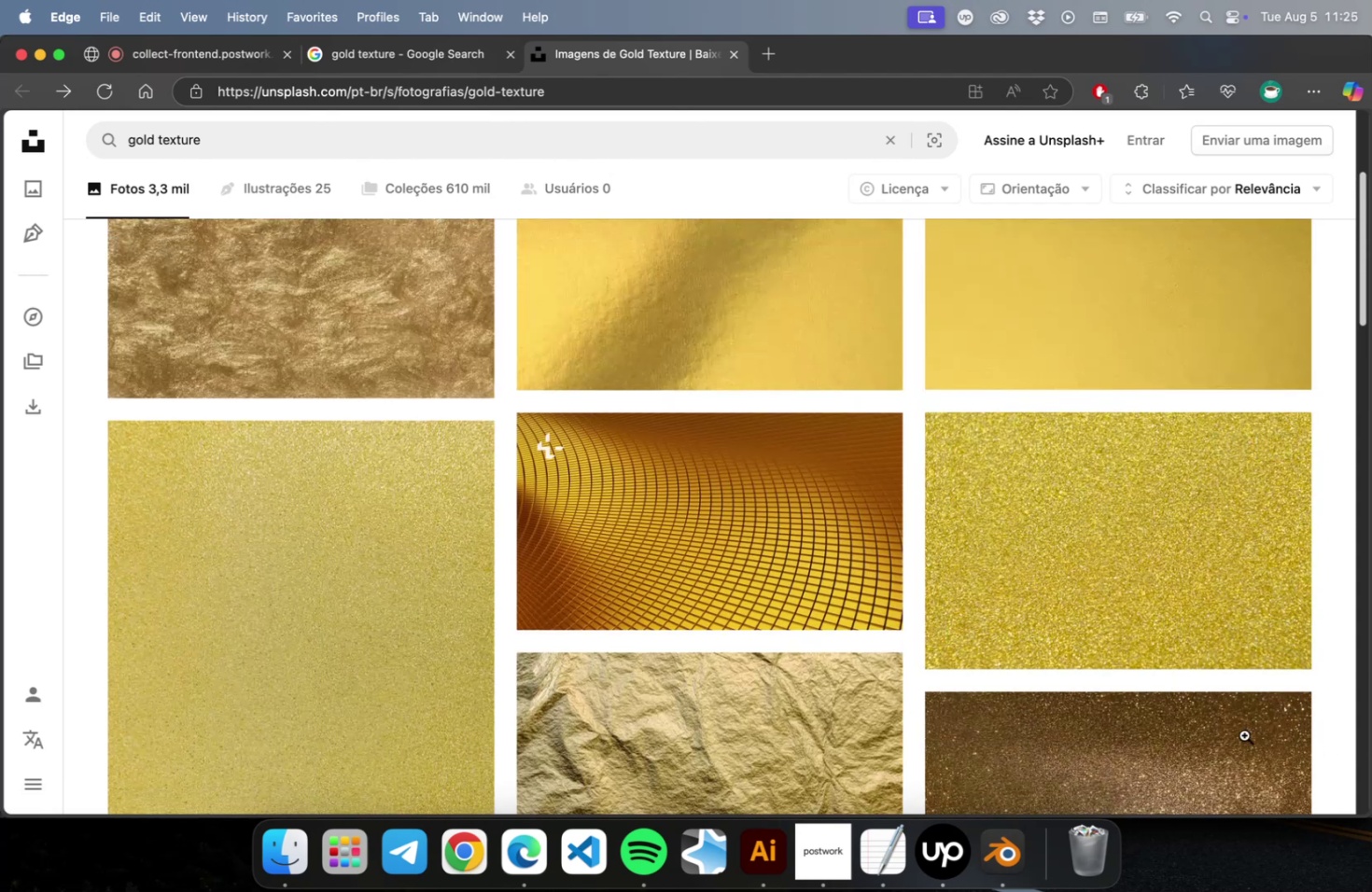 
left_click([418, 580])
 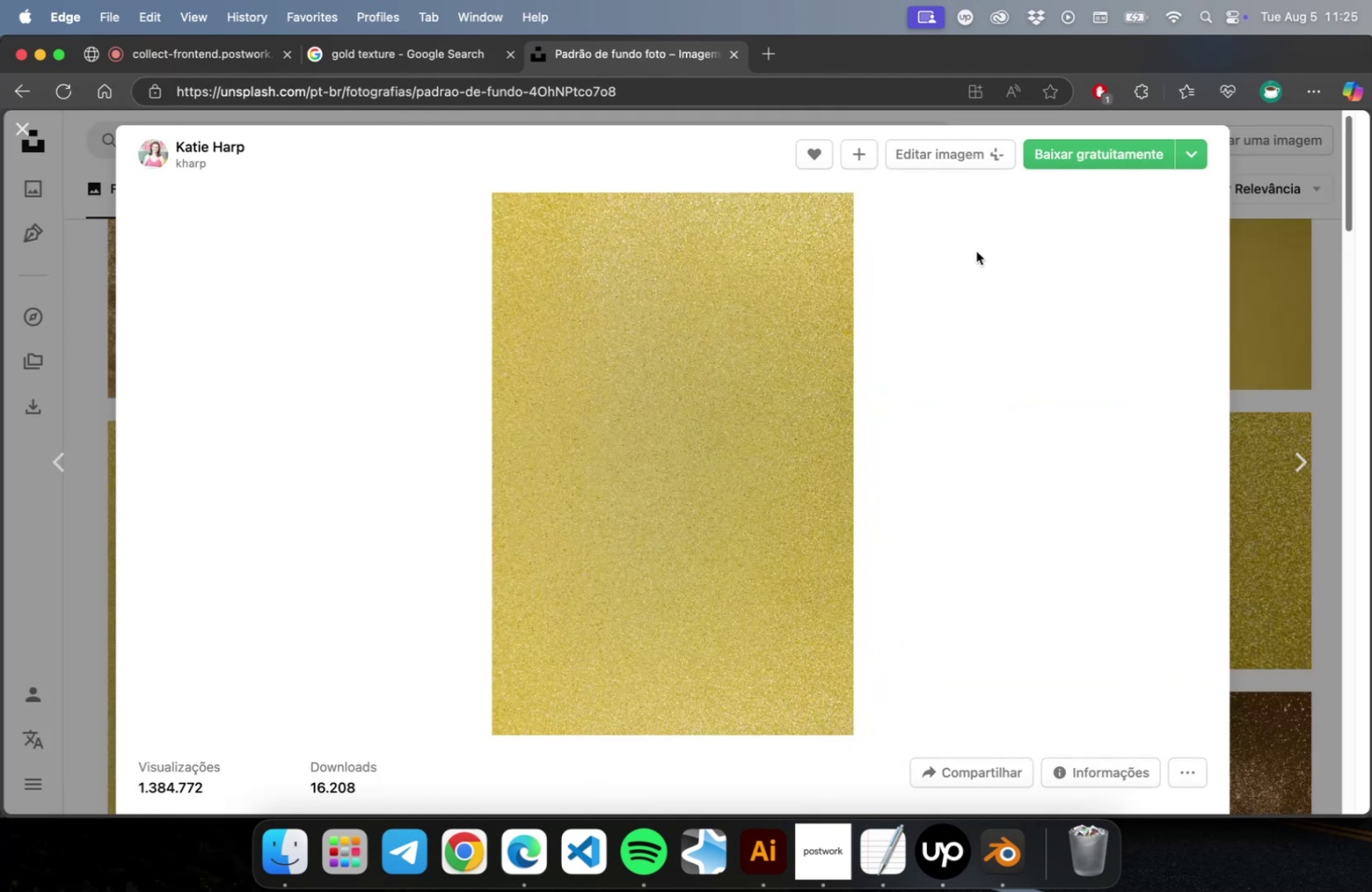 
left_click([1068, 158])
 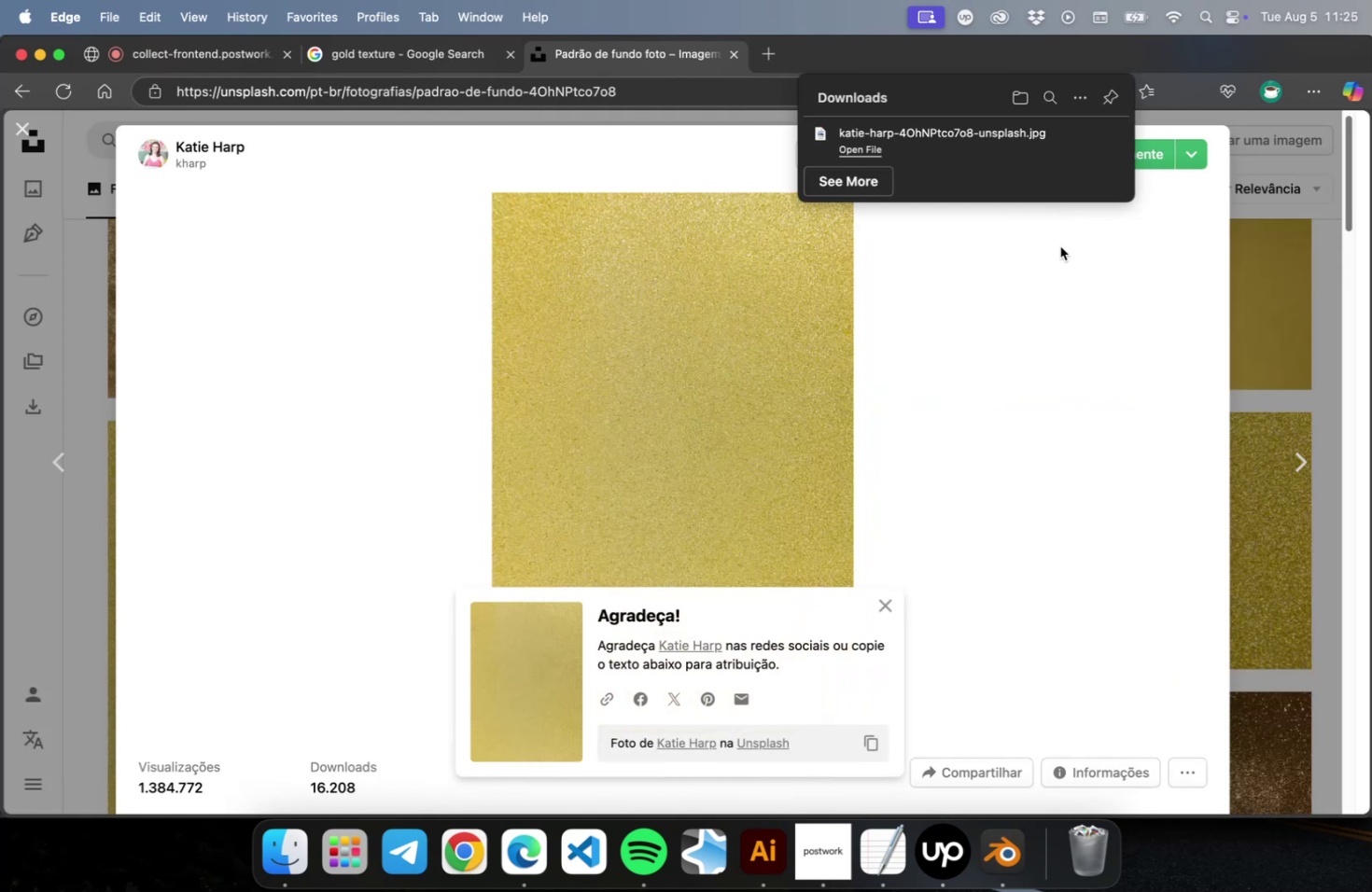 
left_click_drag(start_coordinate=[1004, 164], to_coordinate=[1082, 526])
 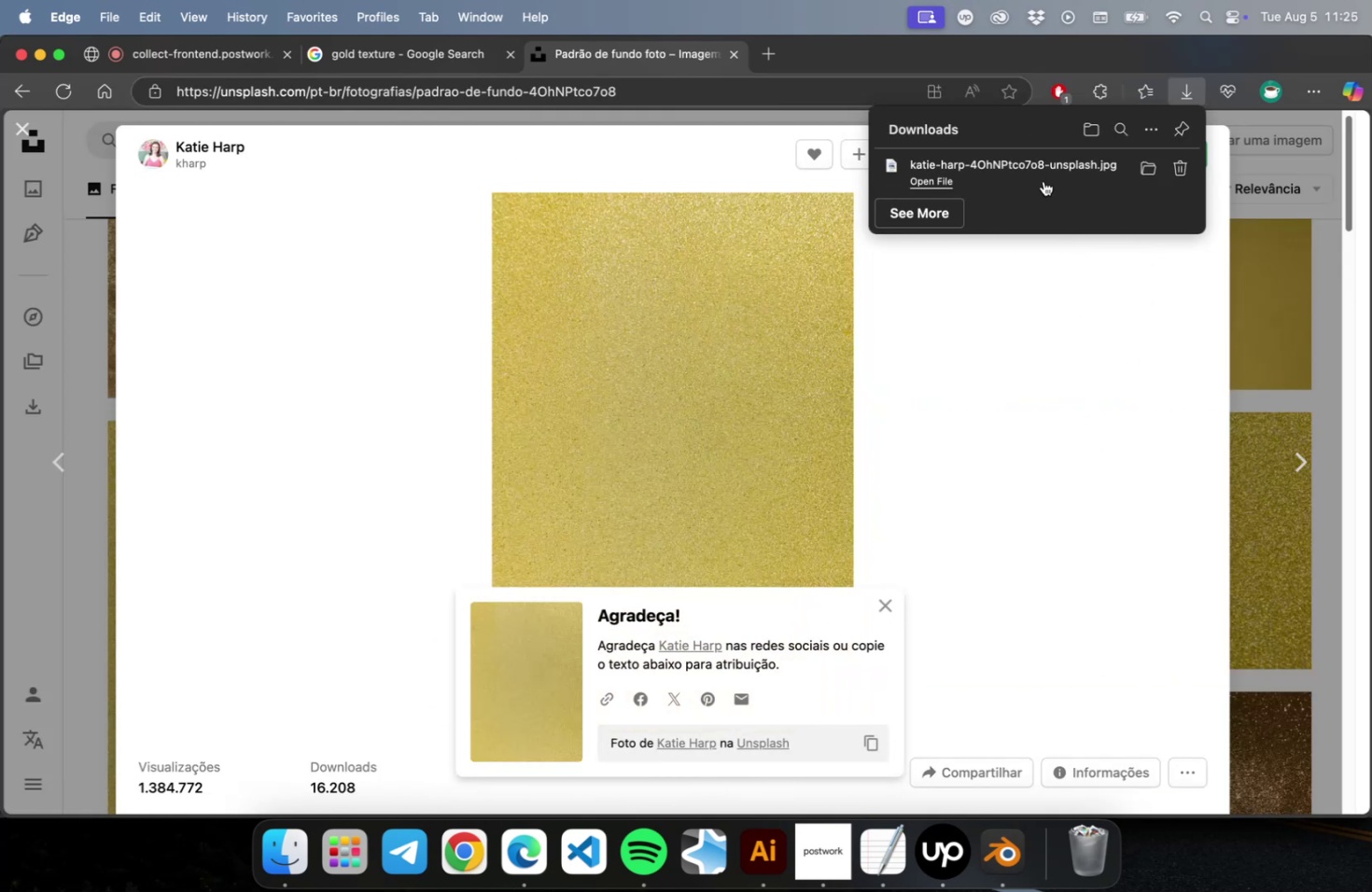 
left_click_drag(start_coordinate=[1023, 163], to_coordinate=[665, 537])
 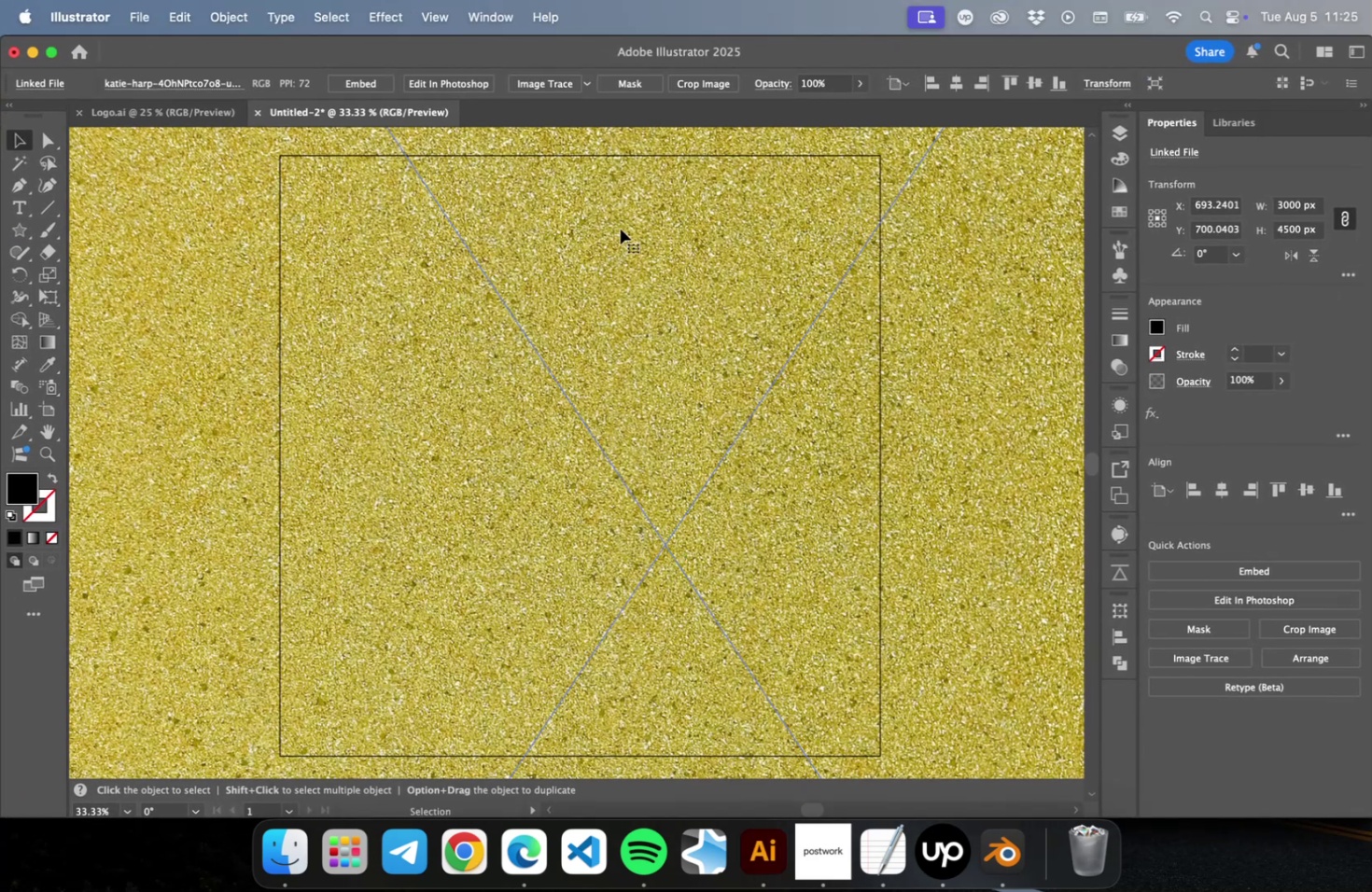 
double_click([1307, 225])
 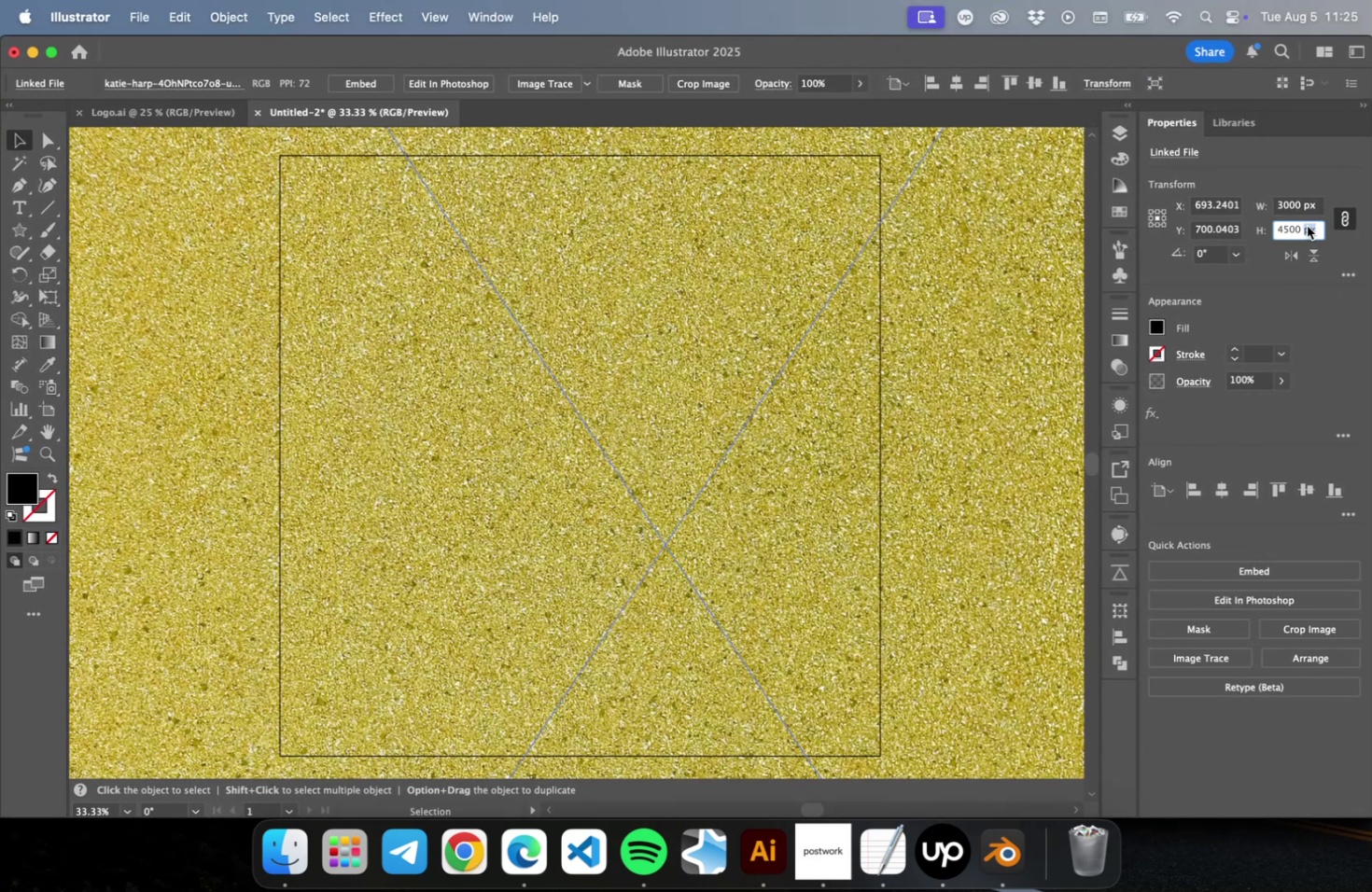 
key(Meta+A)
 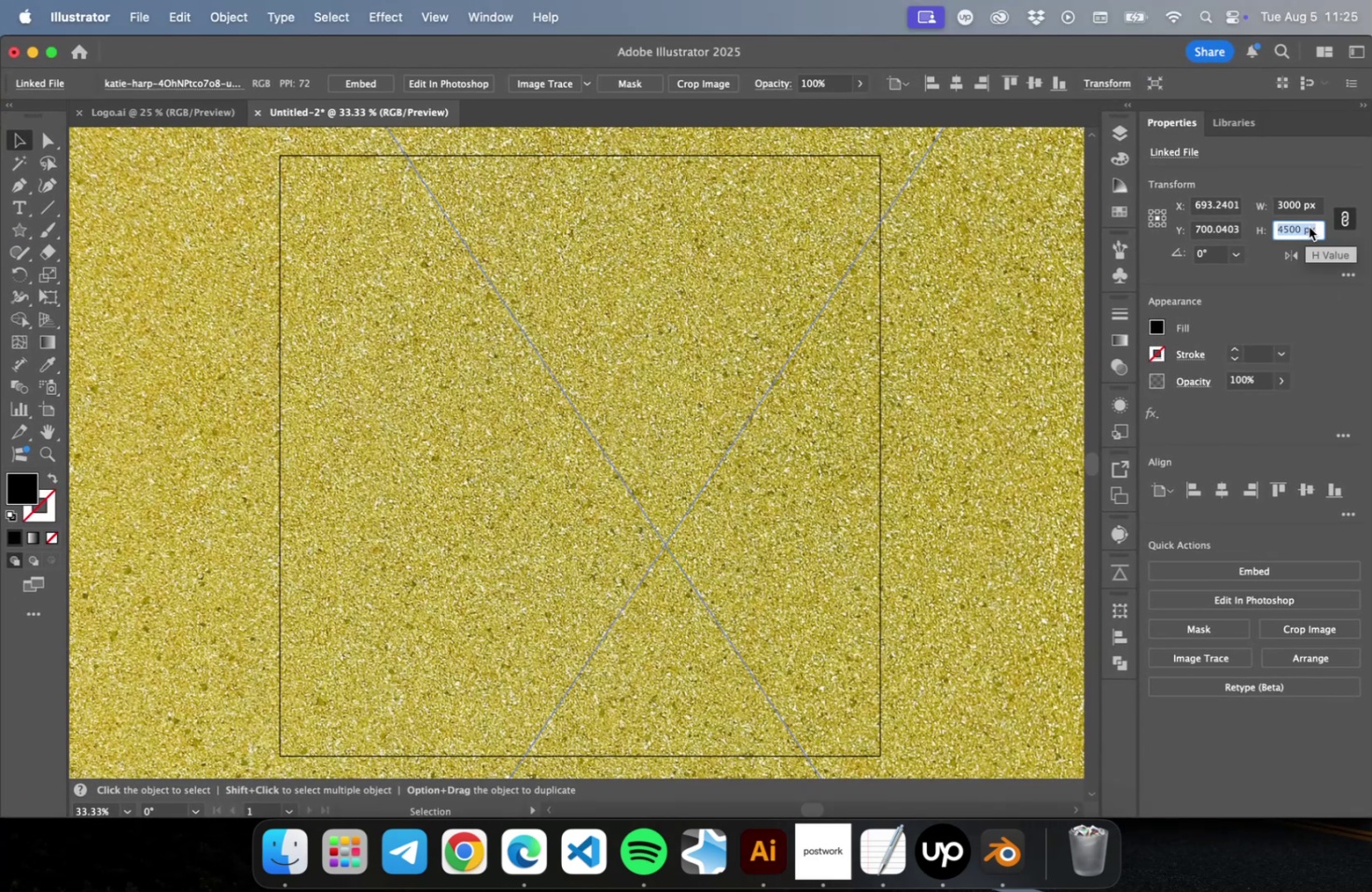 
type(1080)
 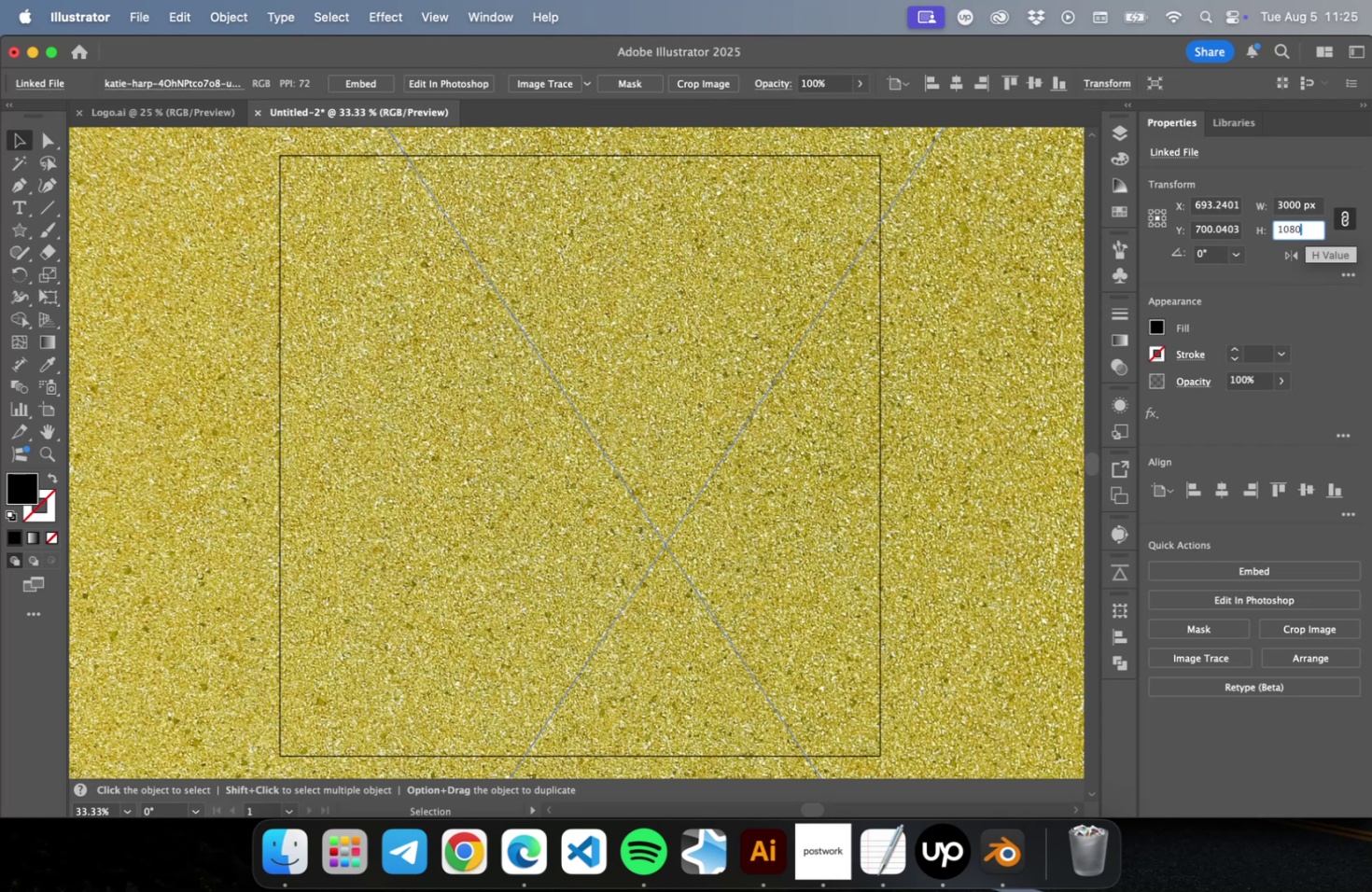 
key(Enter)
 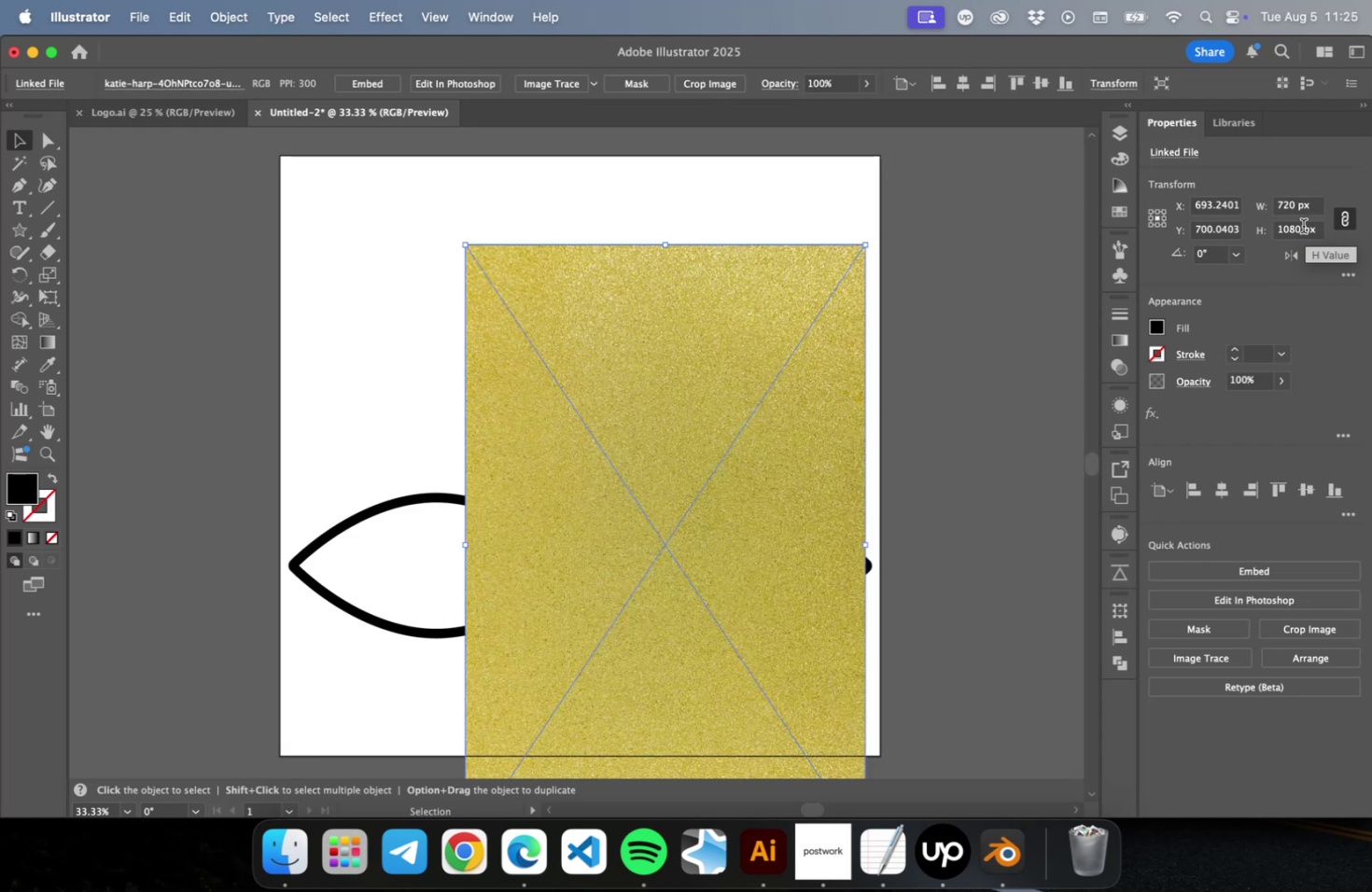 
double_click([1295, 209])
 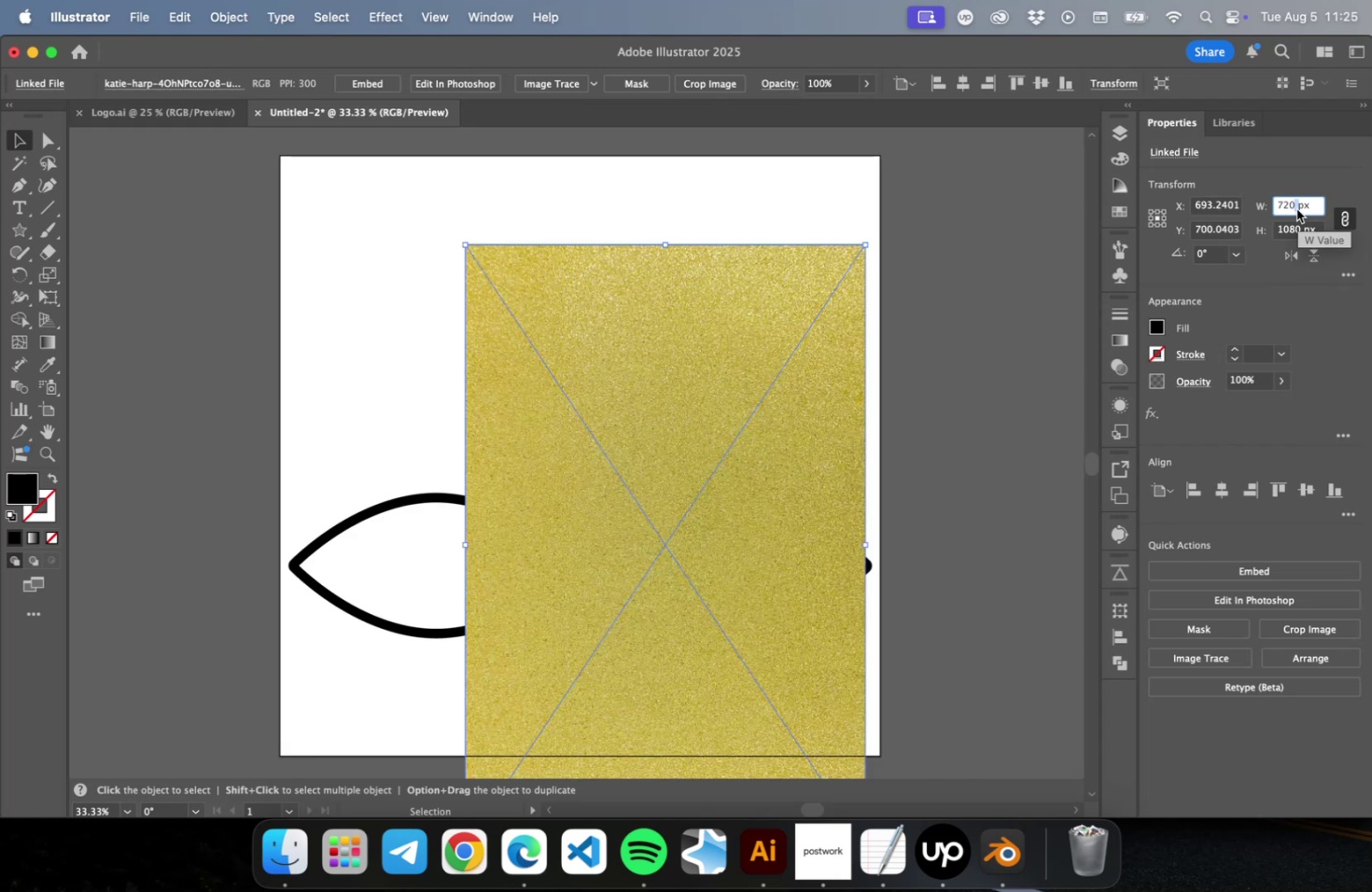 
triple_click([1295, 209])
 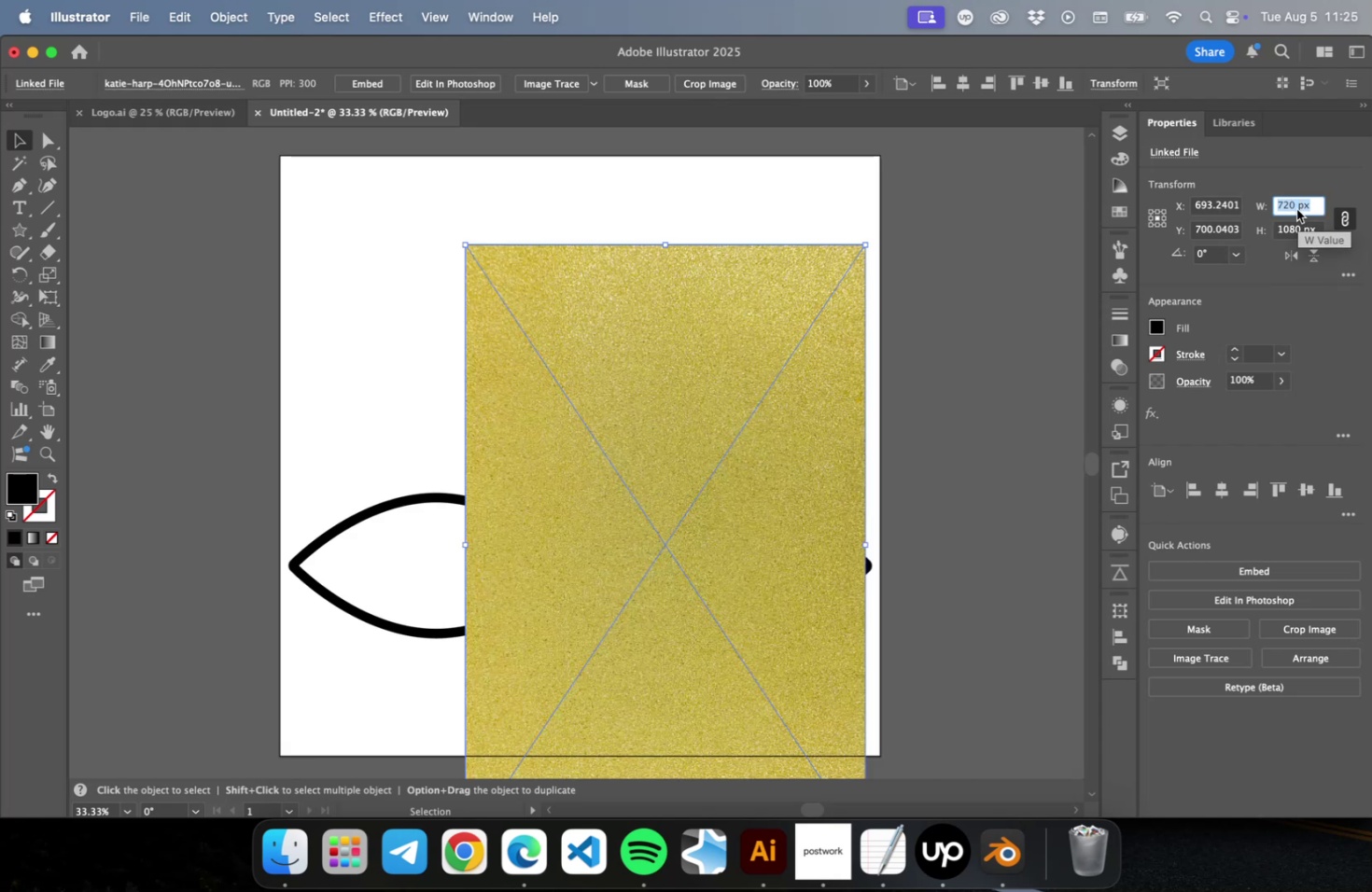 
type(1080)
 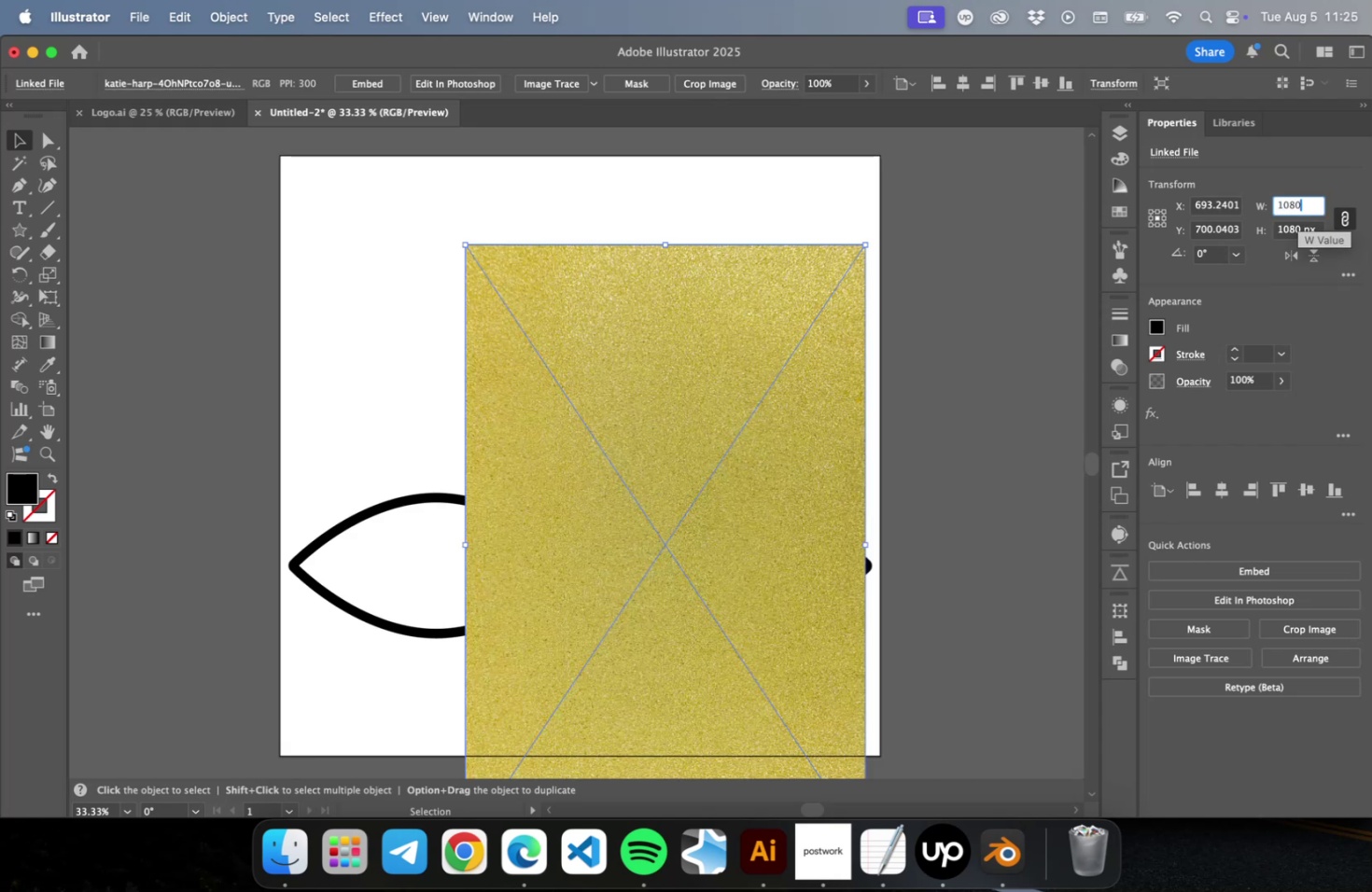 
key(Enter)
 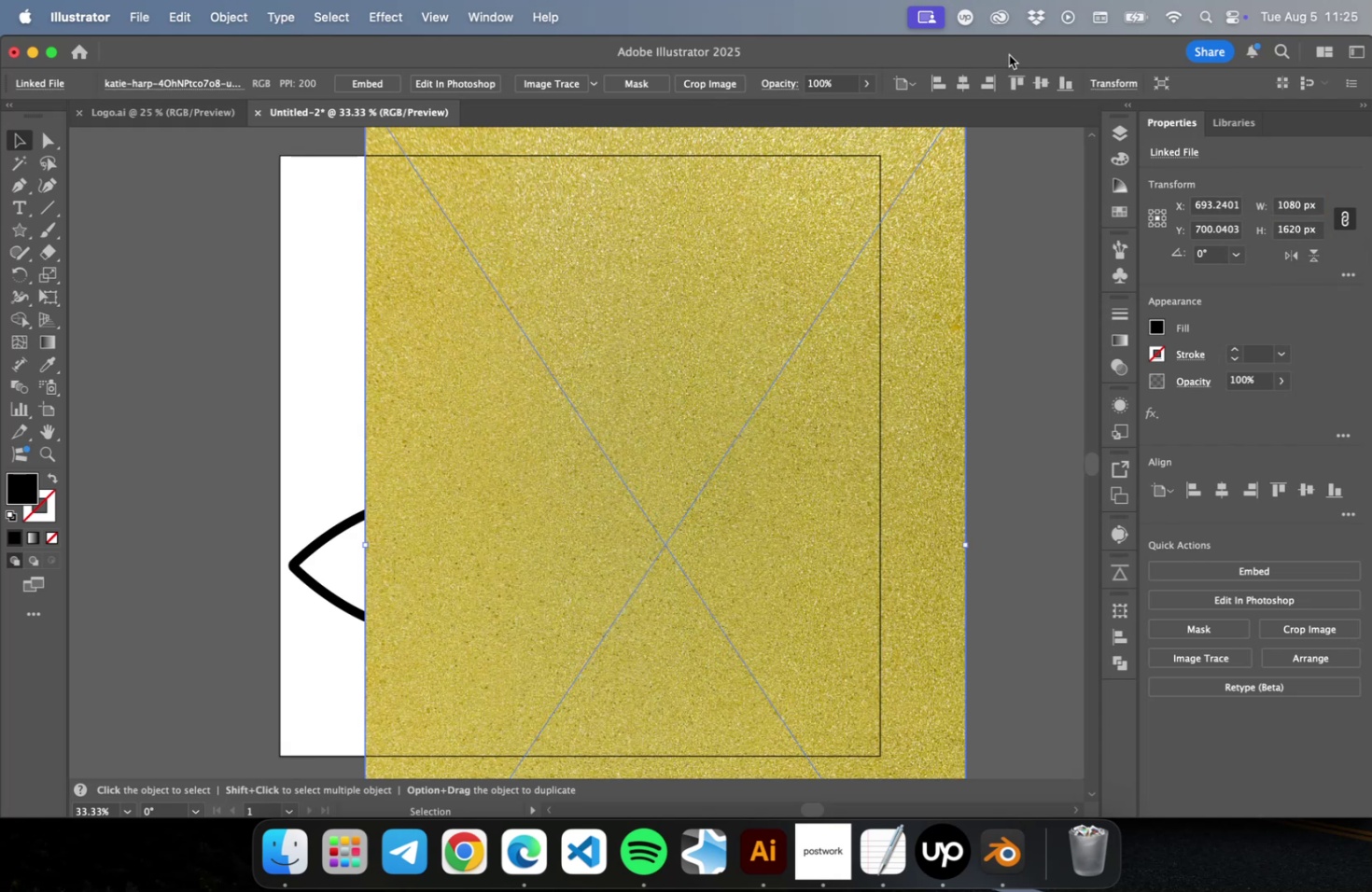 
left_click([959, 84])
 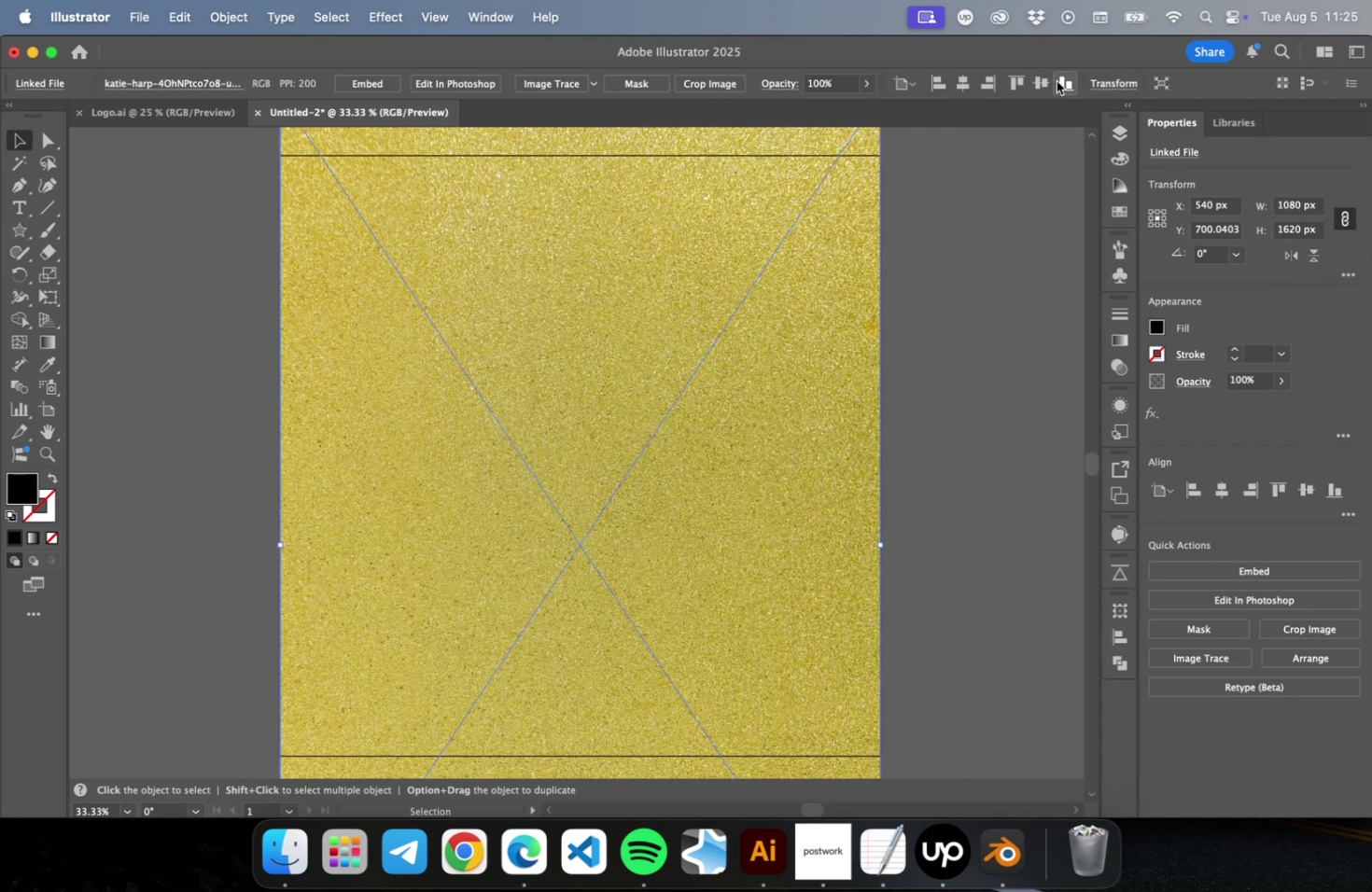 
left_click([1040, 83])
 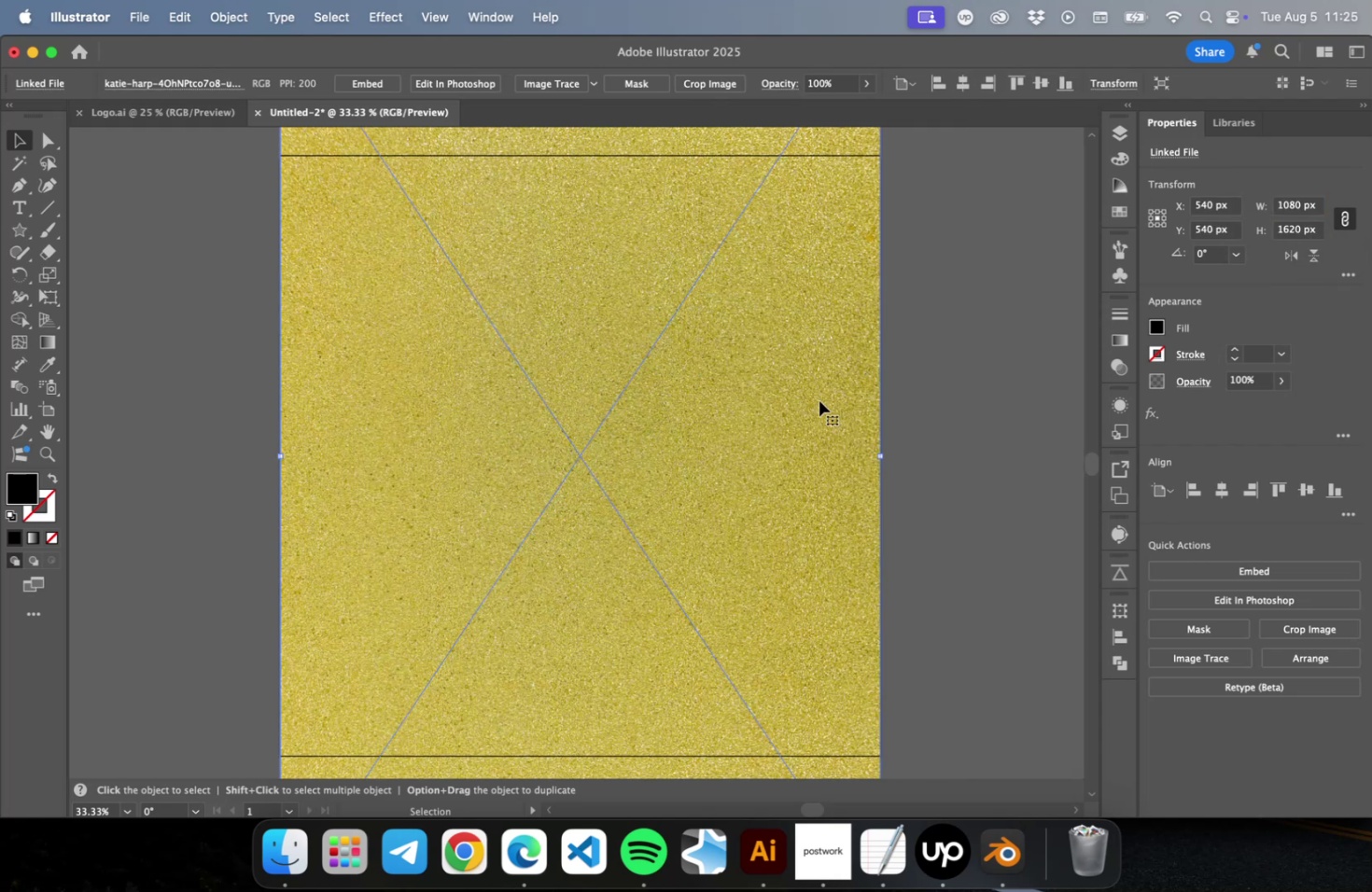 
right_click([690, 421])
 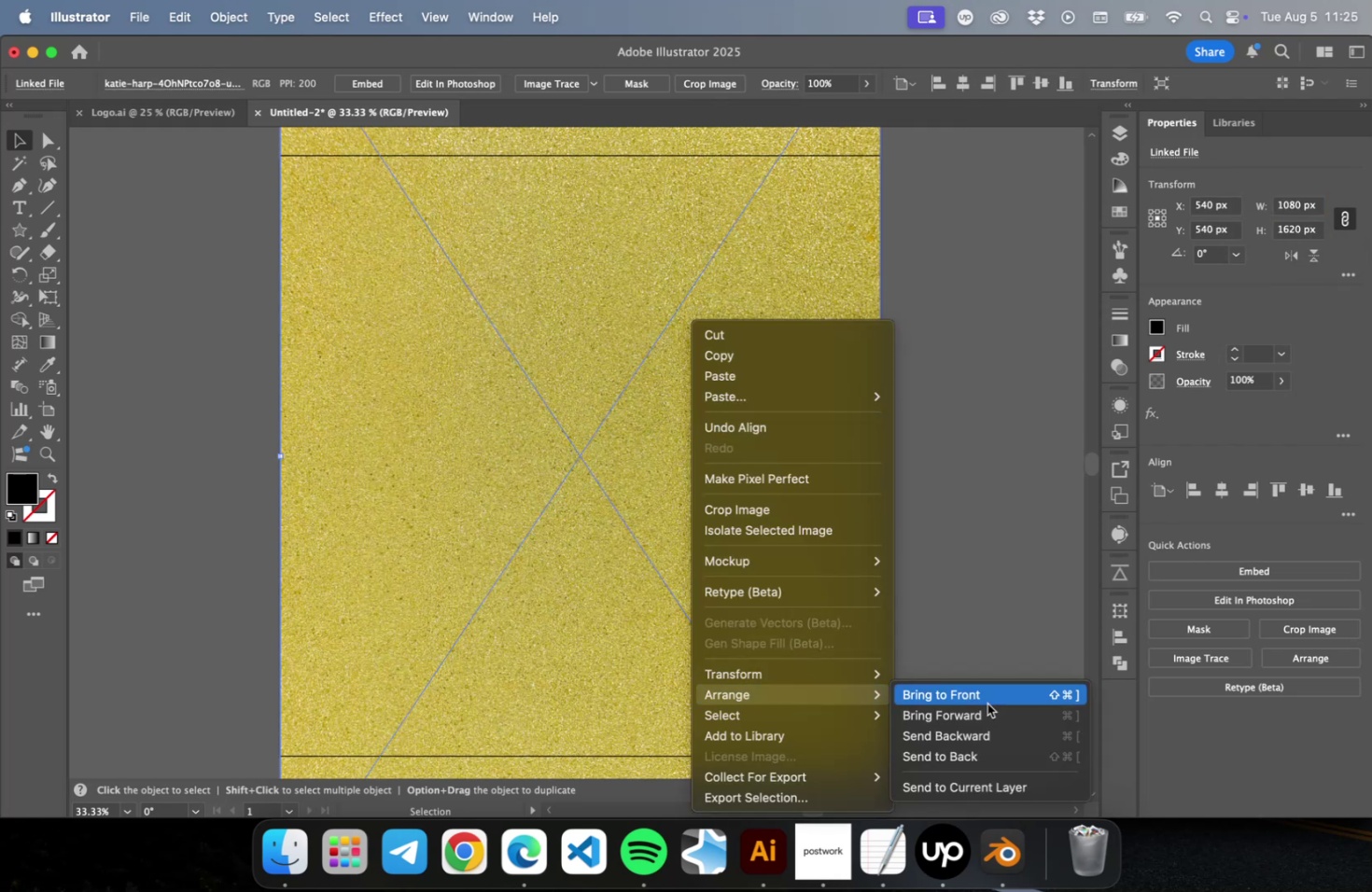 
left_click([981, 750])
 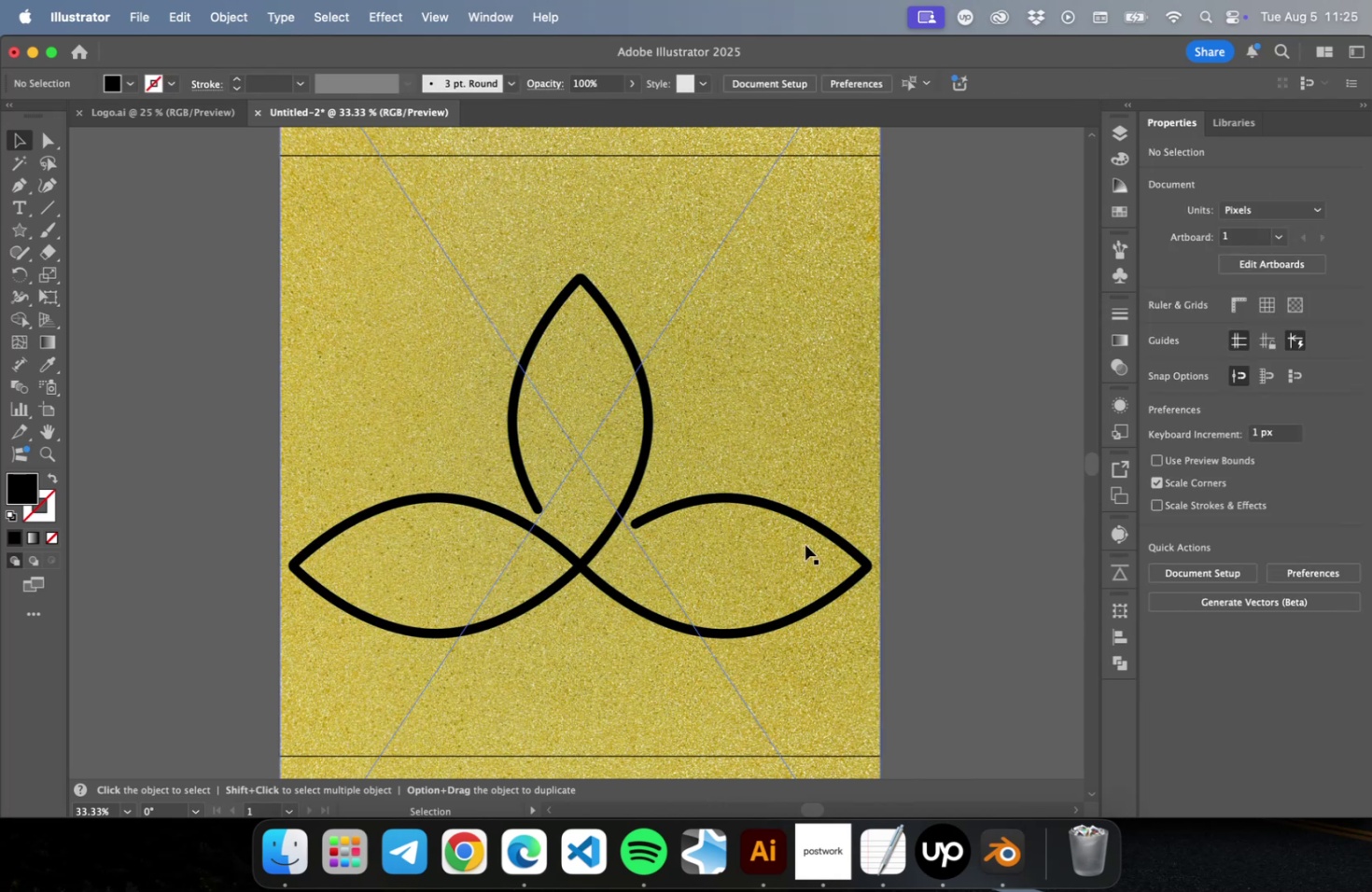 
left_click([810, 523])
 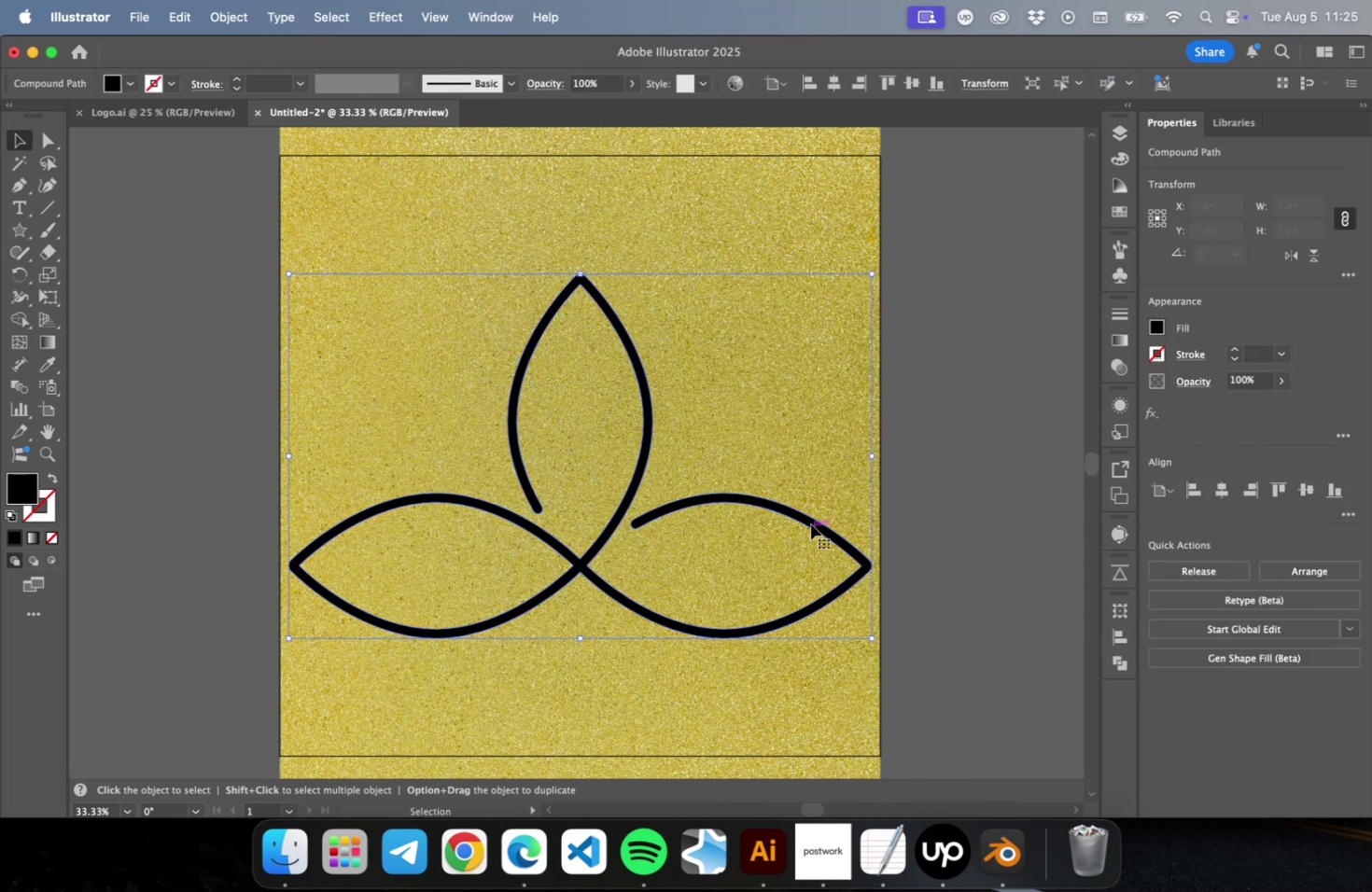 
hold_key(key=ShiftLeft, duration=0.82)
left_click([763, 230])
 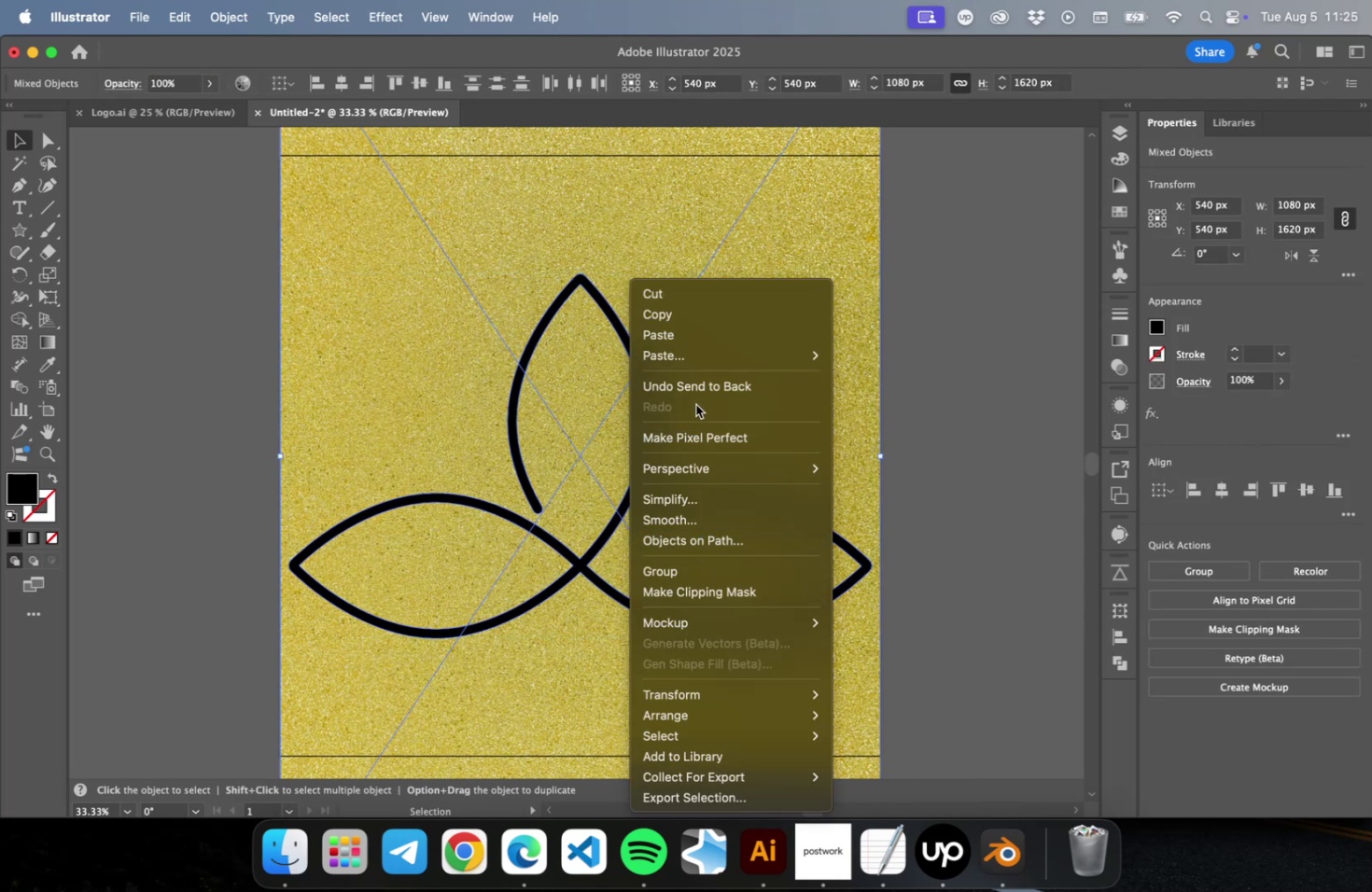 
left_click([724, 591])
 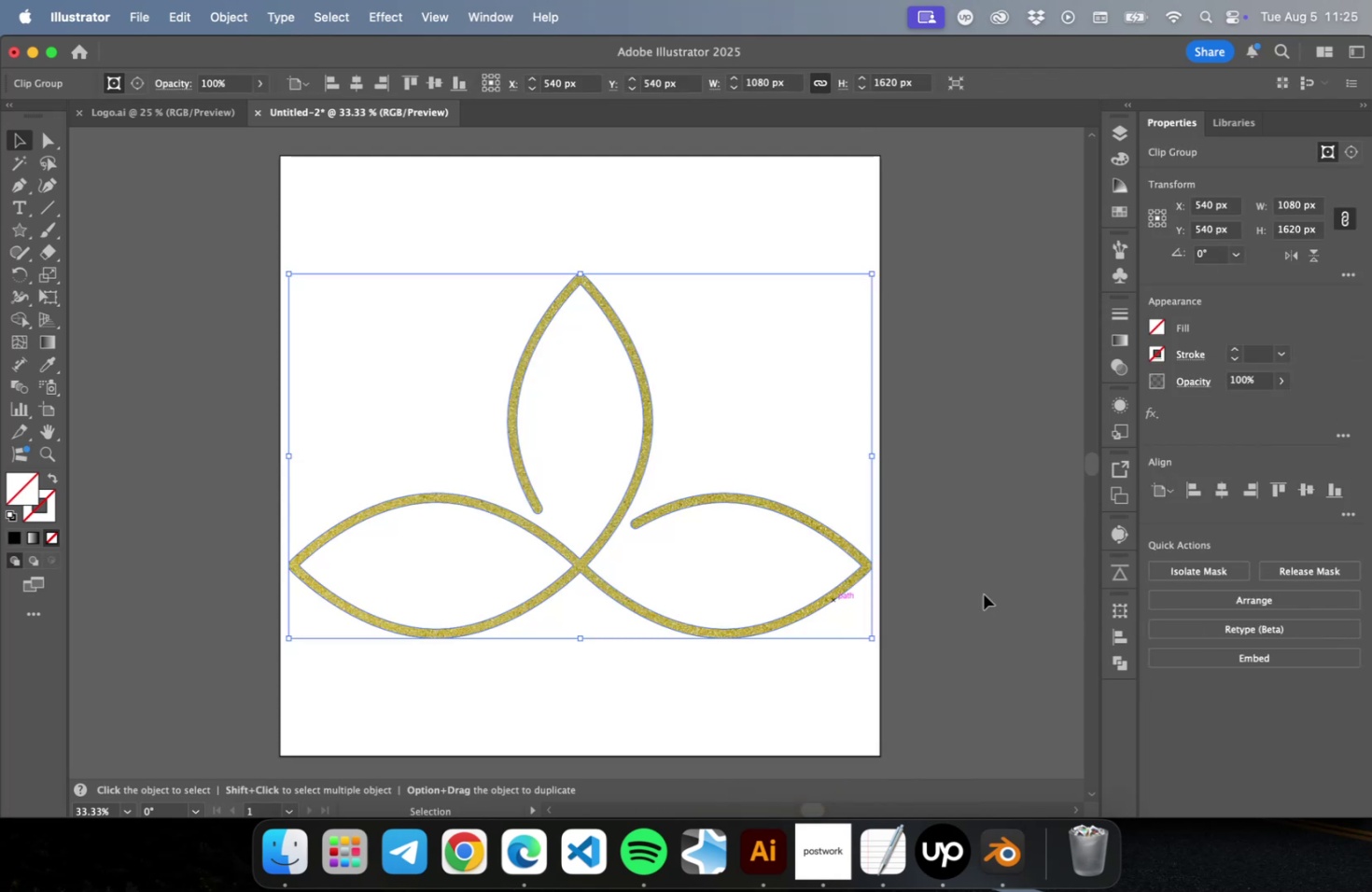 
left_click([968, 579])
 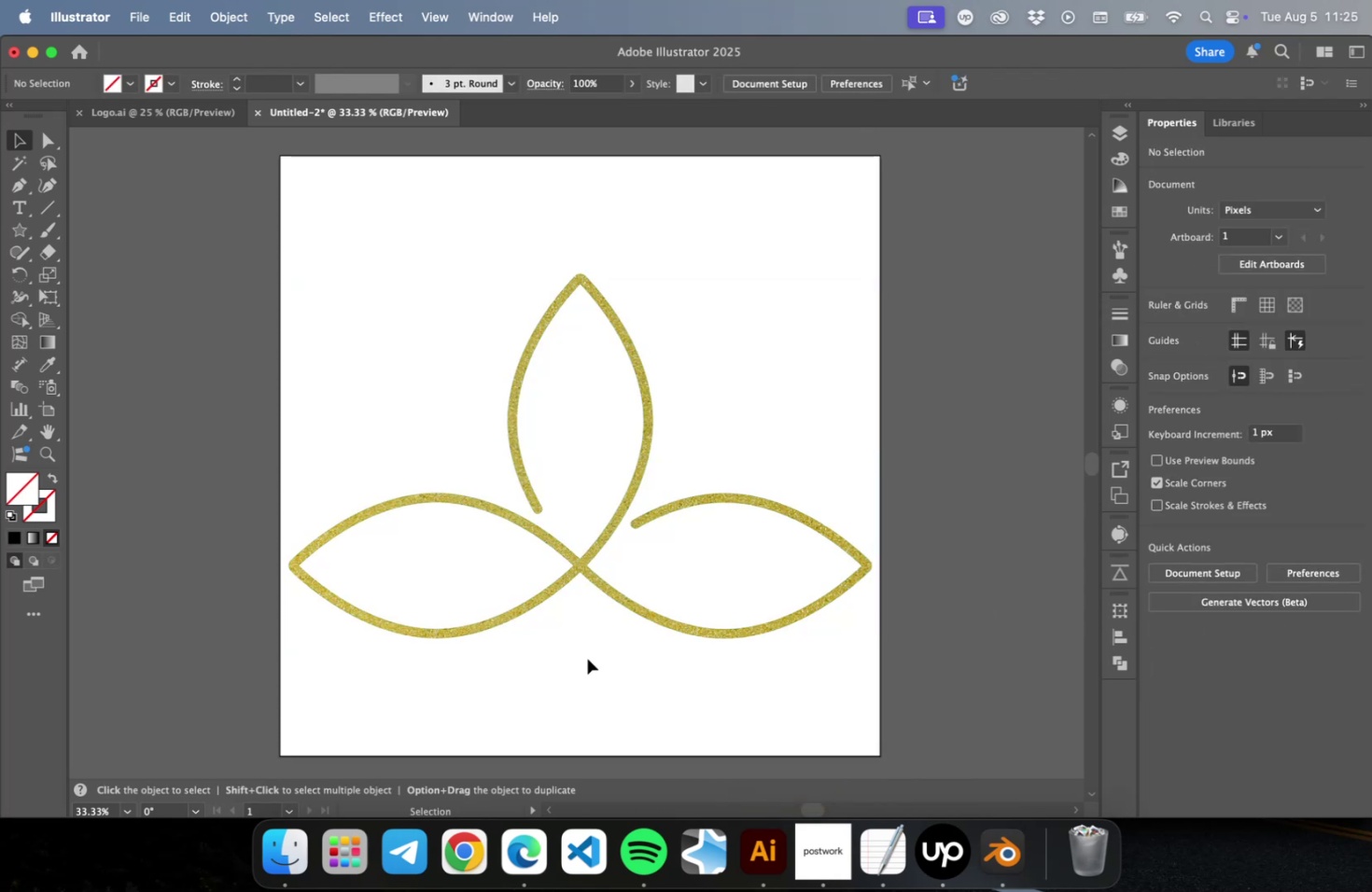 
hold_key(key=OptionLeft, duration=1.01)
scroll: coordinate [586, 616], scroll_direction: up, amount: 10.0
 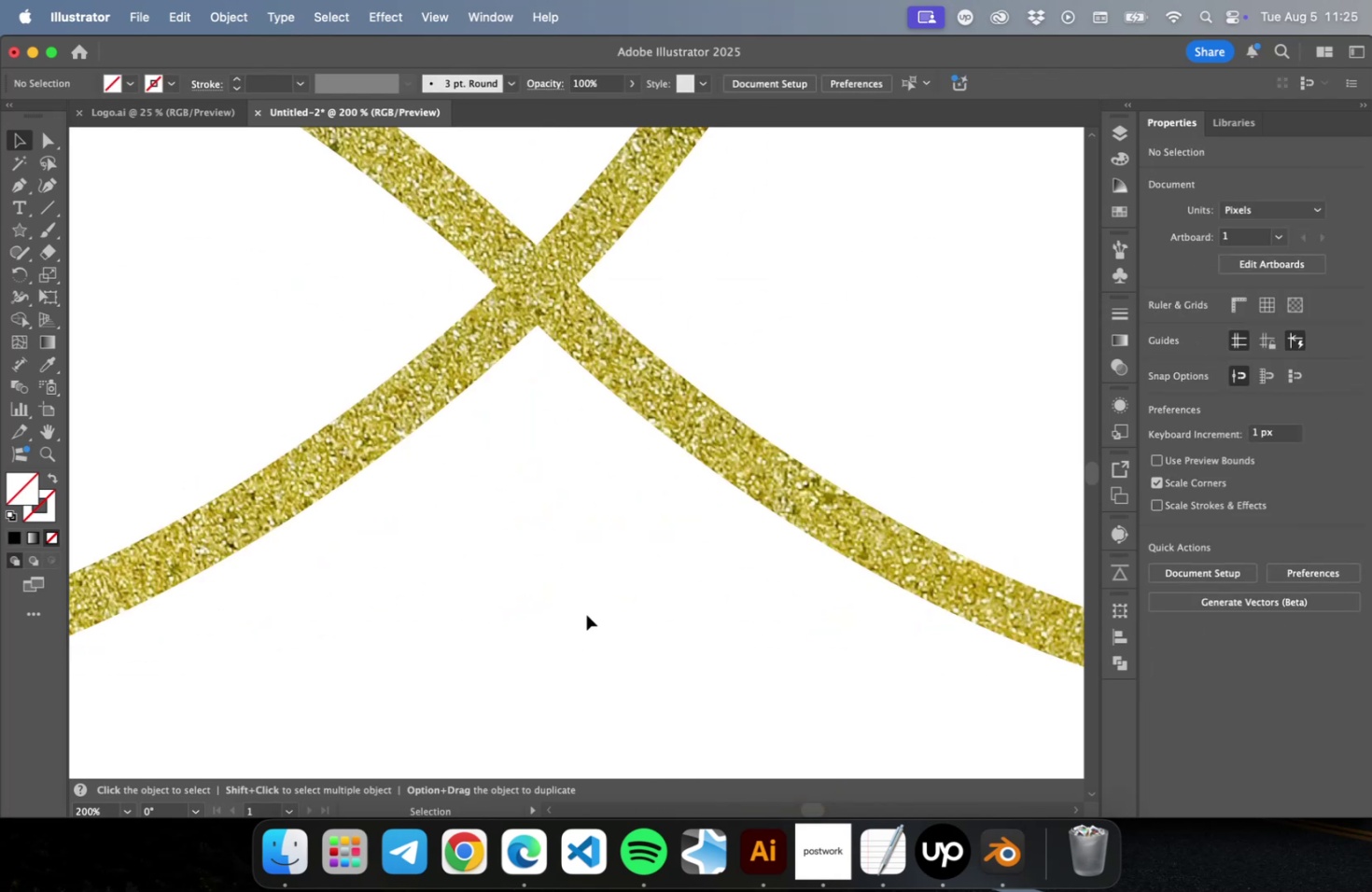 
scroll: coordinate [586, 616], scroll_direction: down, amount: 5.0
 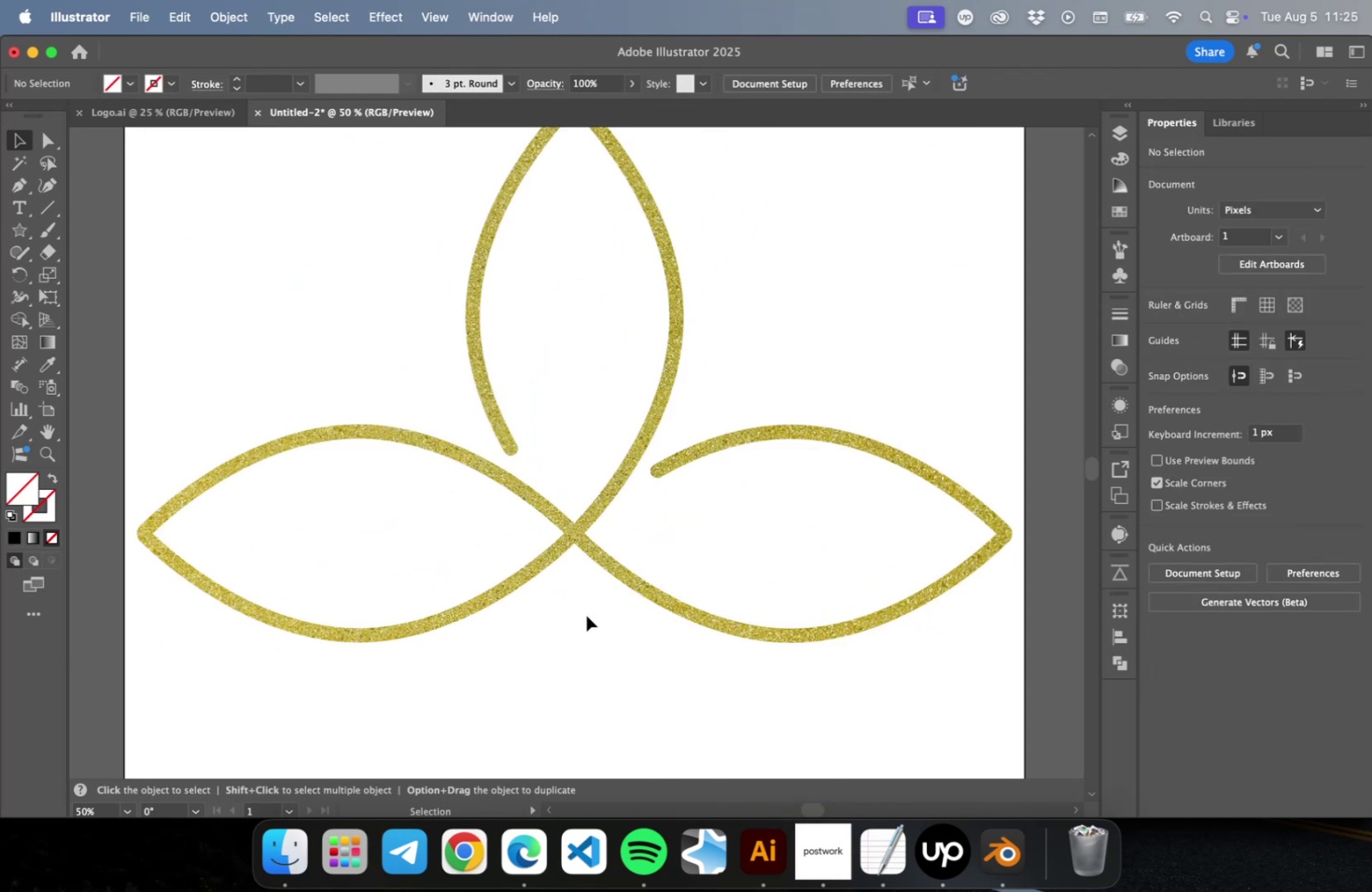 
key(Alt+OptionLeft)
 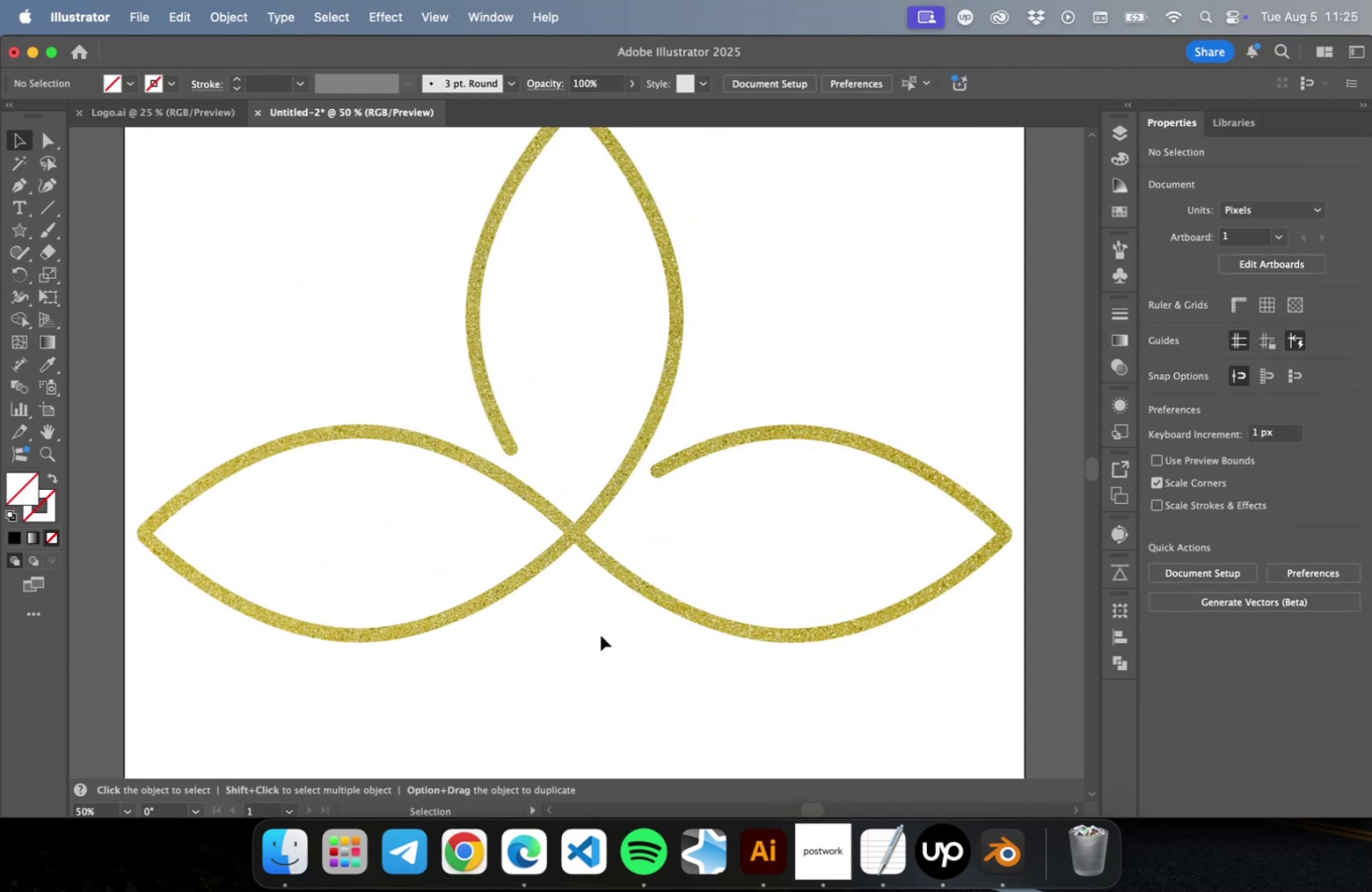 
scroll: coordinate [602, 635], scroll_direction: down, amount: 2.0
 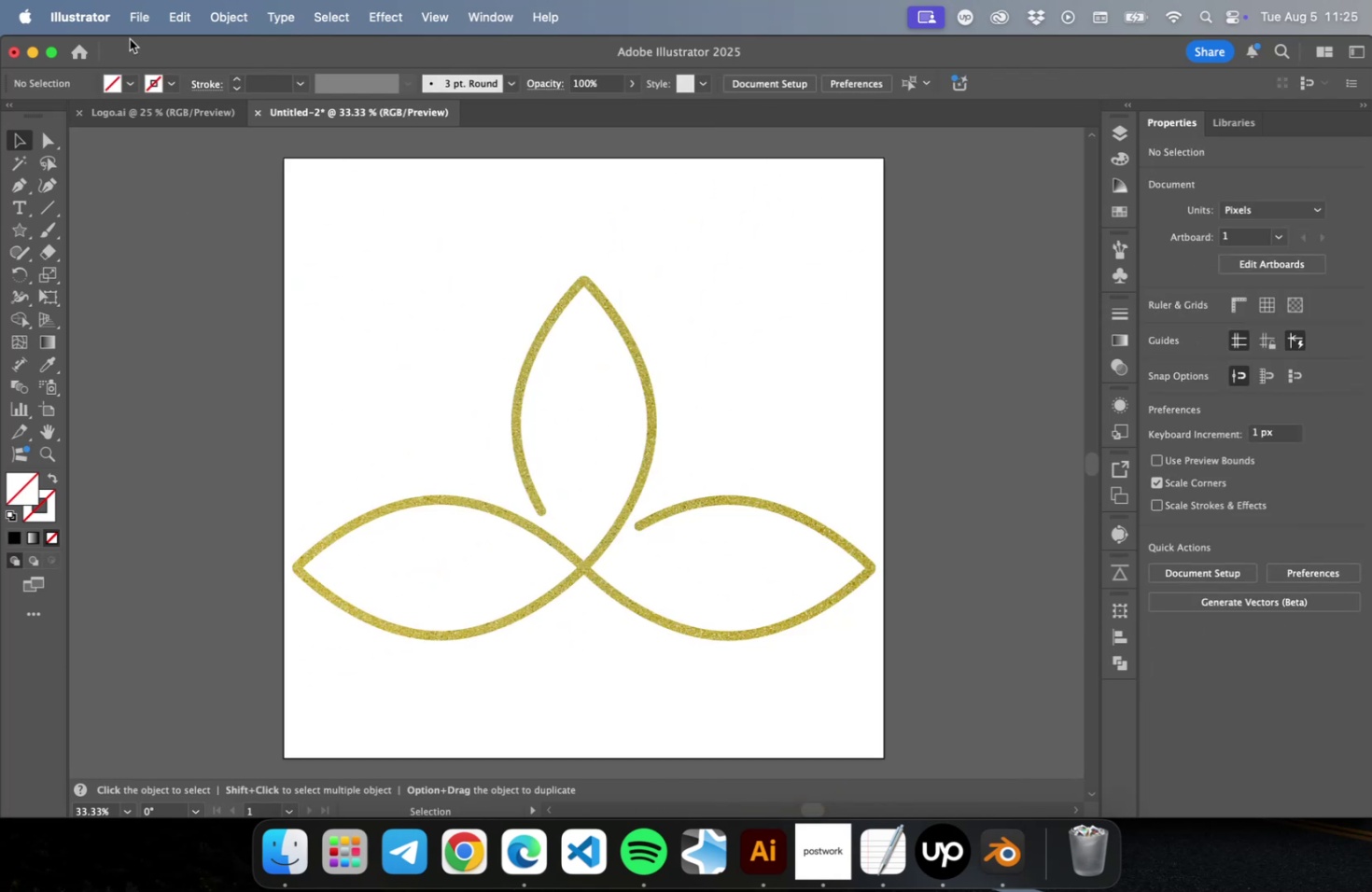 
left_click([134, 25])
 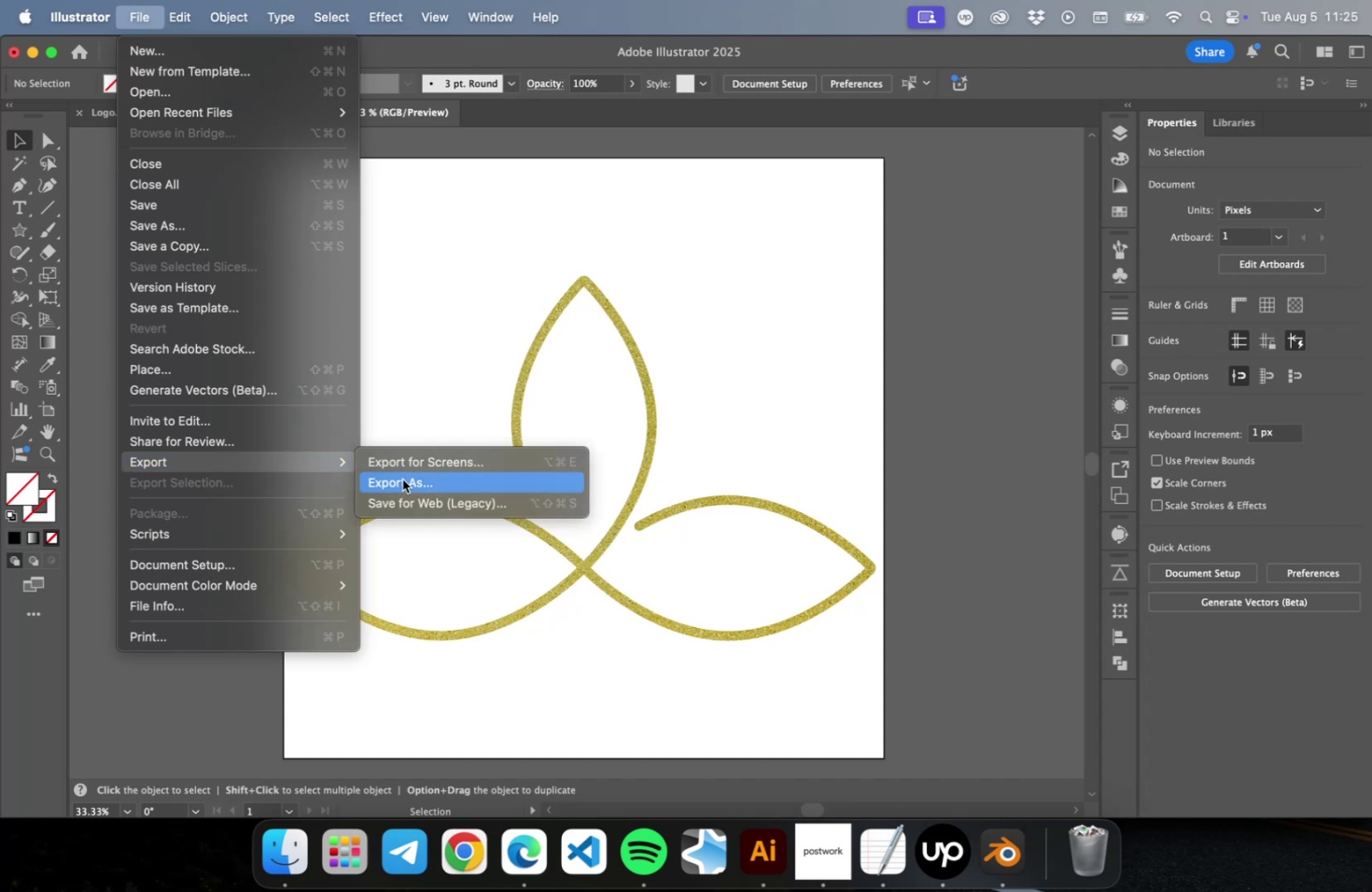 
left_click([415, 481])
 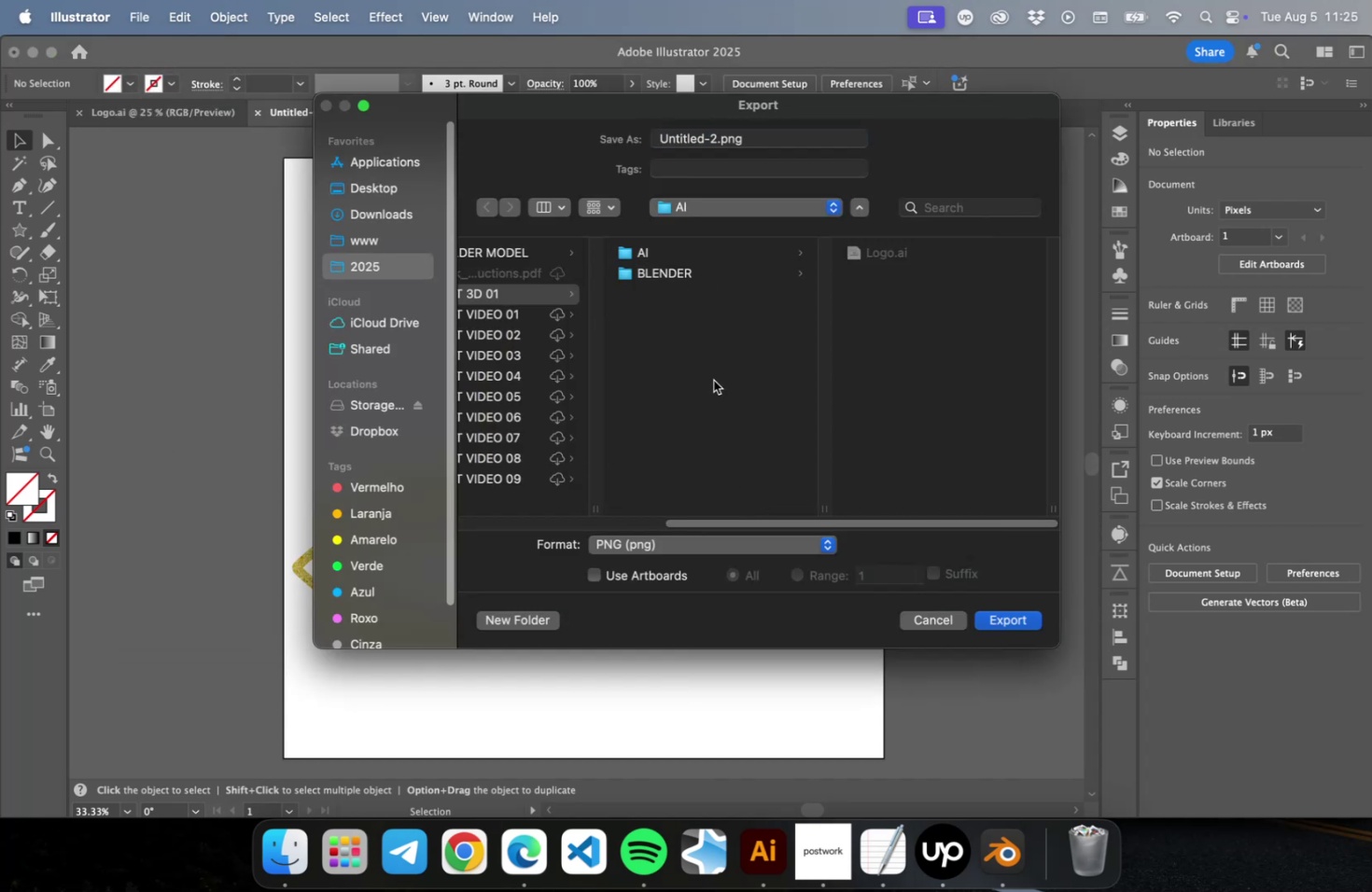 
wait(5.76)
 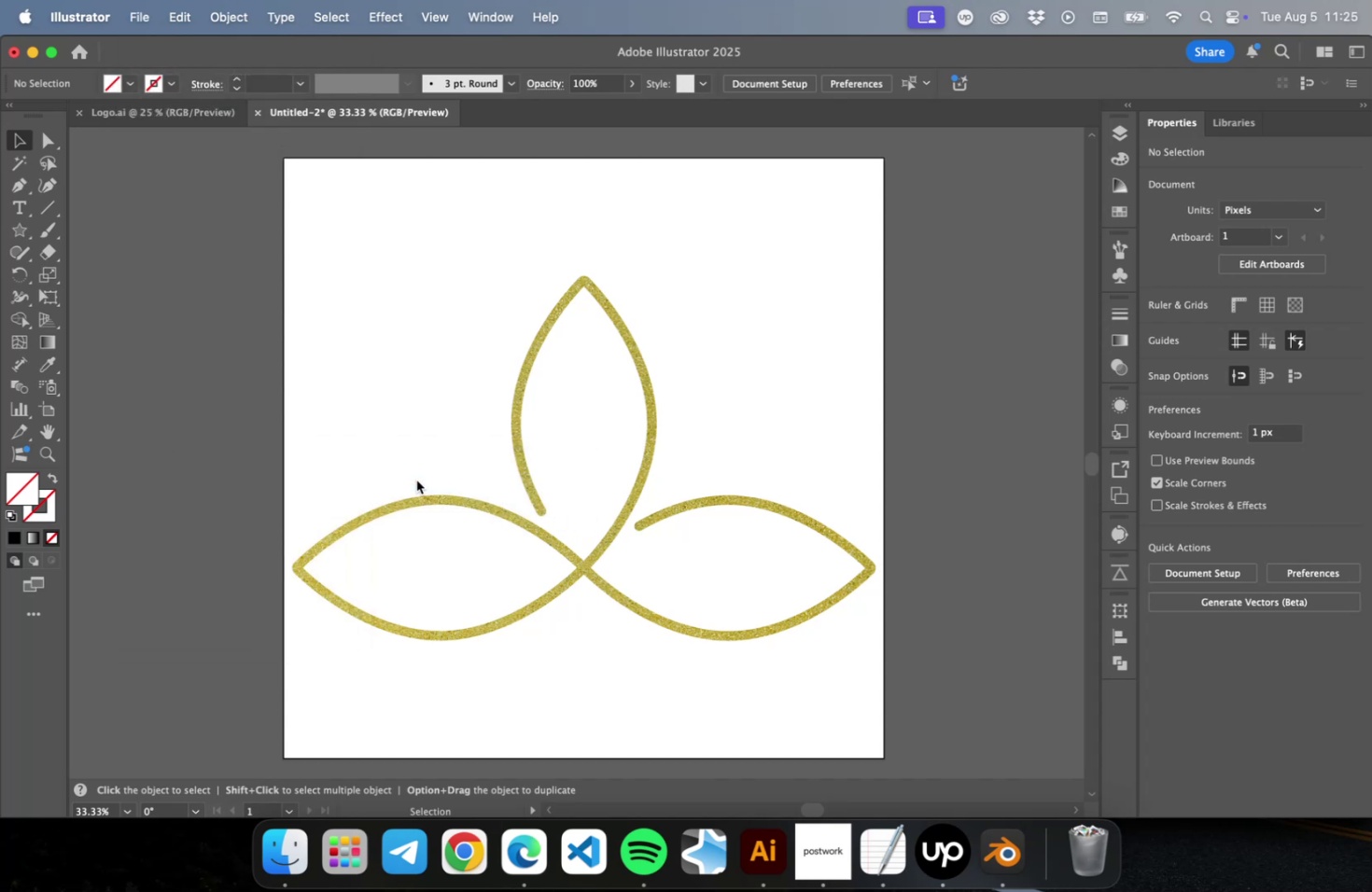 
left_click([535, 622])
 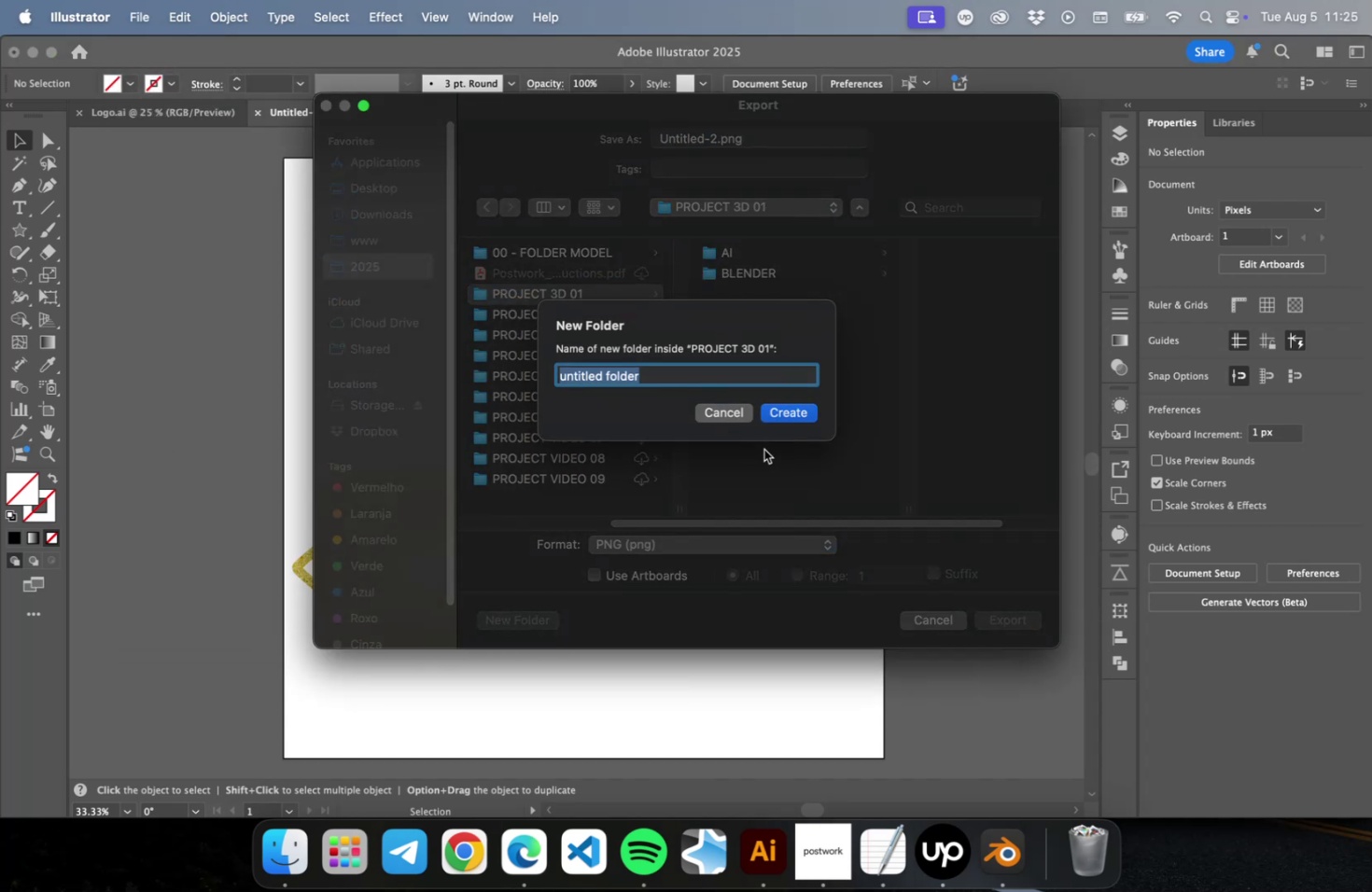 
type(FOOTAGE)
 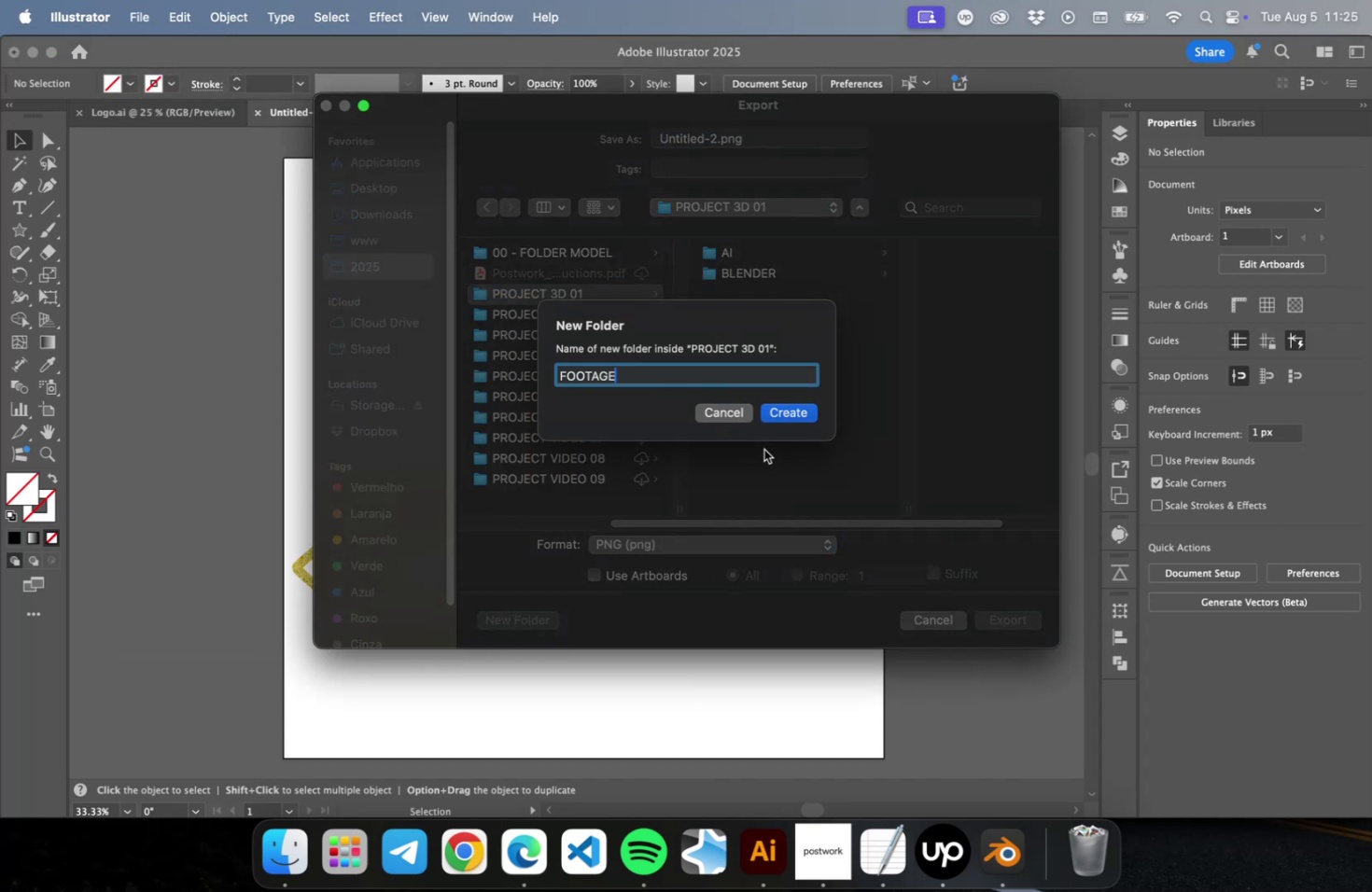 
hold_key(key=Enter, duration=0.31)
 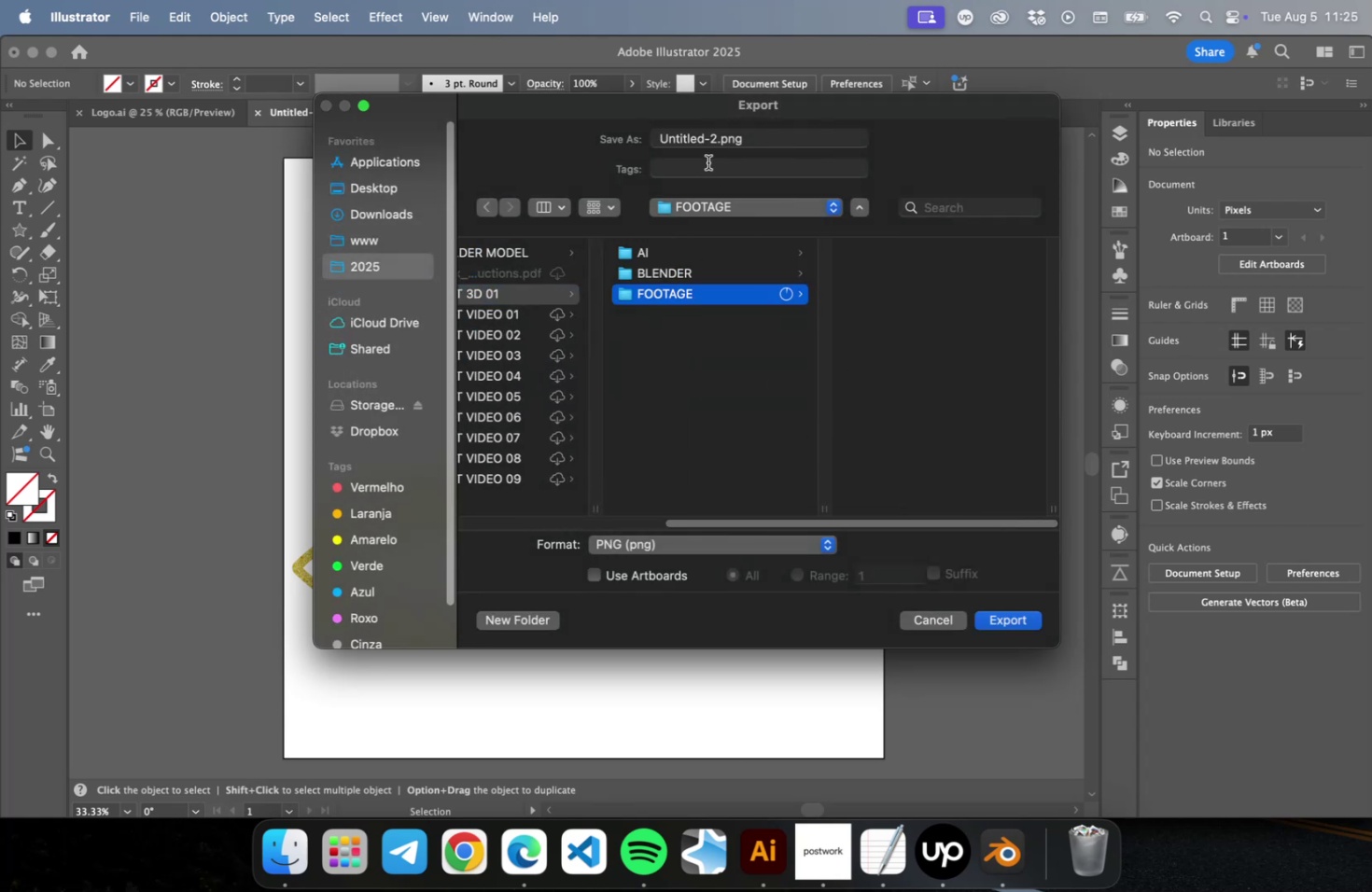 
left_click_drag(start_coordinate=[715, 140], to_coordinate=[537, 123])
 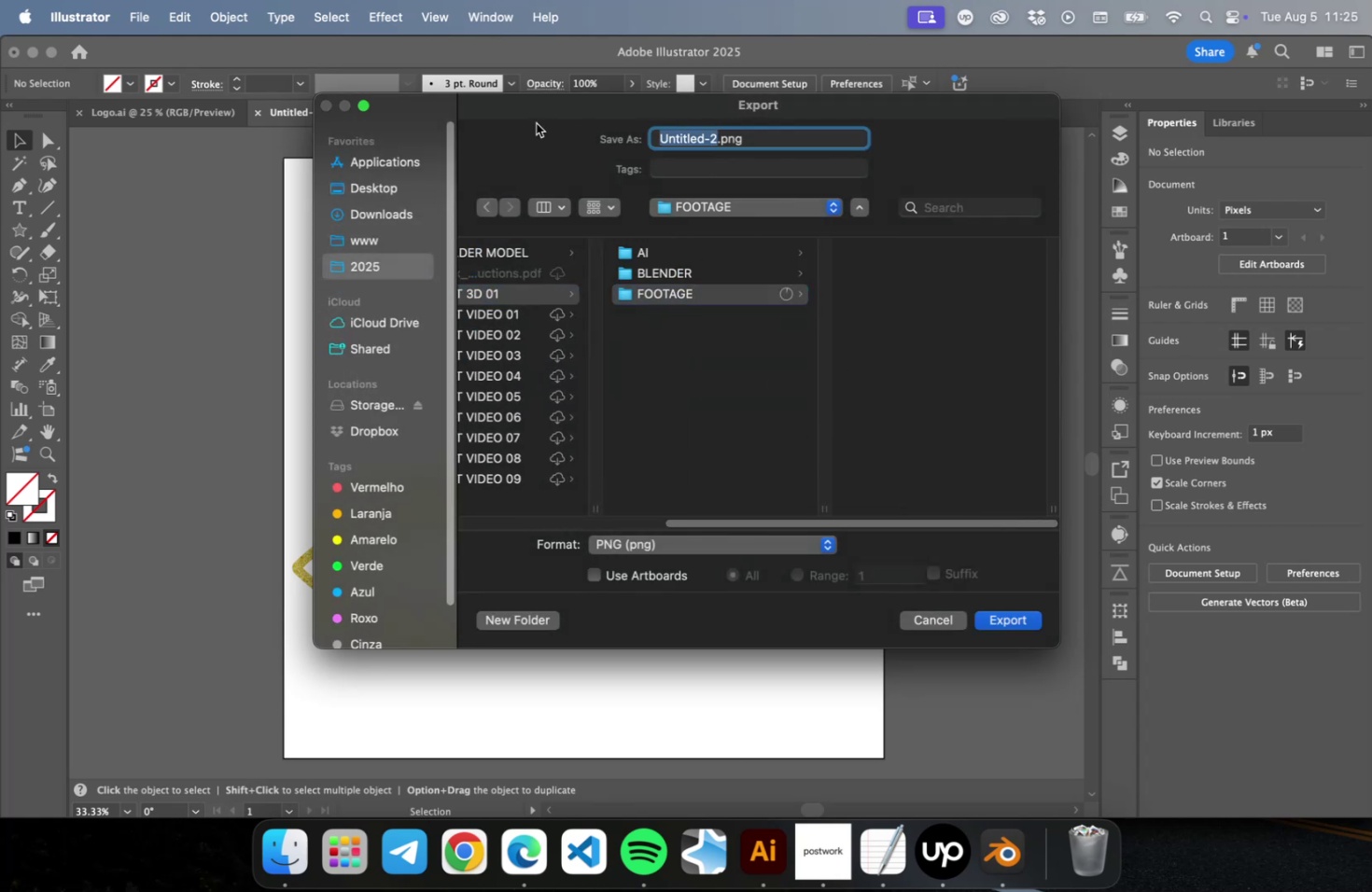 
type(LogoGold-Texture)
 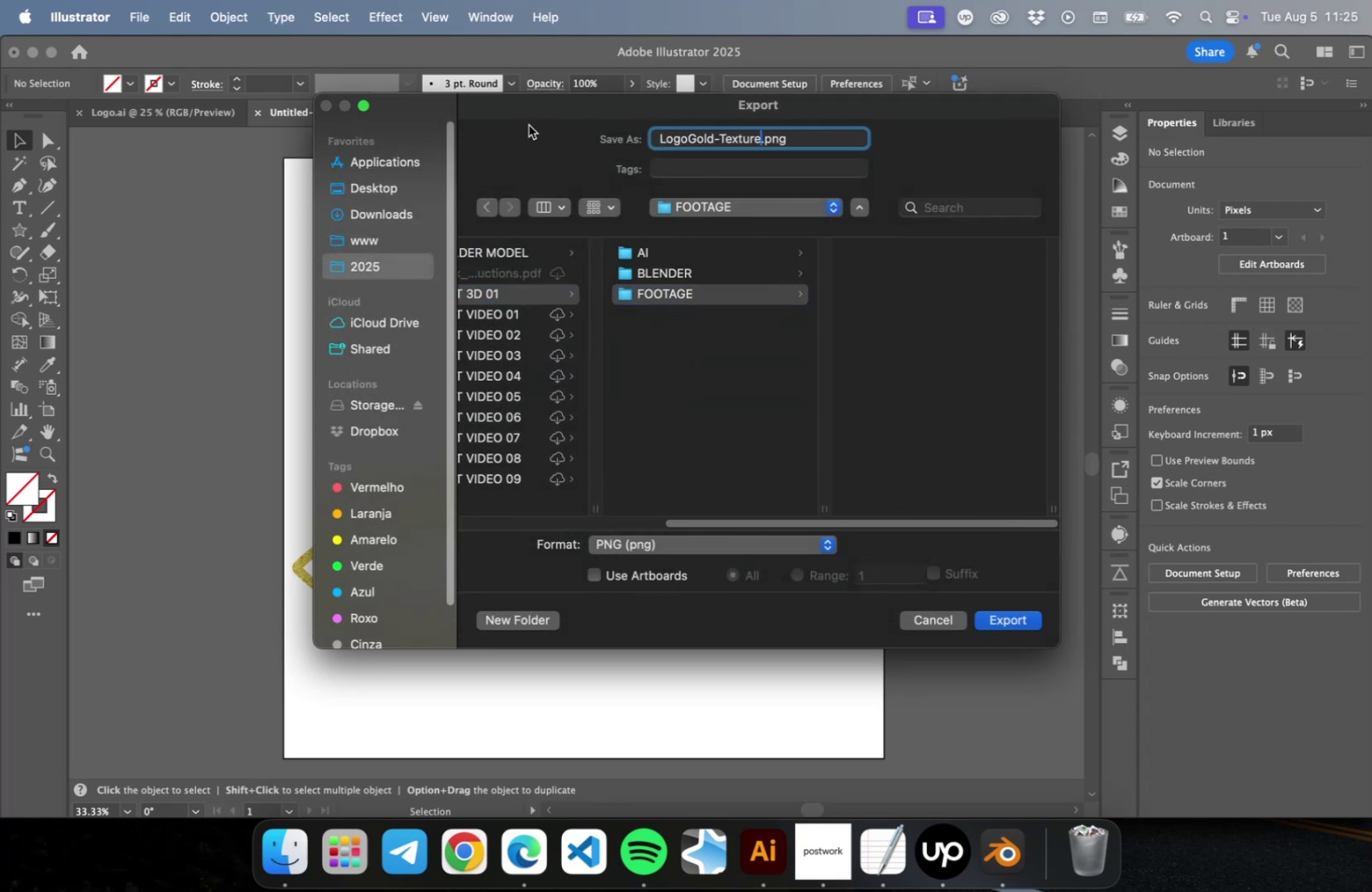 
 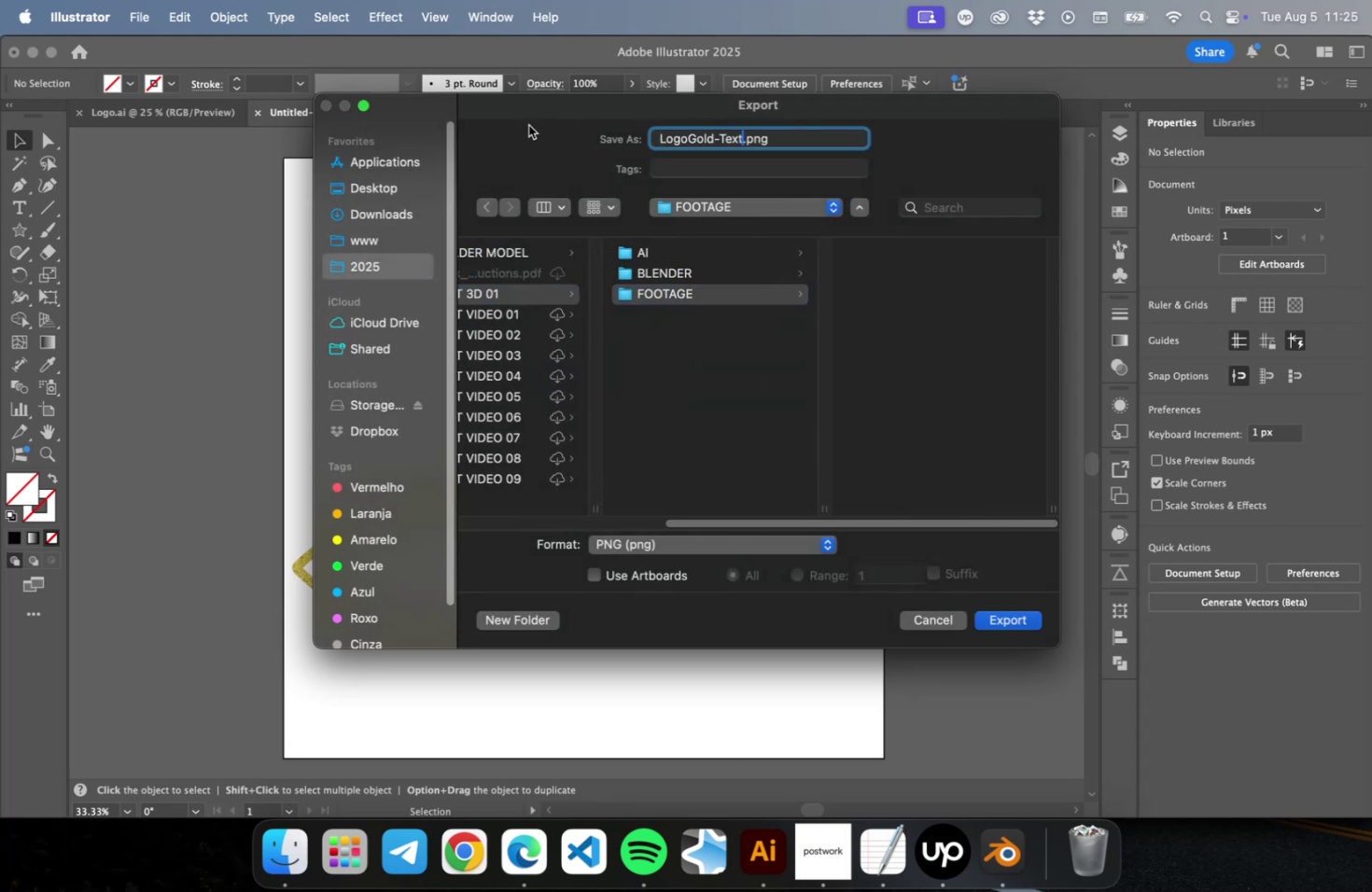 
key(Enter)
 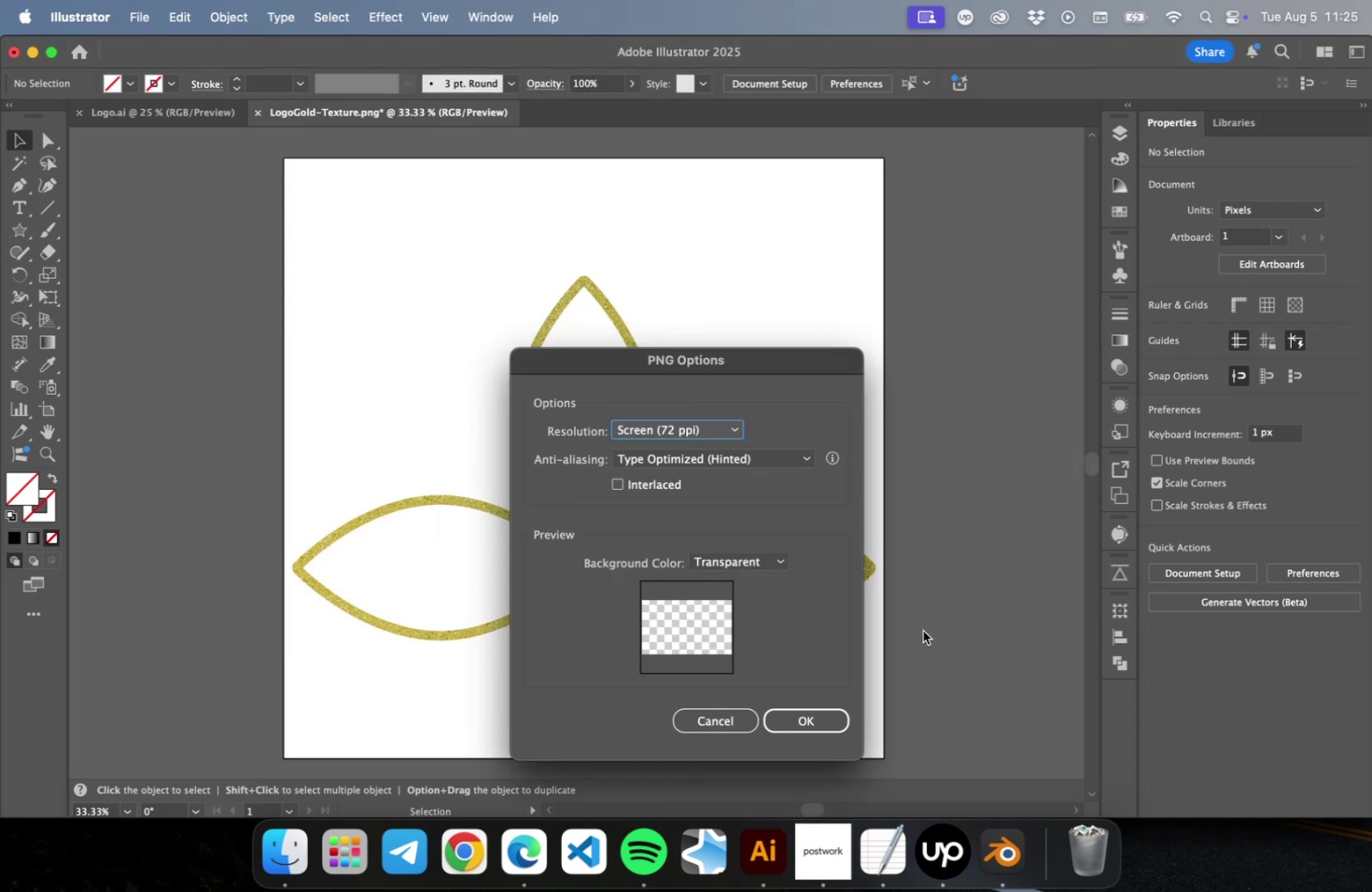 
left_click([797, 718])
 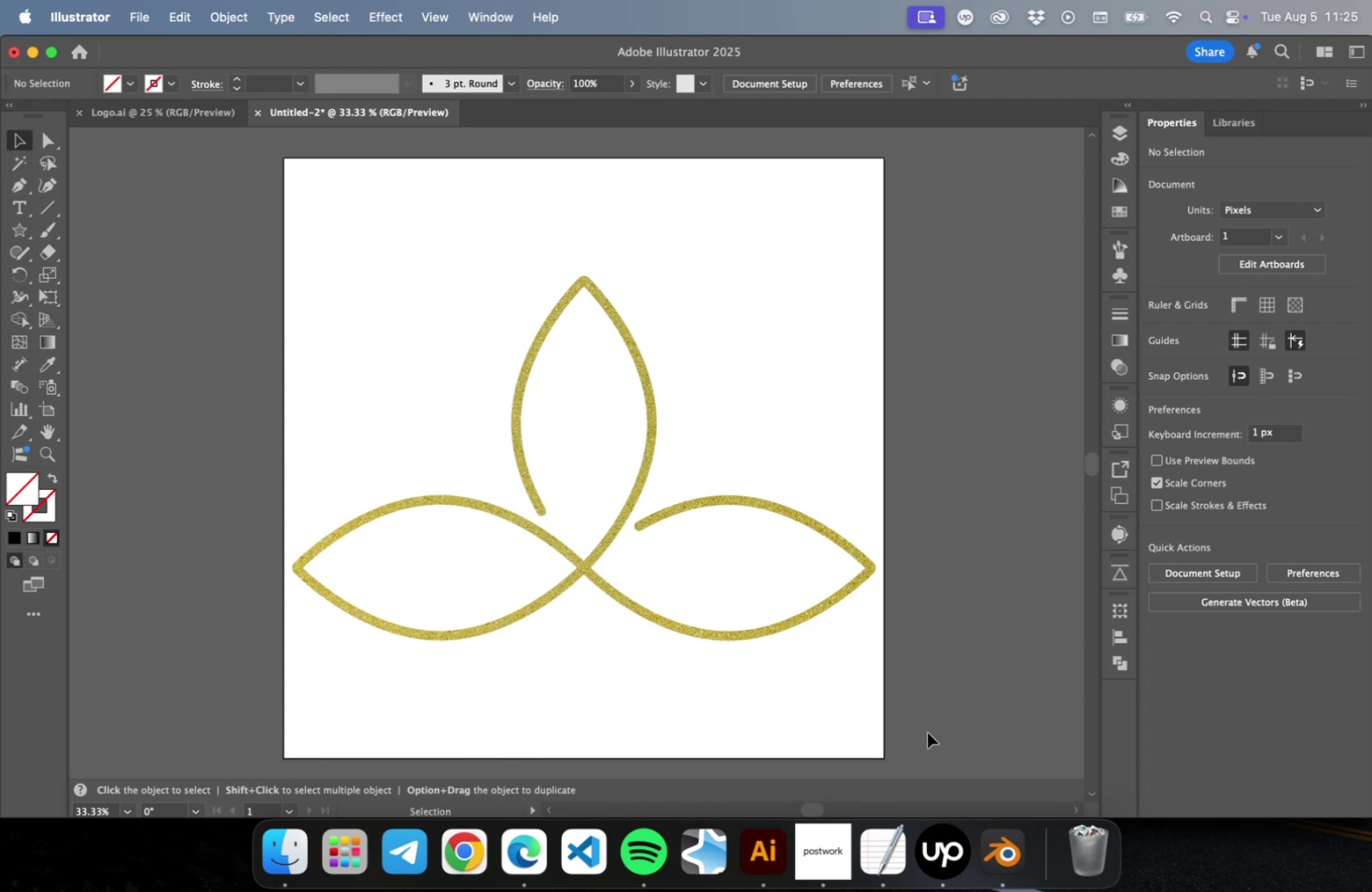 
left_click([954, 668])
 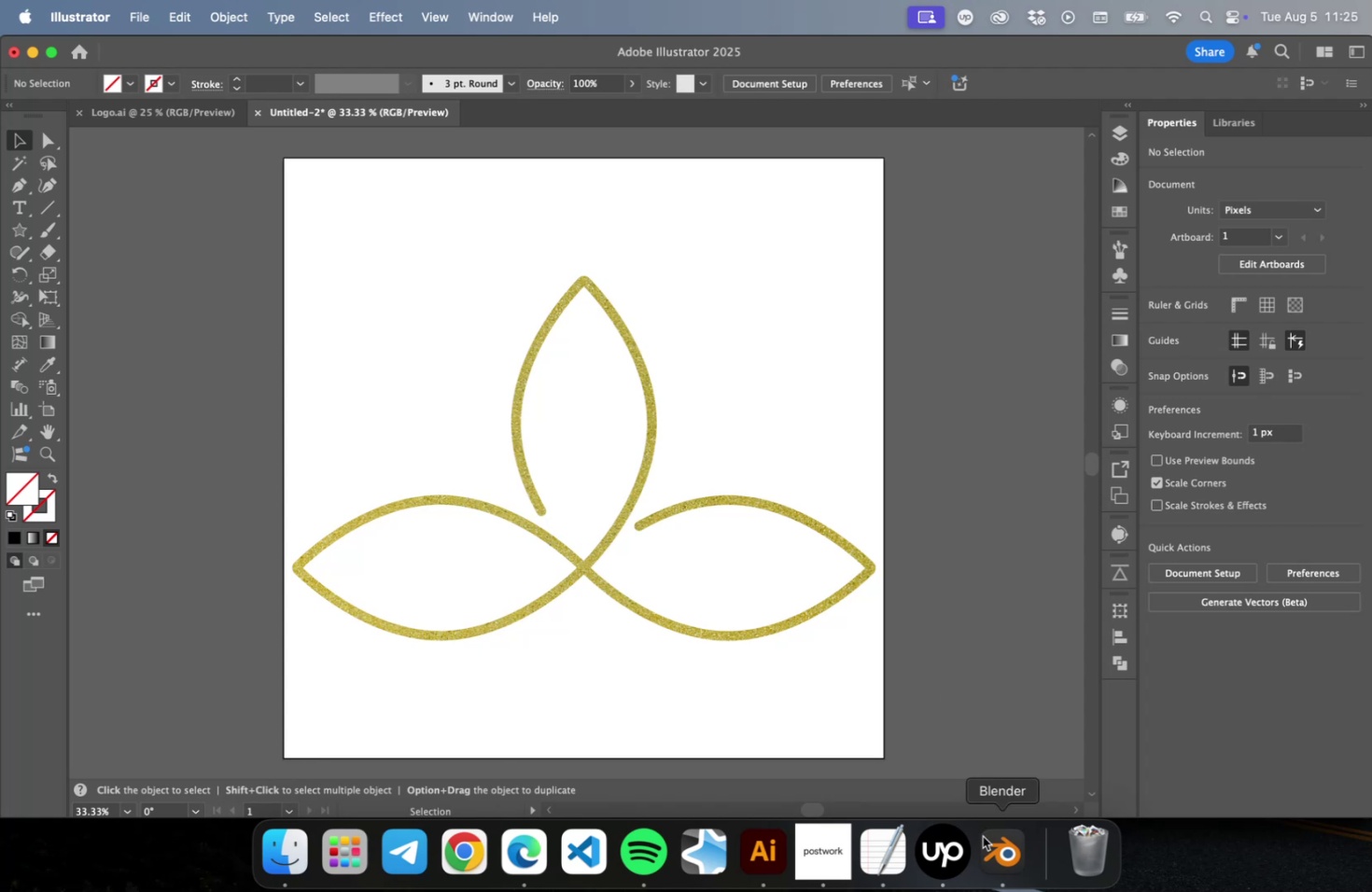 
left_click([1001, 836])
 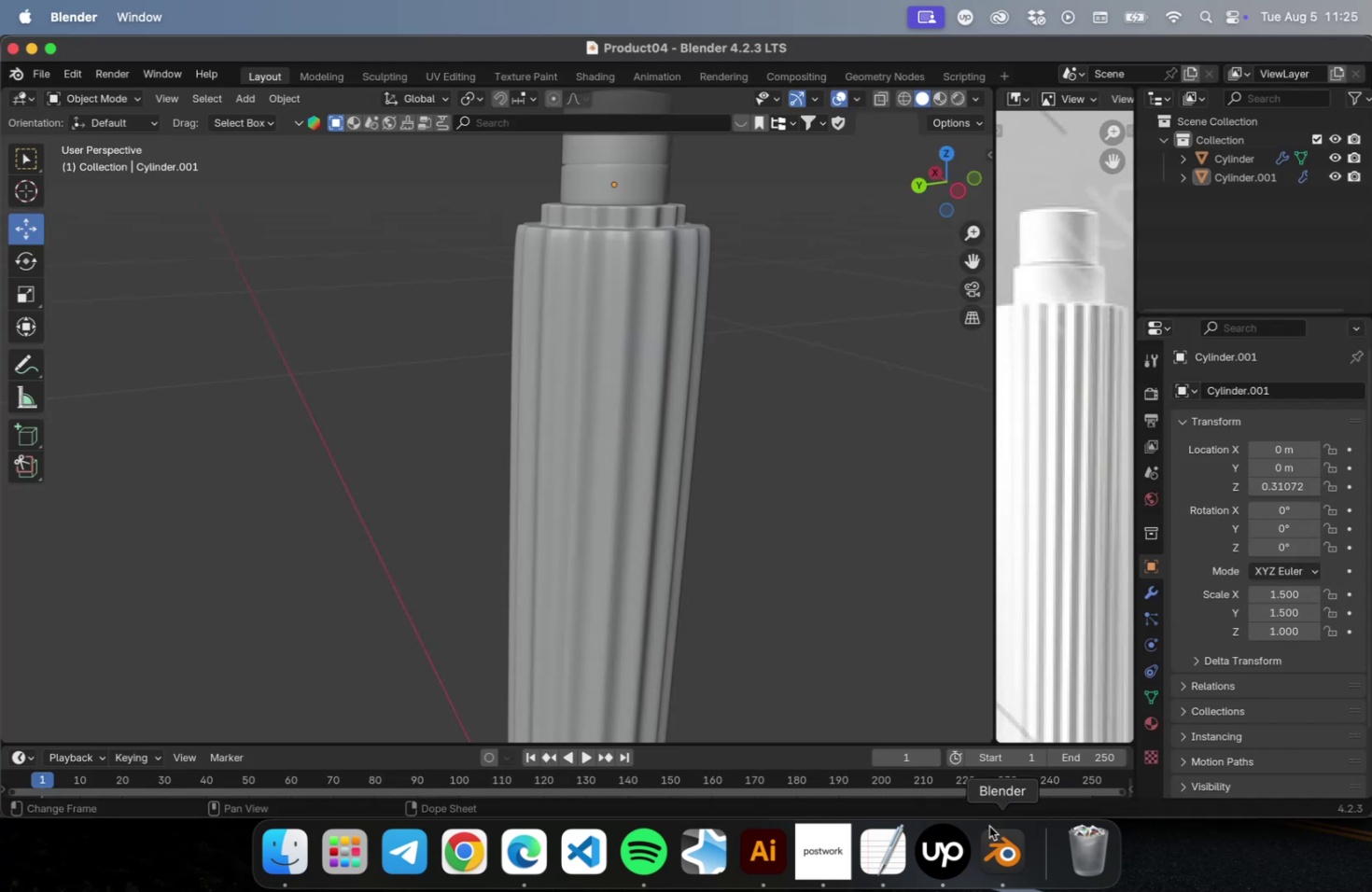 
scroll: coordinate [675, 561], scroll_direction: down, amount: 3.0
 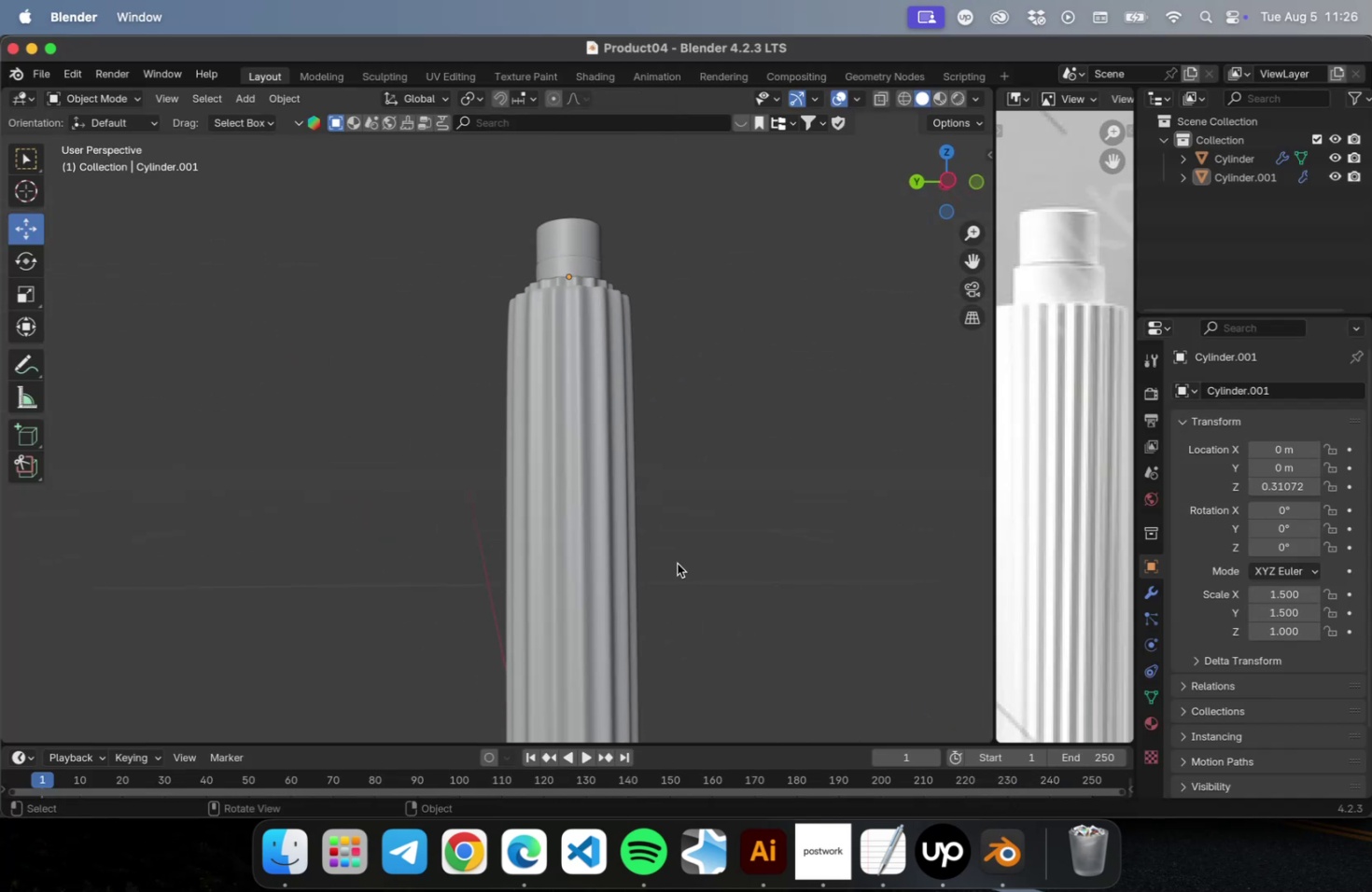 
hold_key(key=ShiftLeft, duration=0.37)
 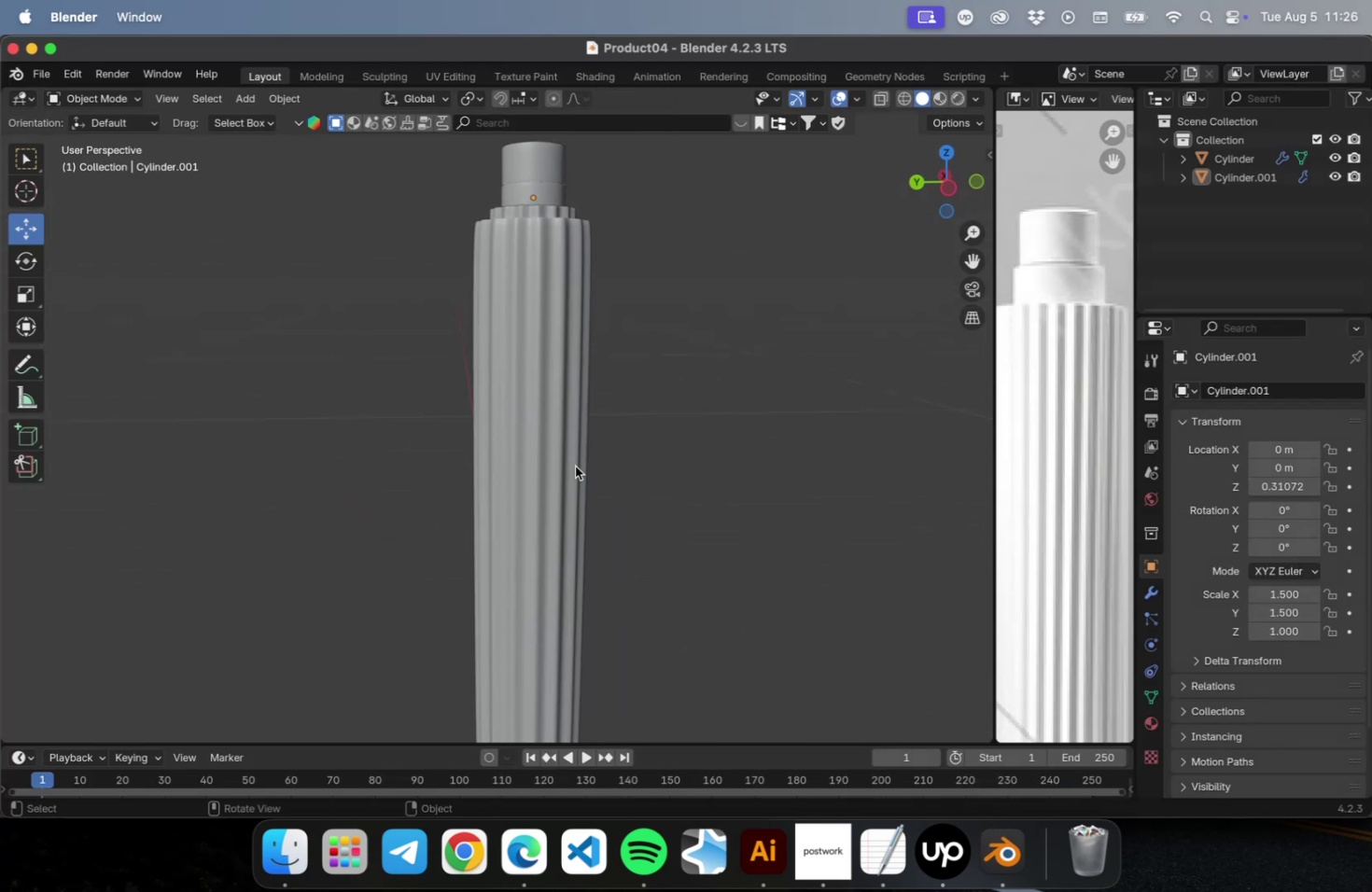 
wait(6.24)
 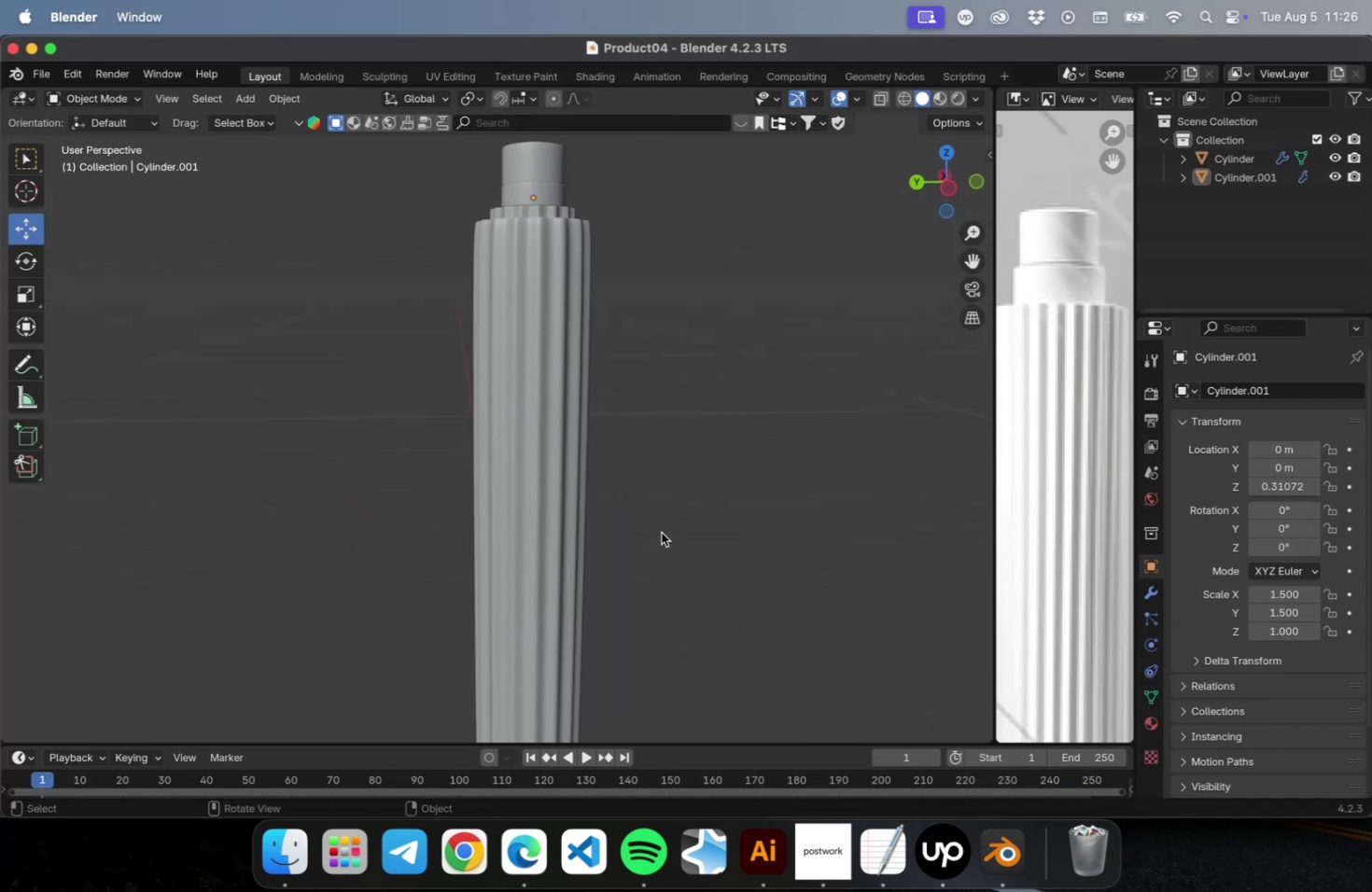 
left_click_drag(start_coordinate=[991, 460], to_coordinate=[740, 461])
 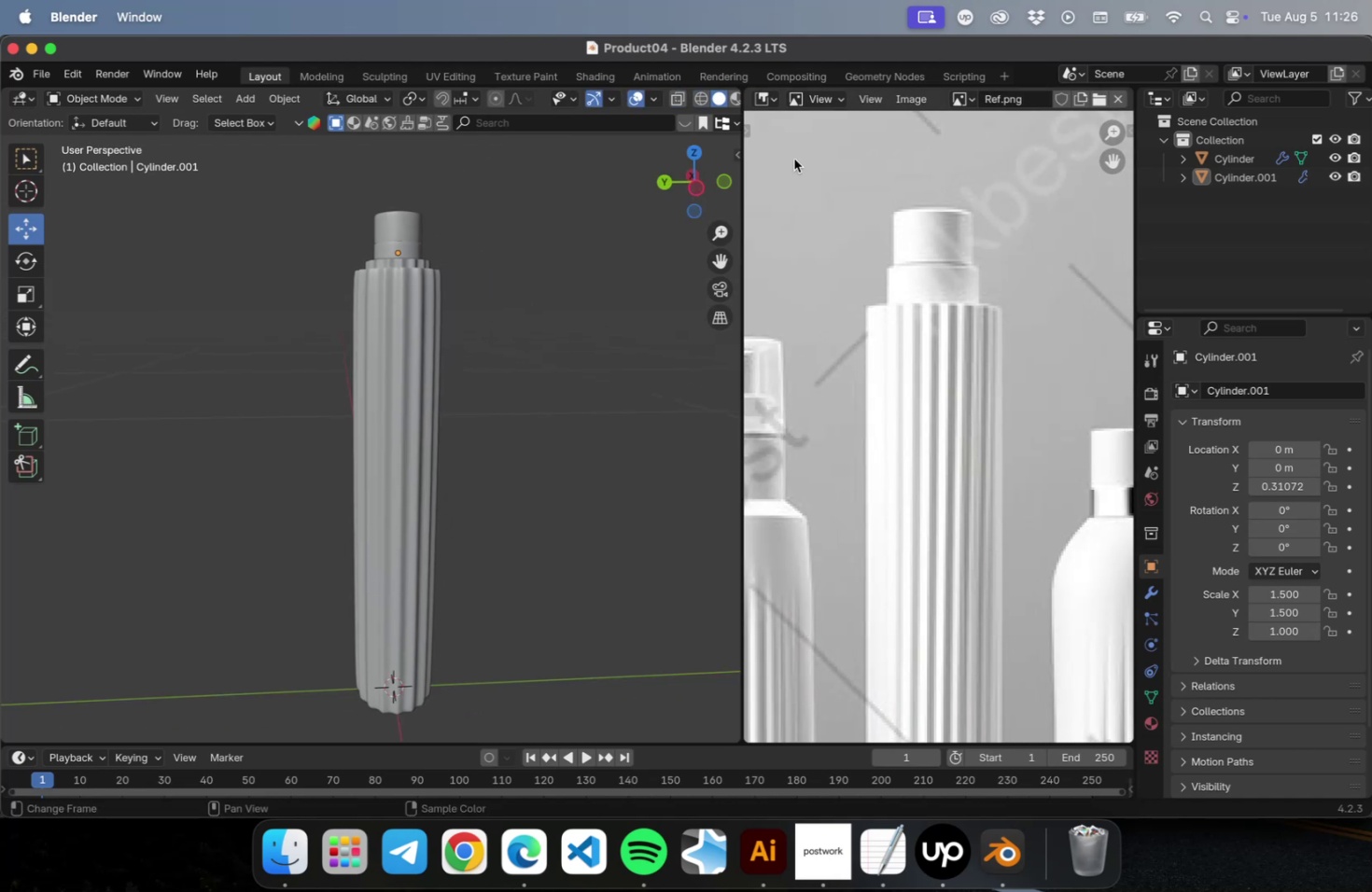 
right_click([743, 204])
 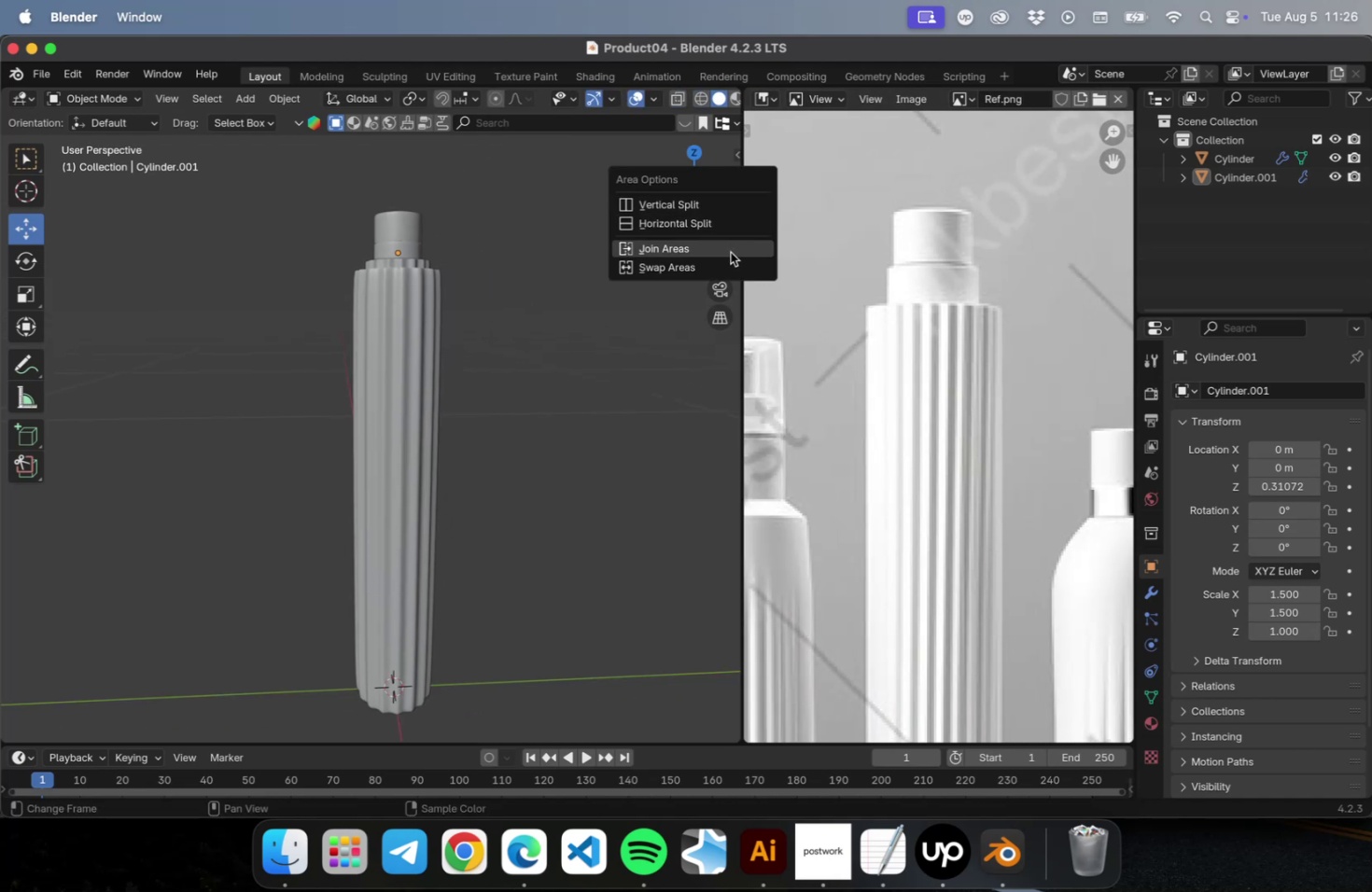 
left_click([730, 251])
 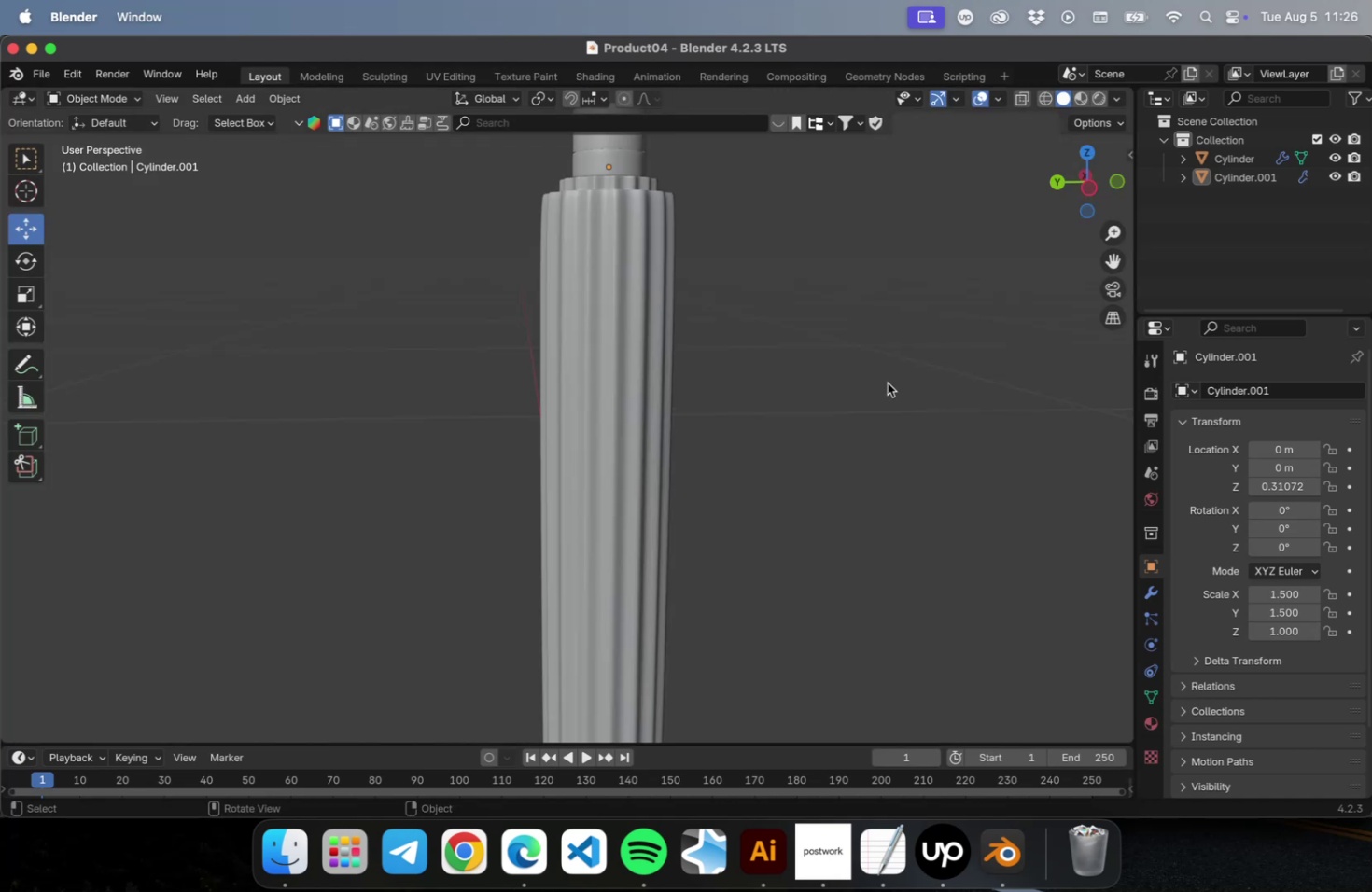 
scroll: coordinate [712, 452], scroll_direction: down, amount: 2.0
 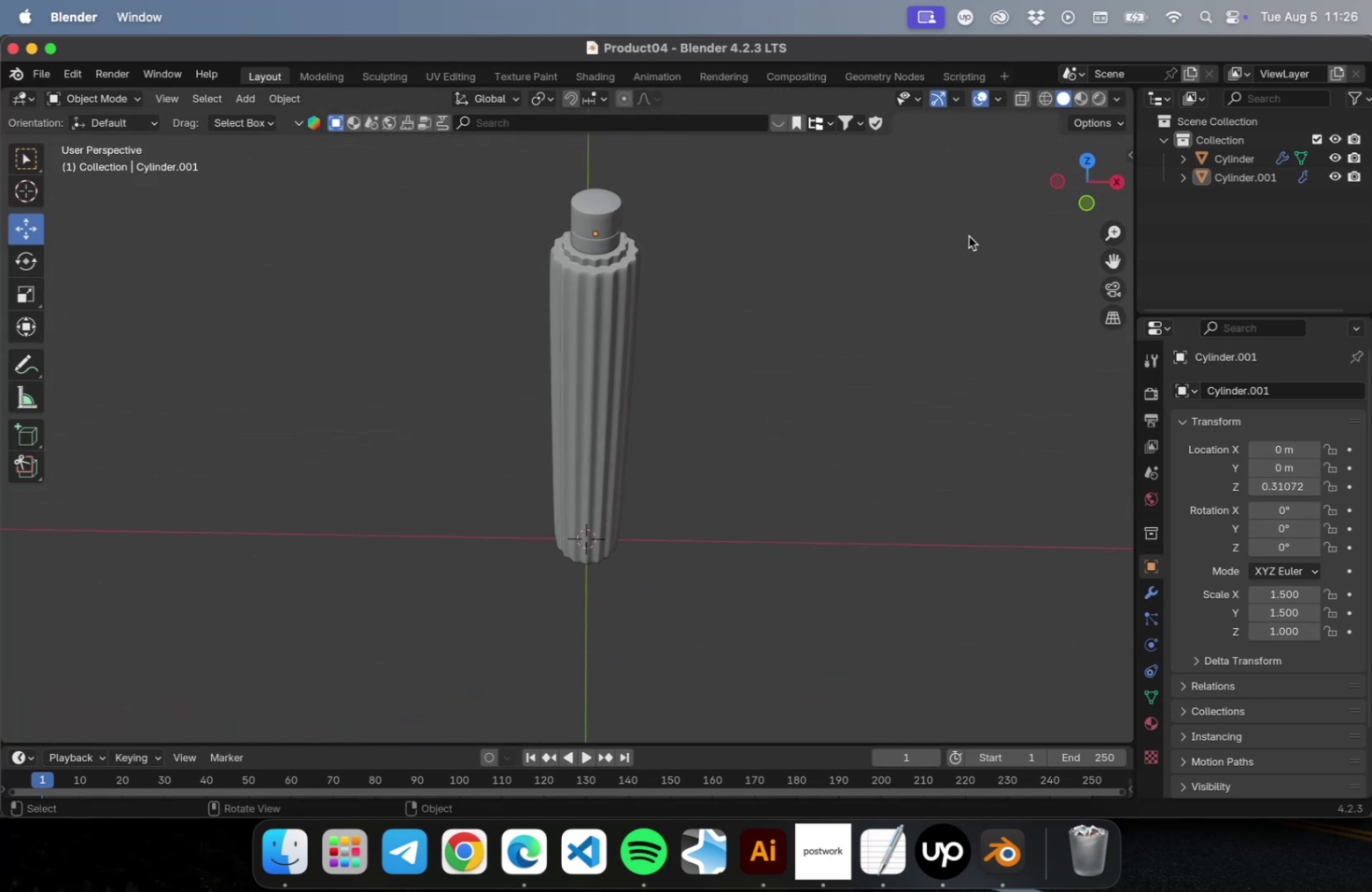 
left_click([1076, 104])
 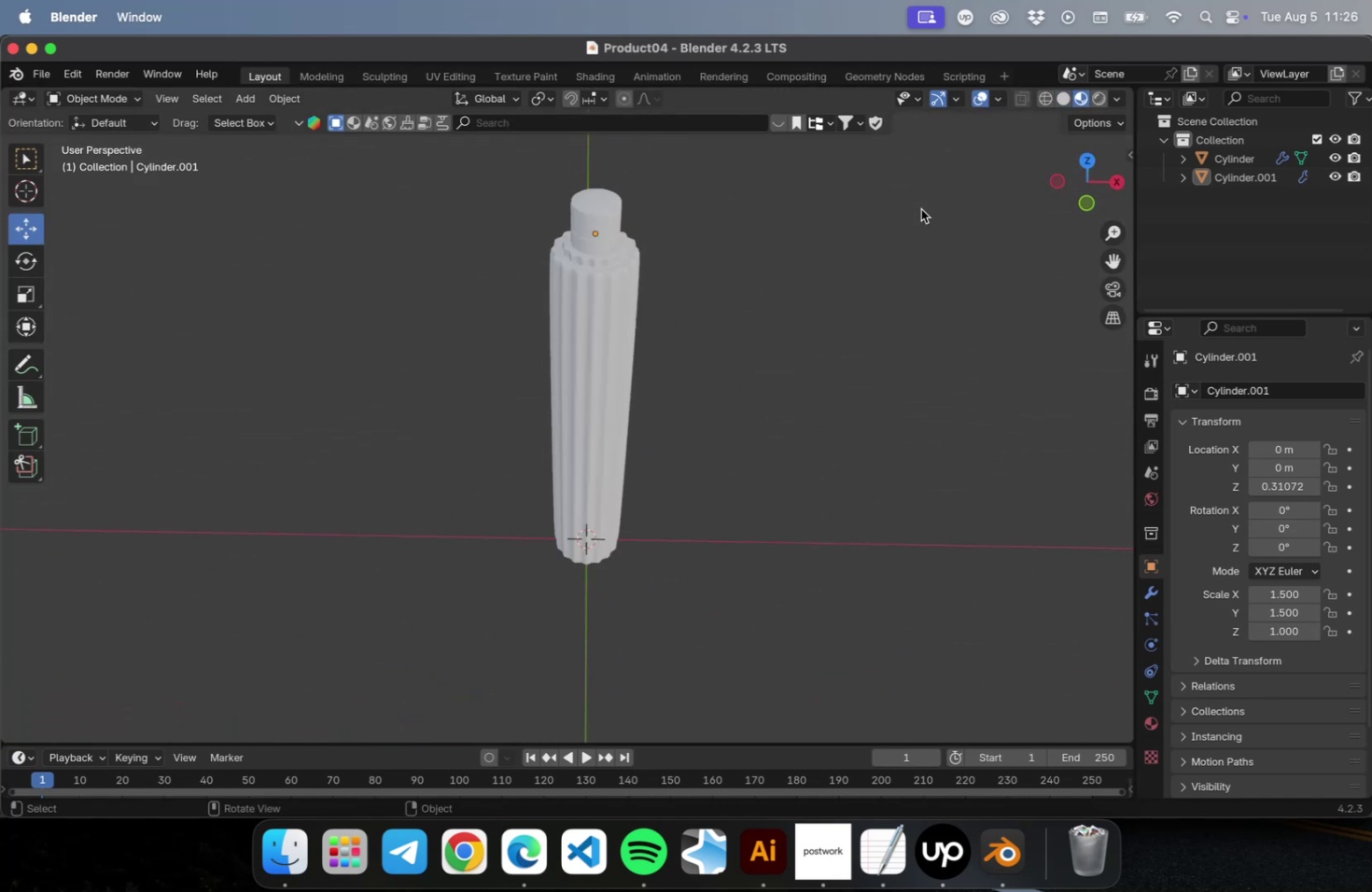 
left_click([754, 329])
 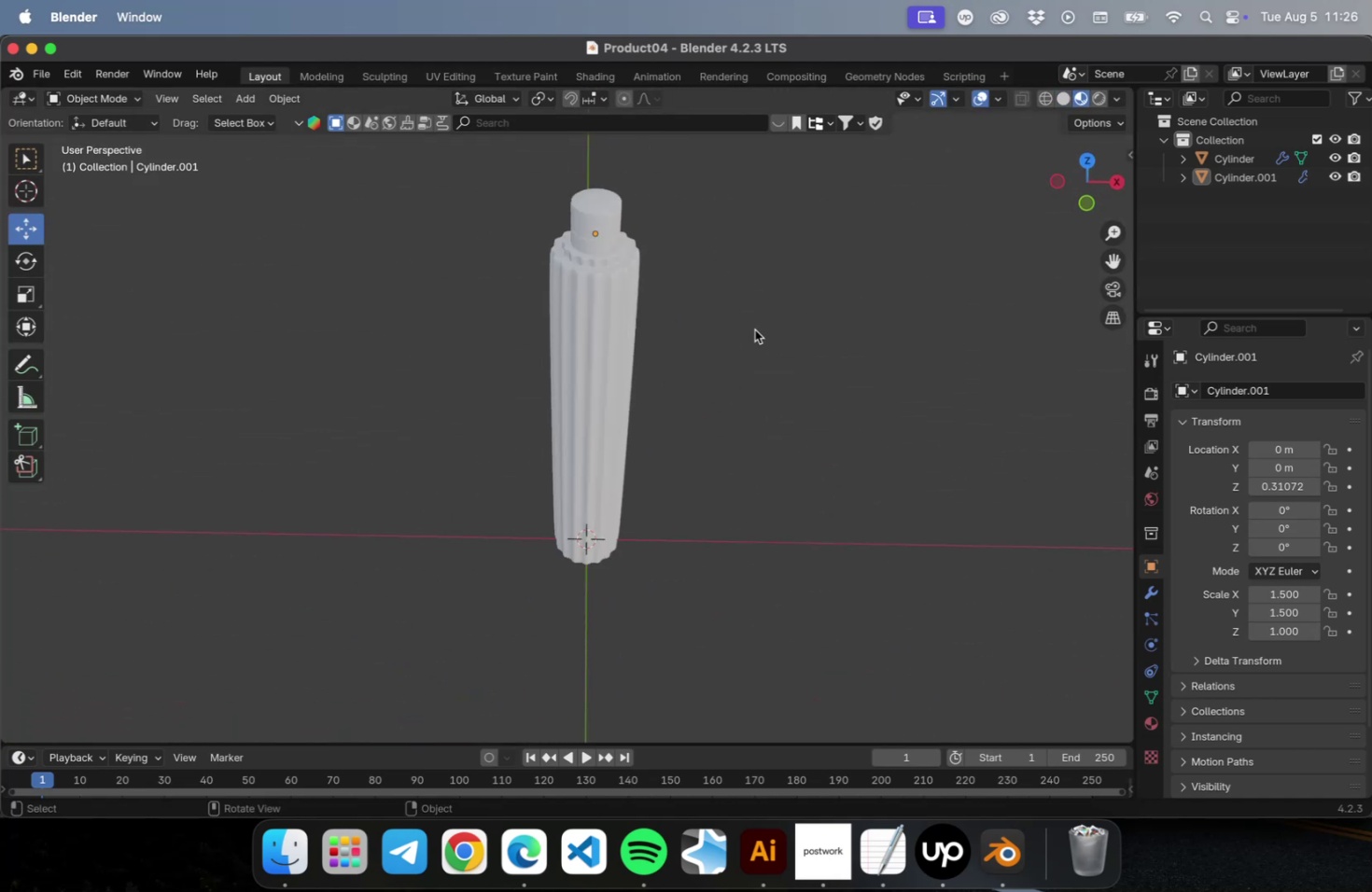 
key(Meta+CommandLeft)
 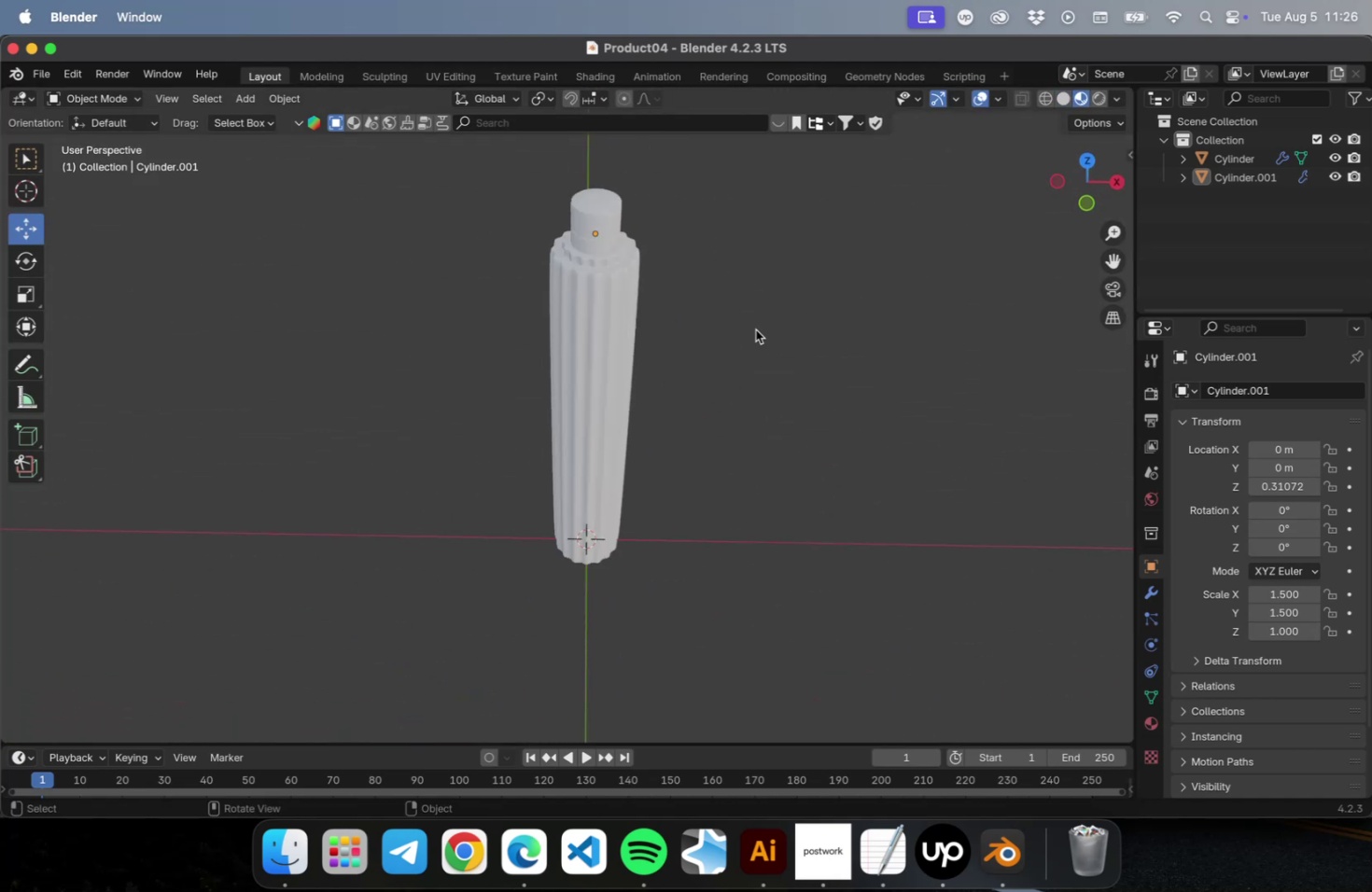 
key(Meta+S)
 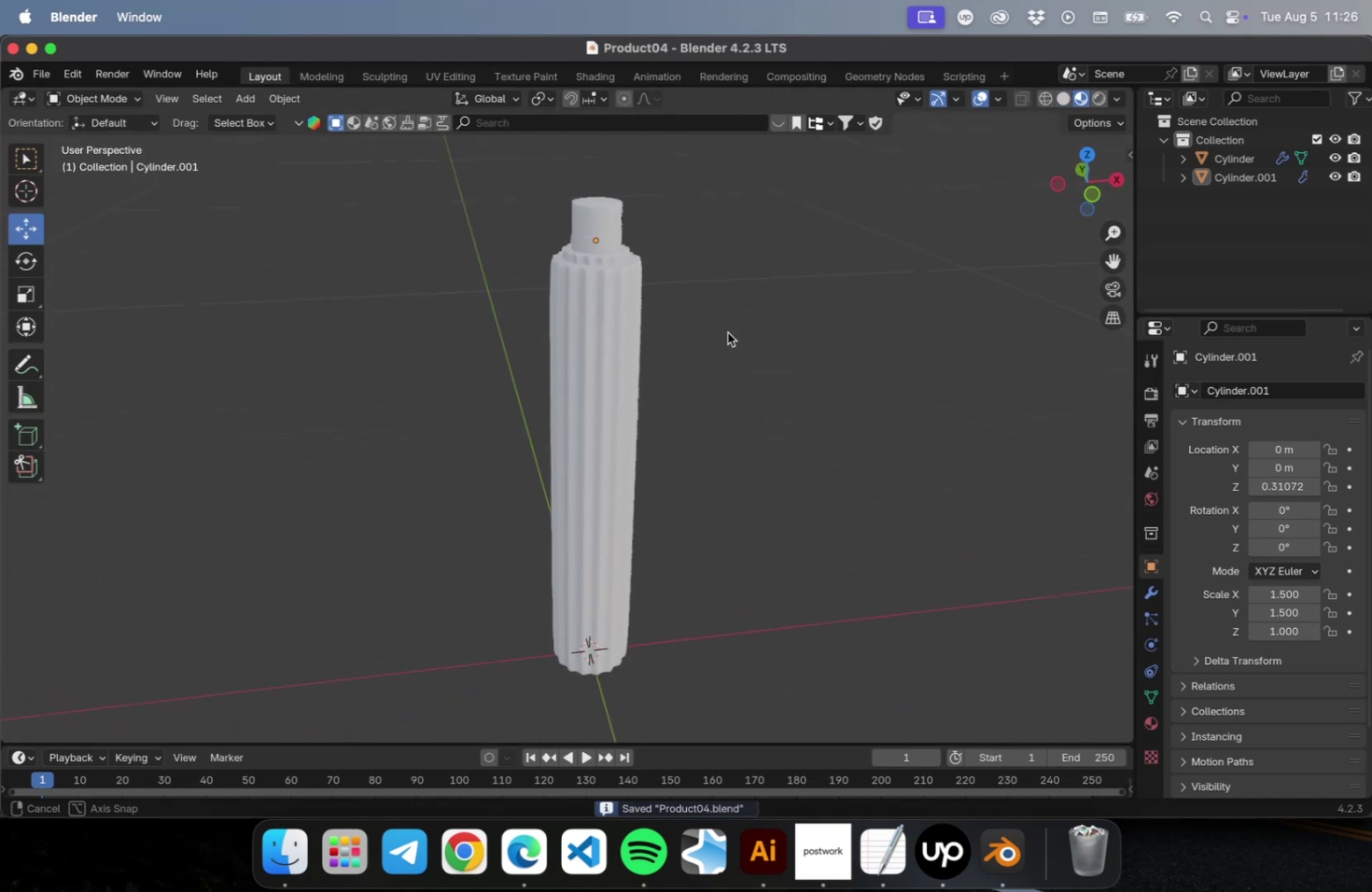 
left_click([588, 383])
 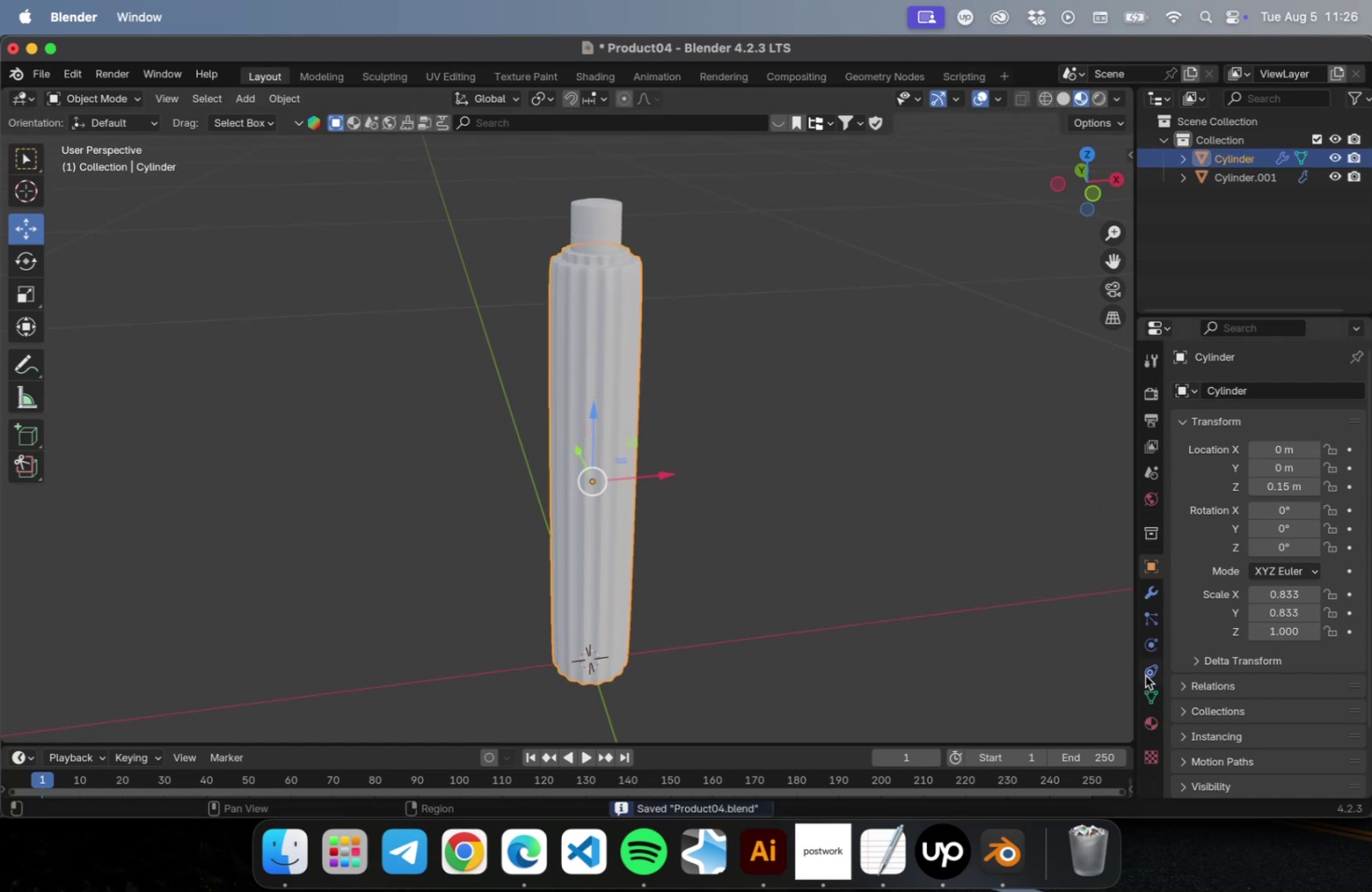 
left_click([1148, 719])
 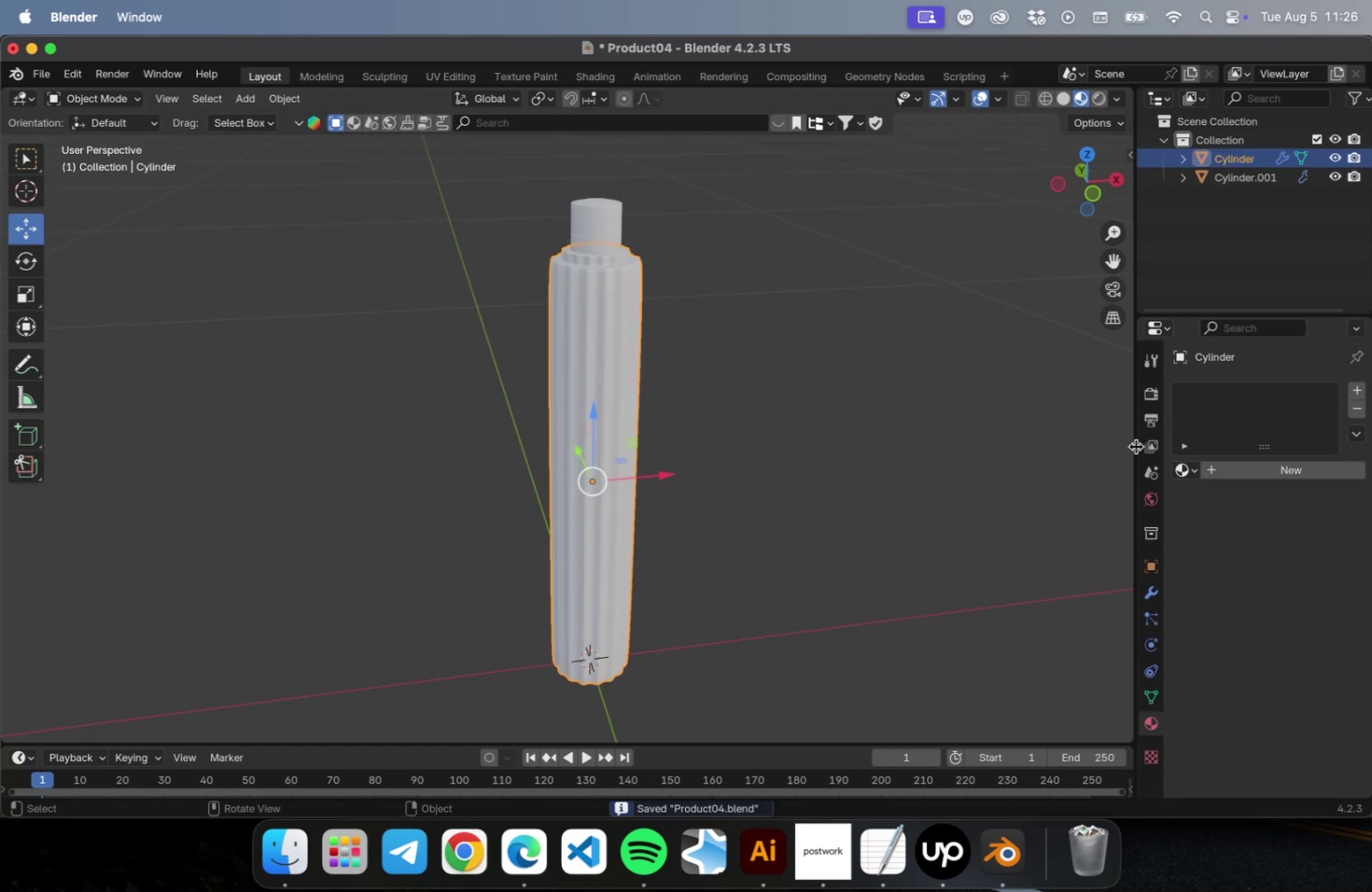 
left_click_drag(start_coordinate=[1134, 444], to_coordinate=[967, 432])
 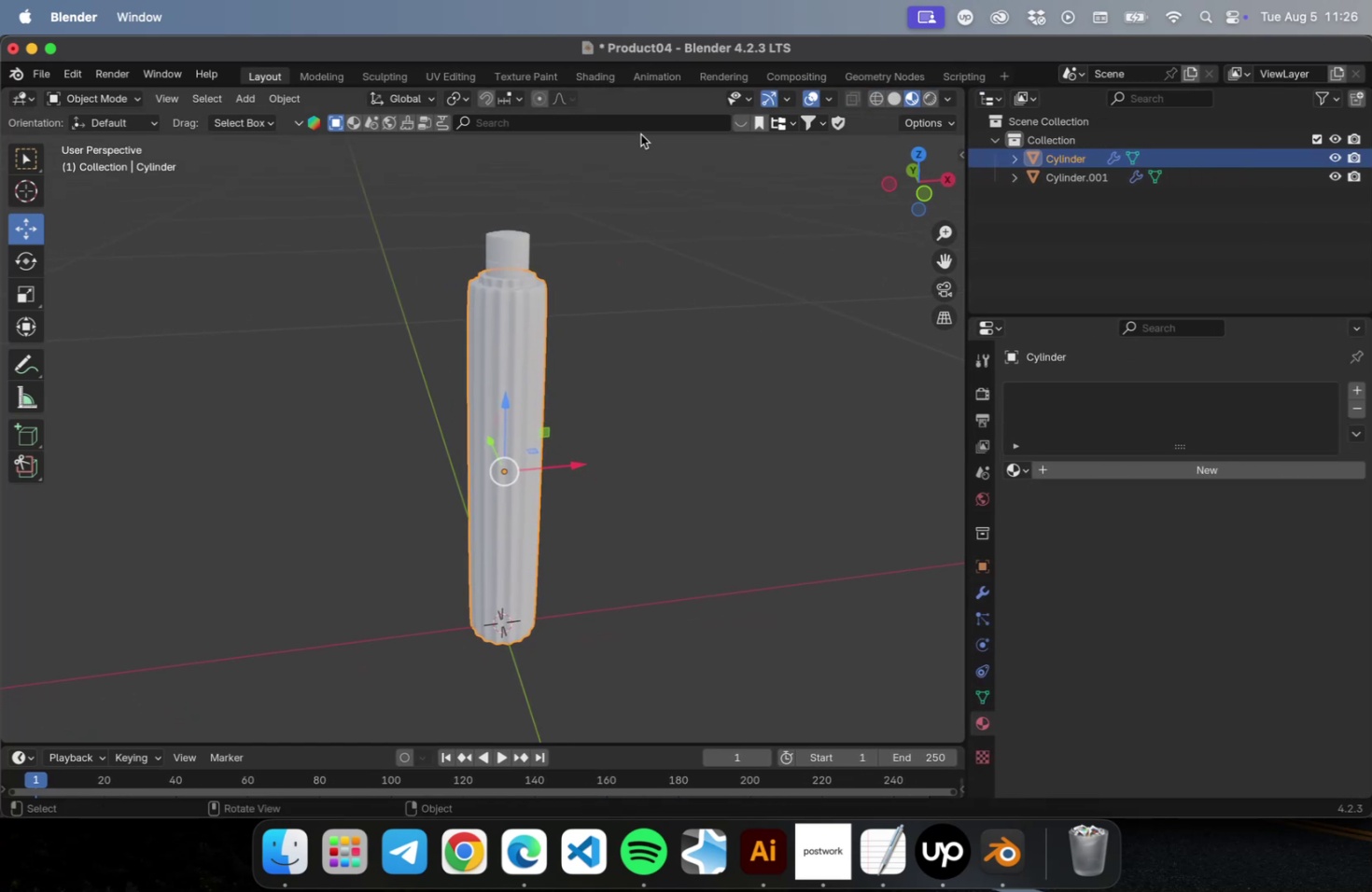 
left_click([634, 128])
 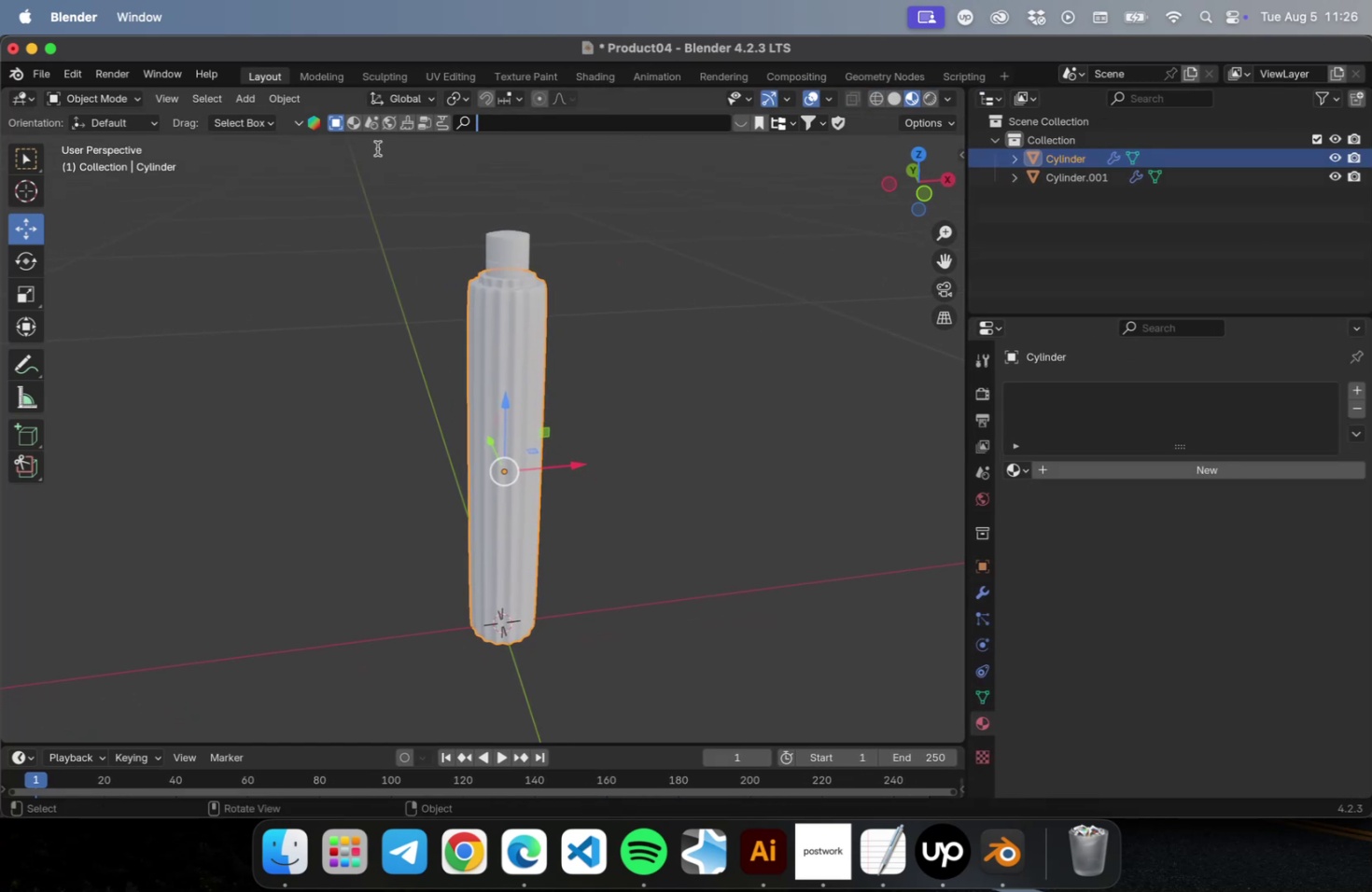 
double_click([354, 122])
 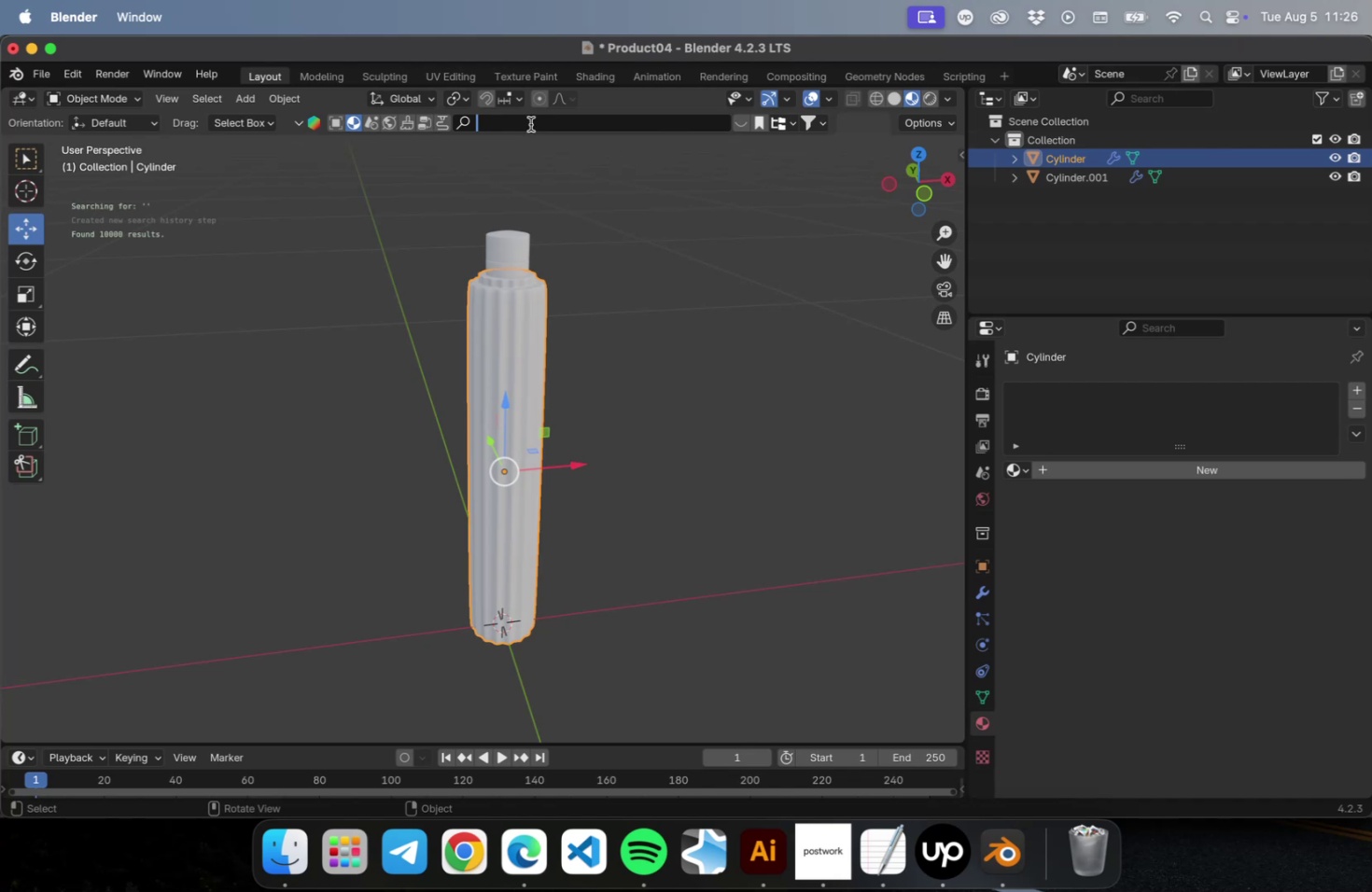 
type(plastc)
key(Backspace)
type(ic)
 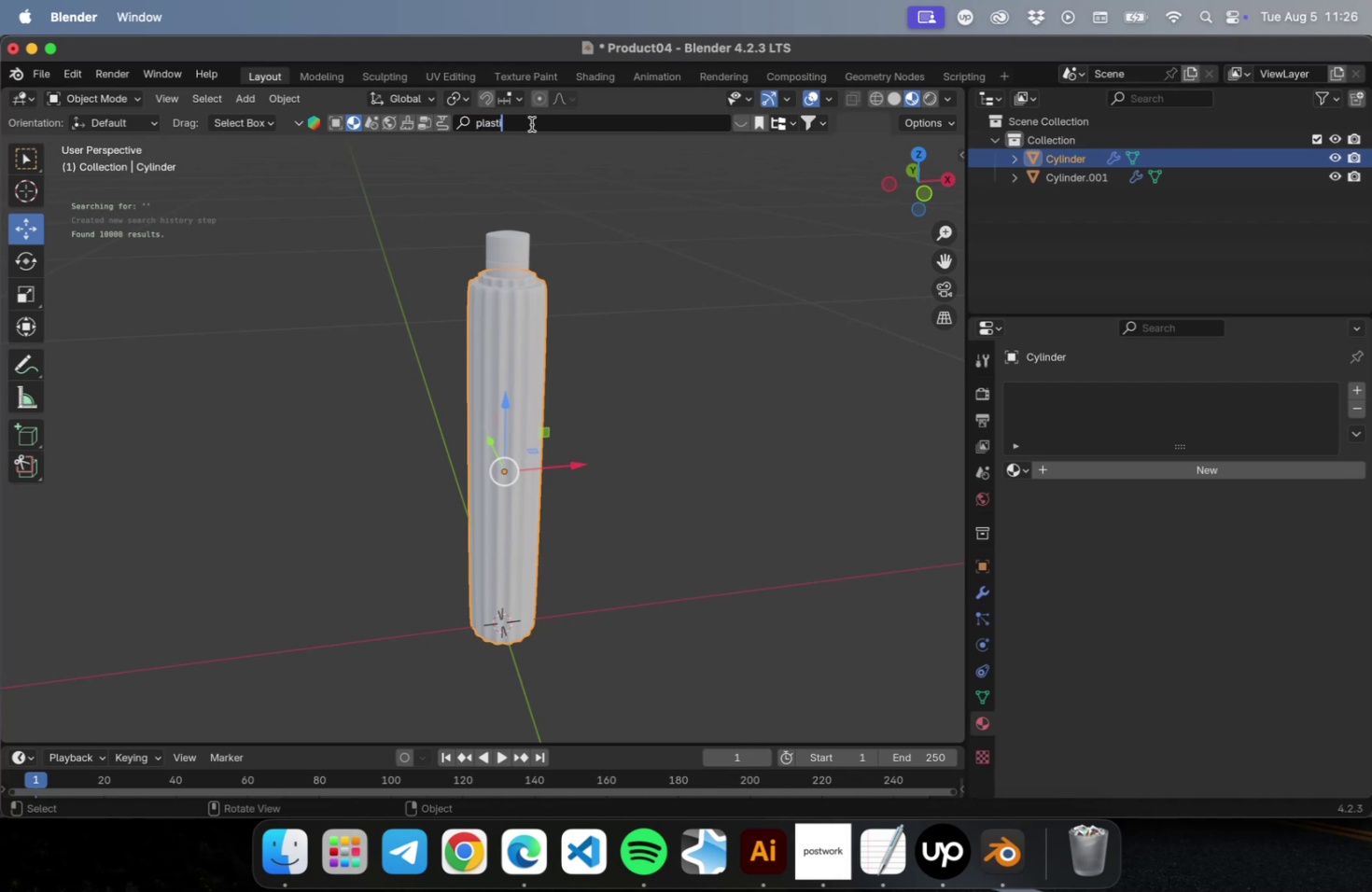 
key(Enter)
 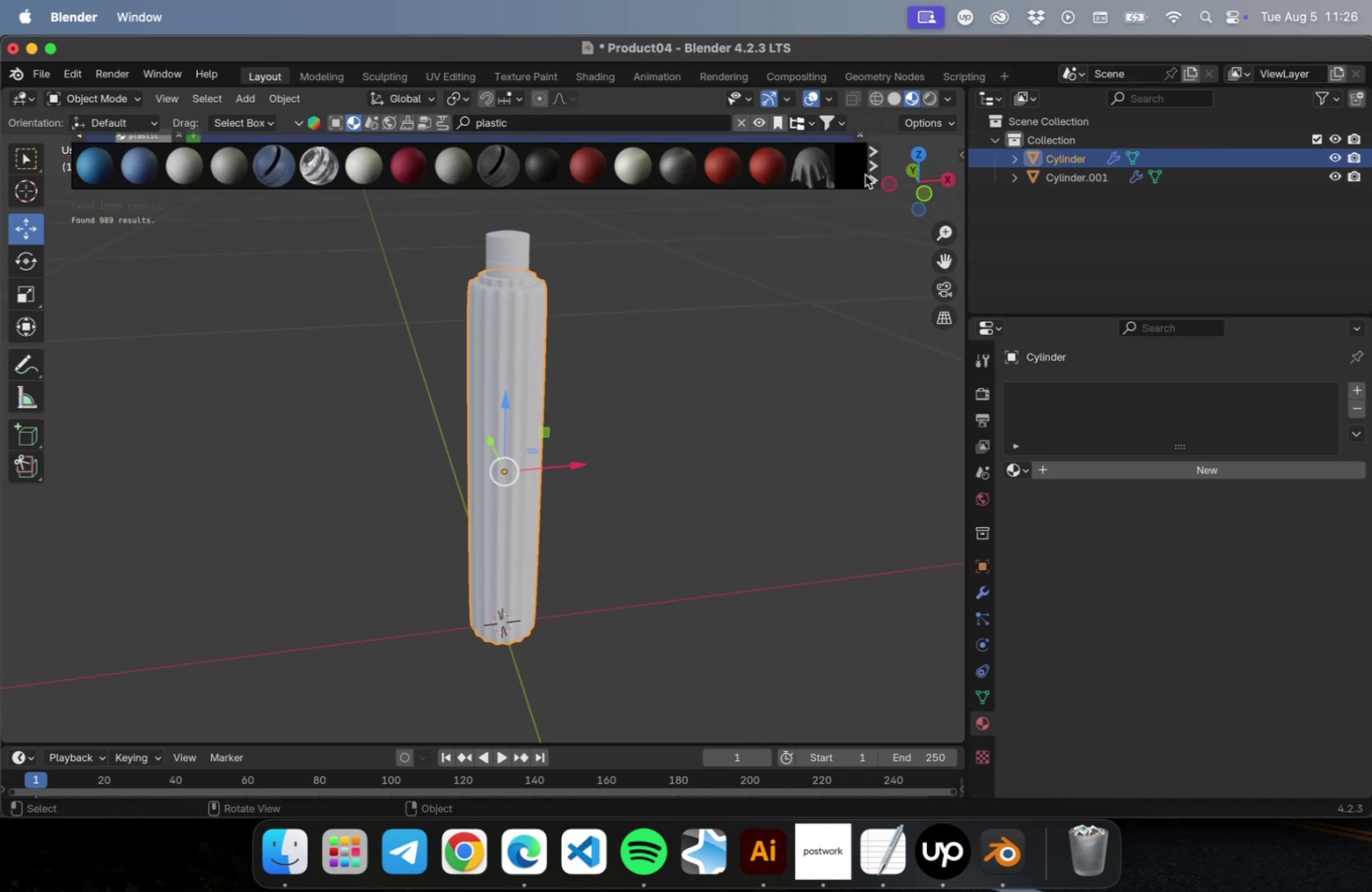 
left_click([874, 171])
 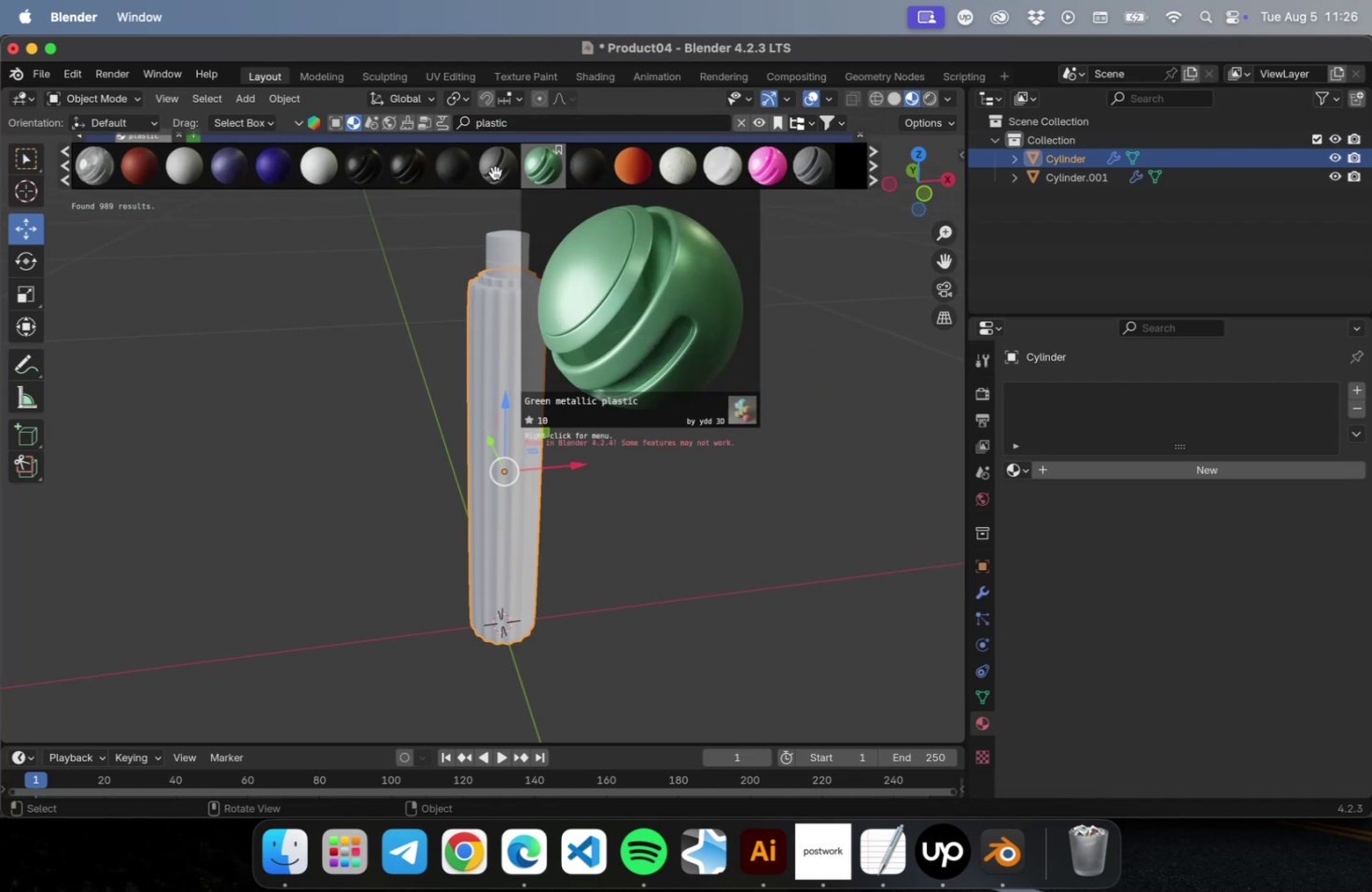 
mouse_move([225, 170])
 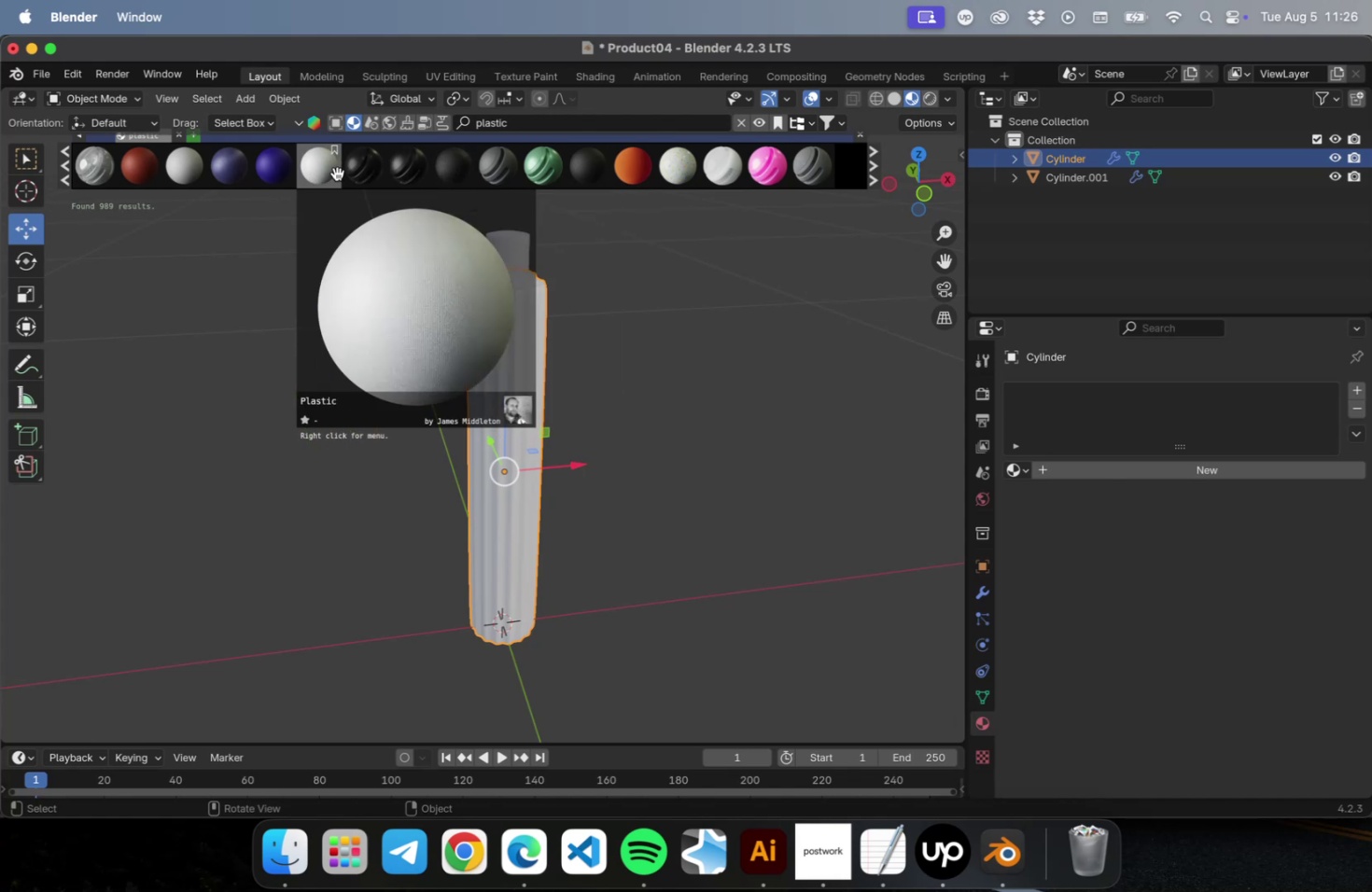 
left_click([871, 155])
 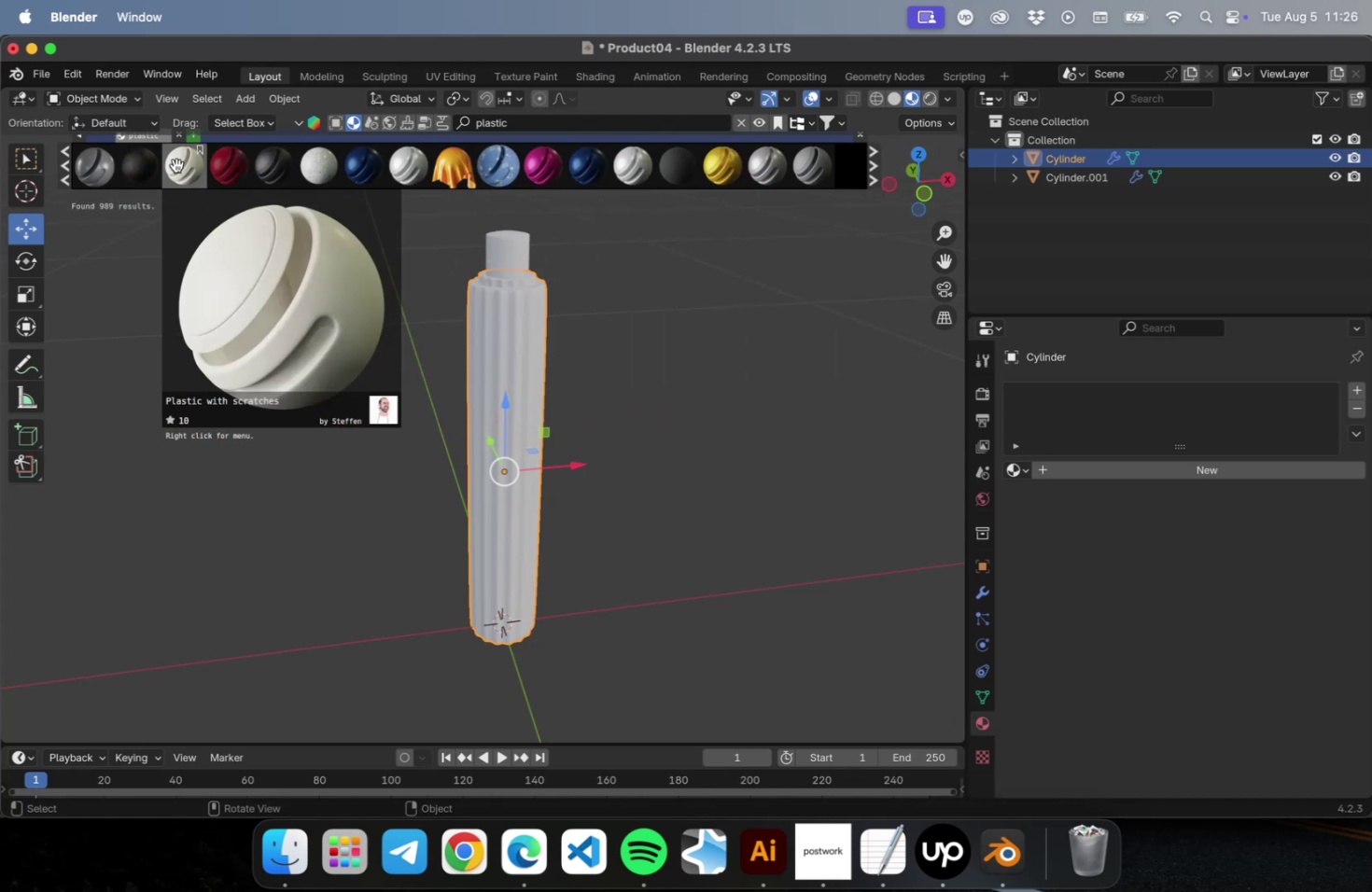 
left_click([175, 165])
 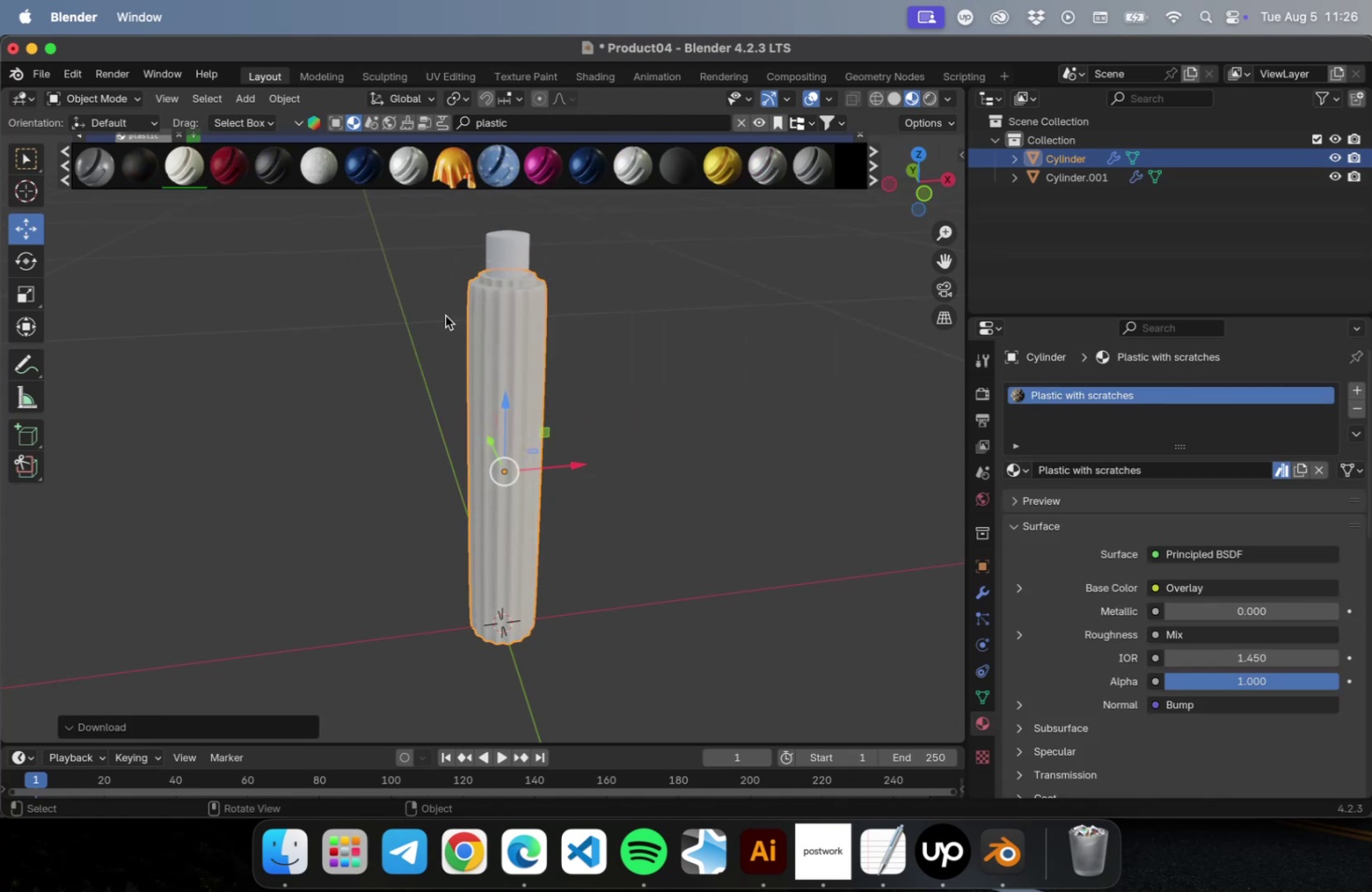 
scroll: coordinate [493, 240], scroll_direction: up, amount: 2.0
 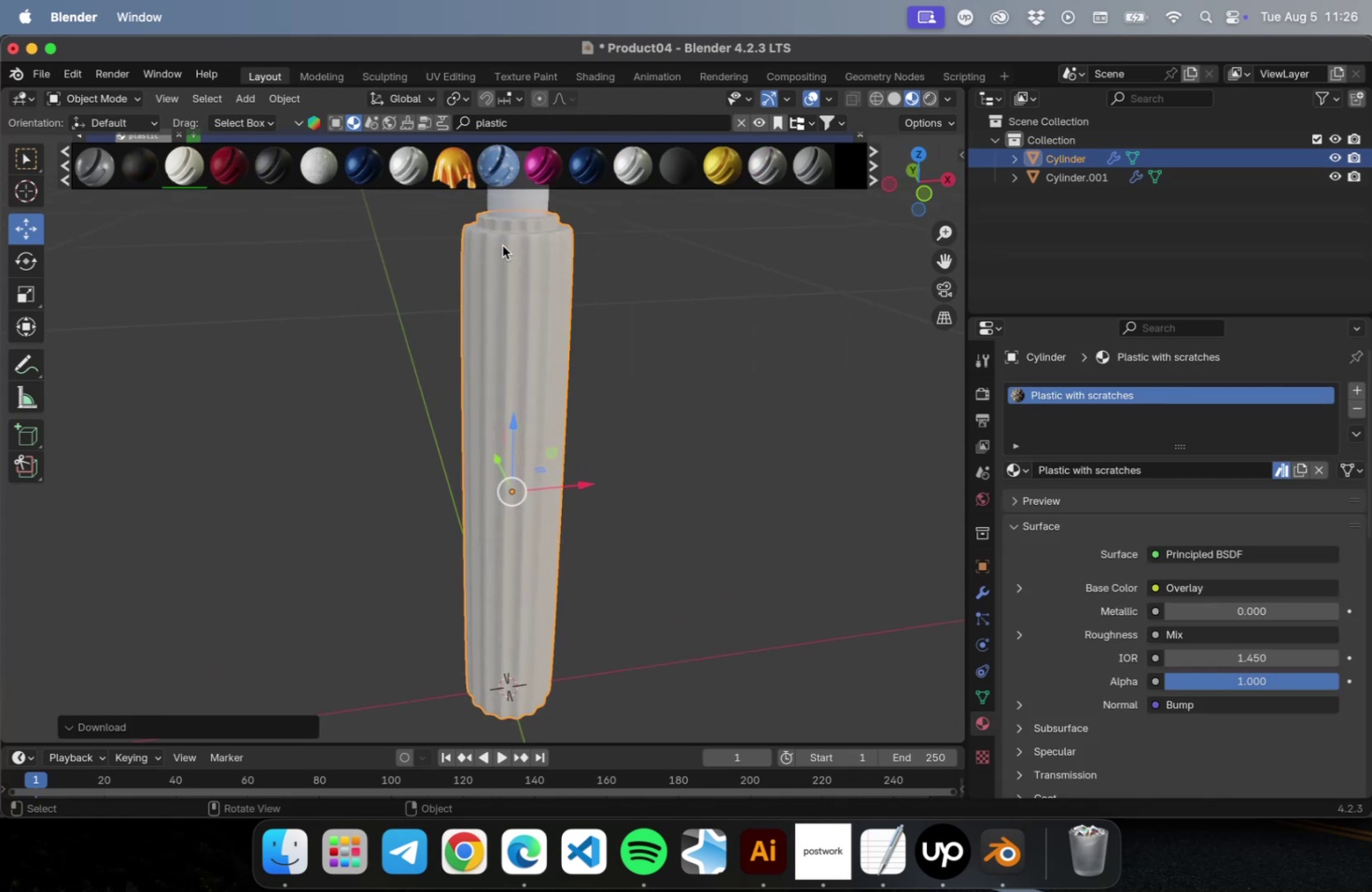 
hold_key(key=ShiftLeft, duration=0.43)
 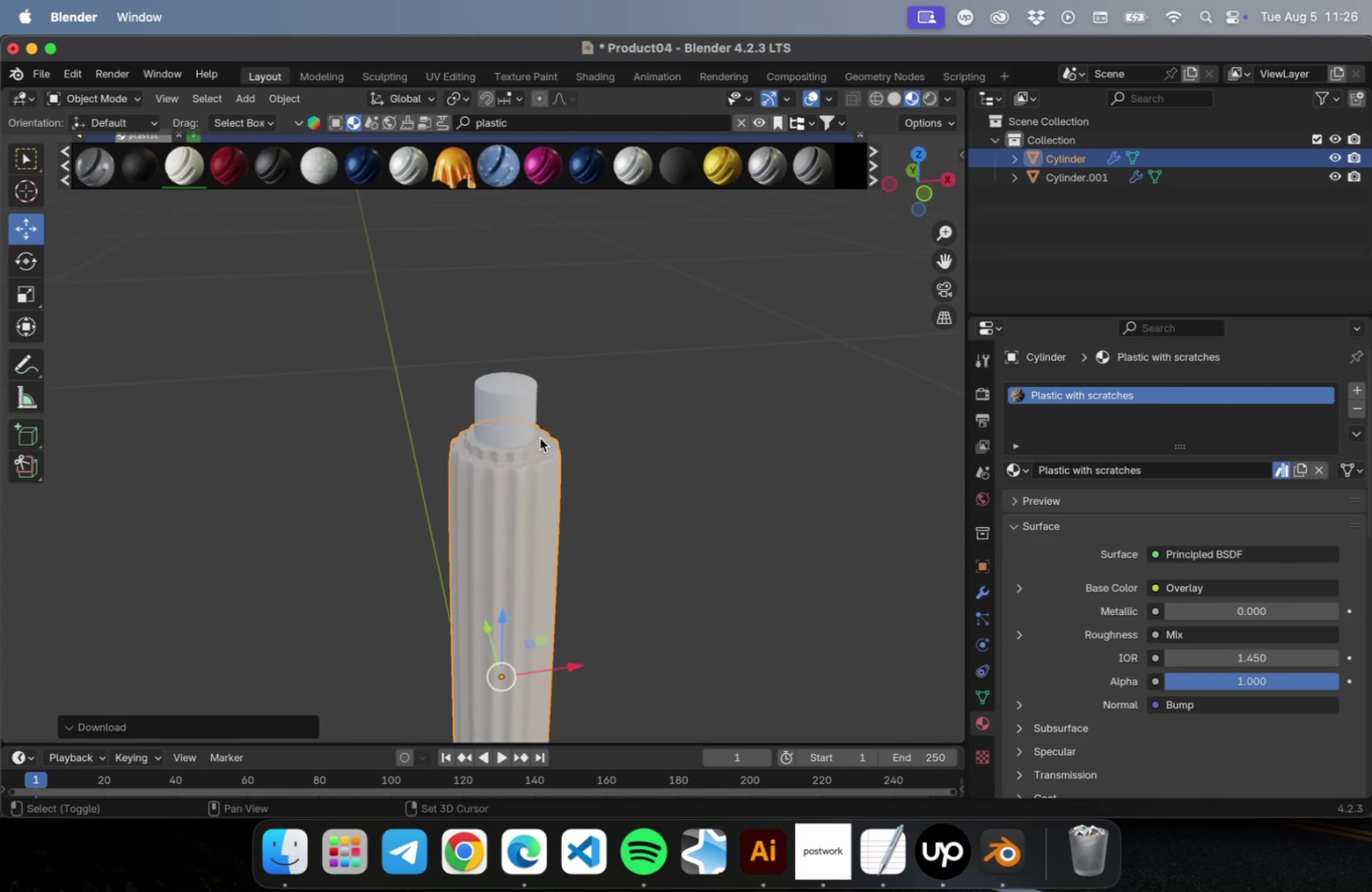 
scroll: coordinate [541, 428], scroll_direction: up, amount: 10.0
 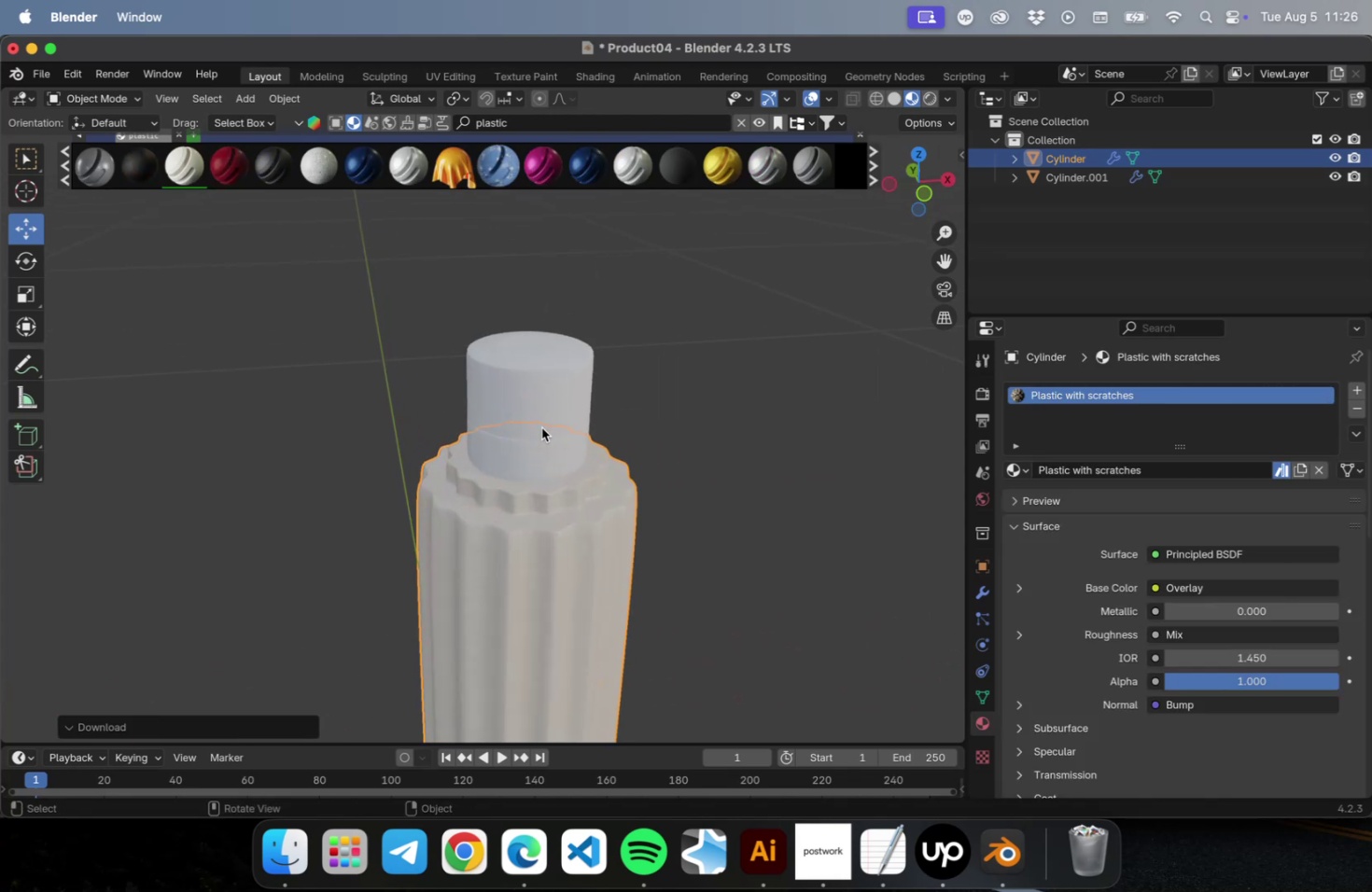 
hold_key(key=ShiftLeft, duration=0.45)
 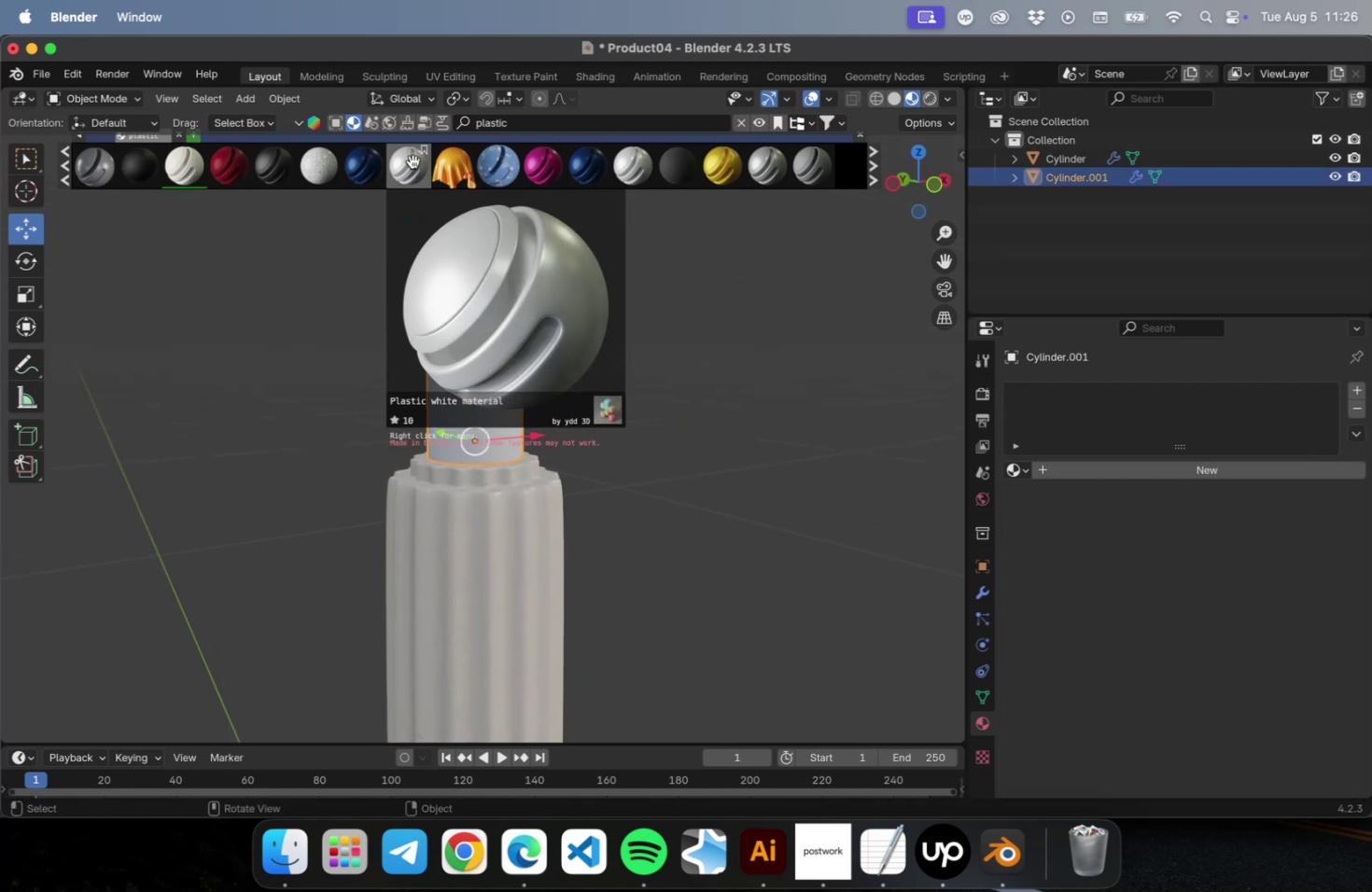 
wait(7.08)
 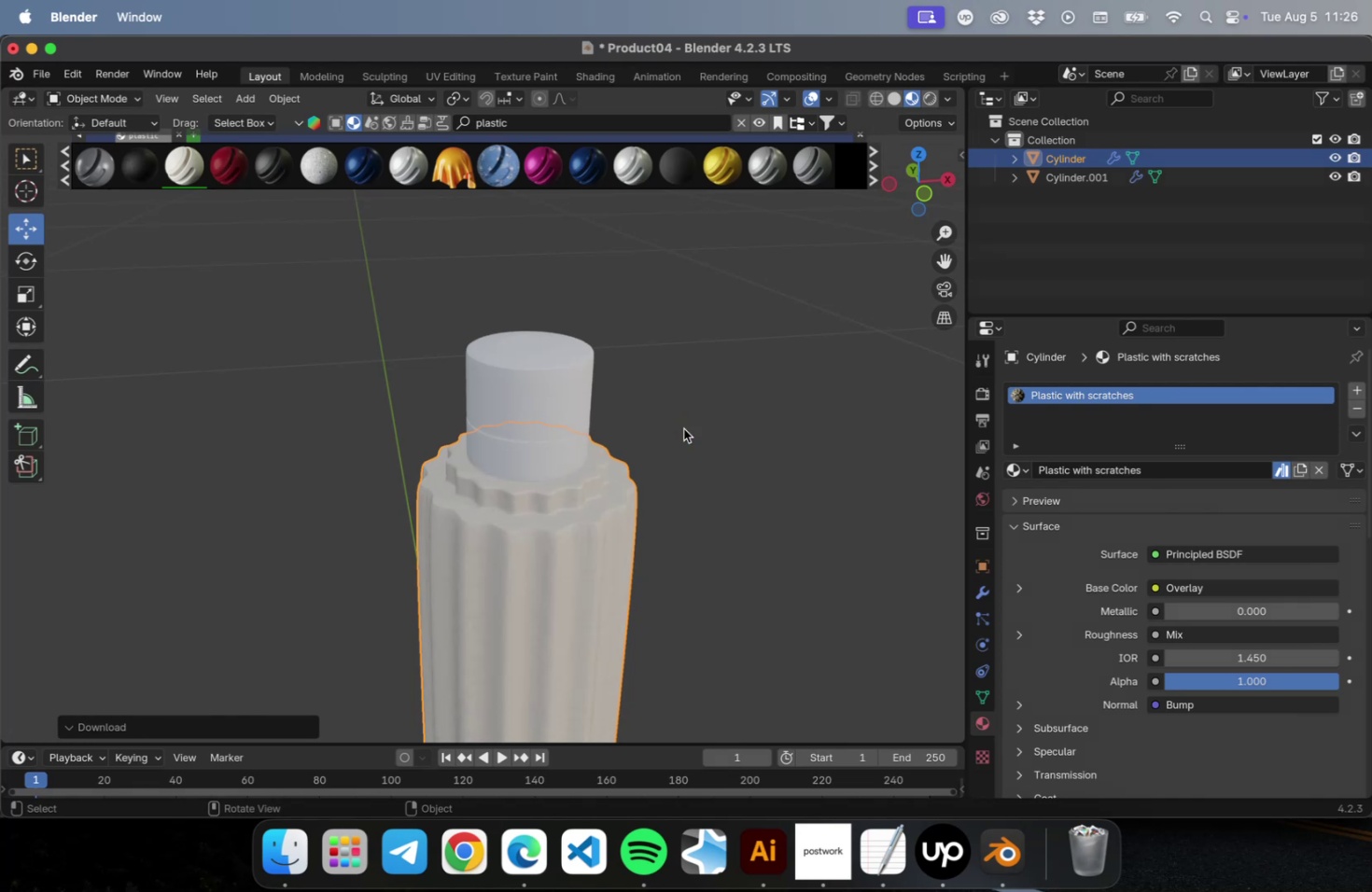 
left_click([413, 161])
 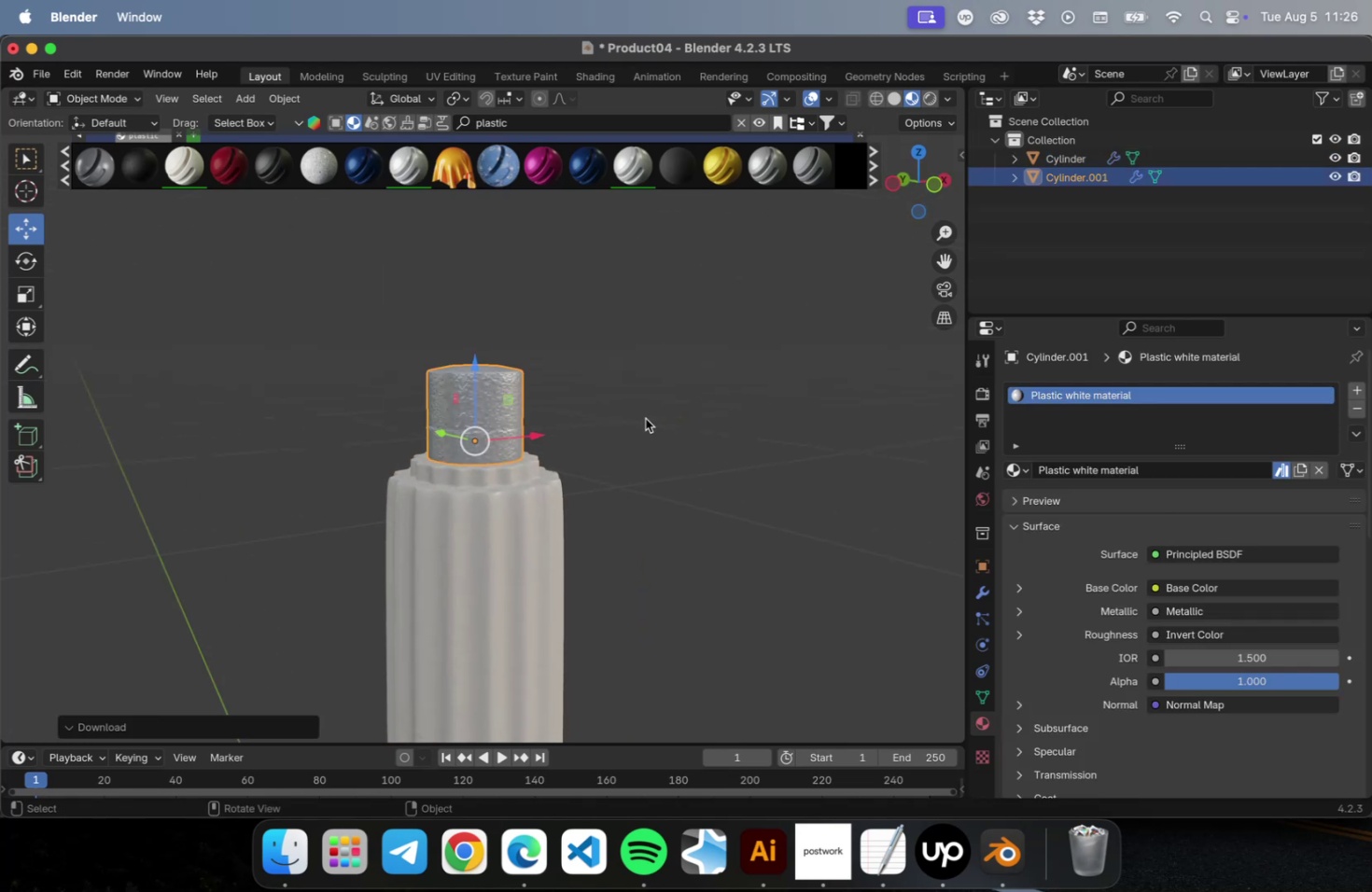 
key(Meta+Z)
 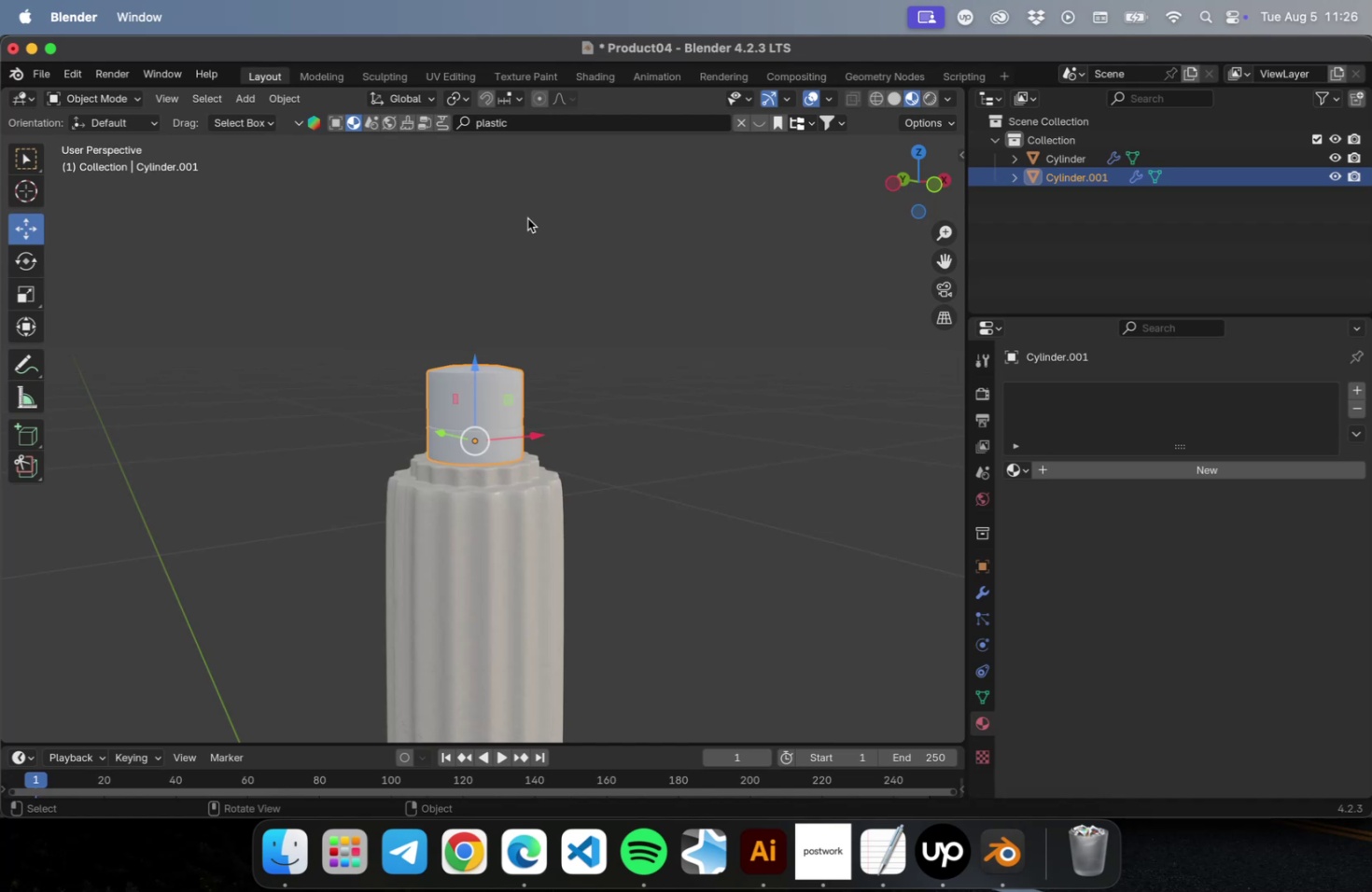 
left_click([539, 116])
 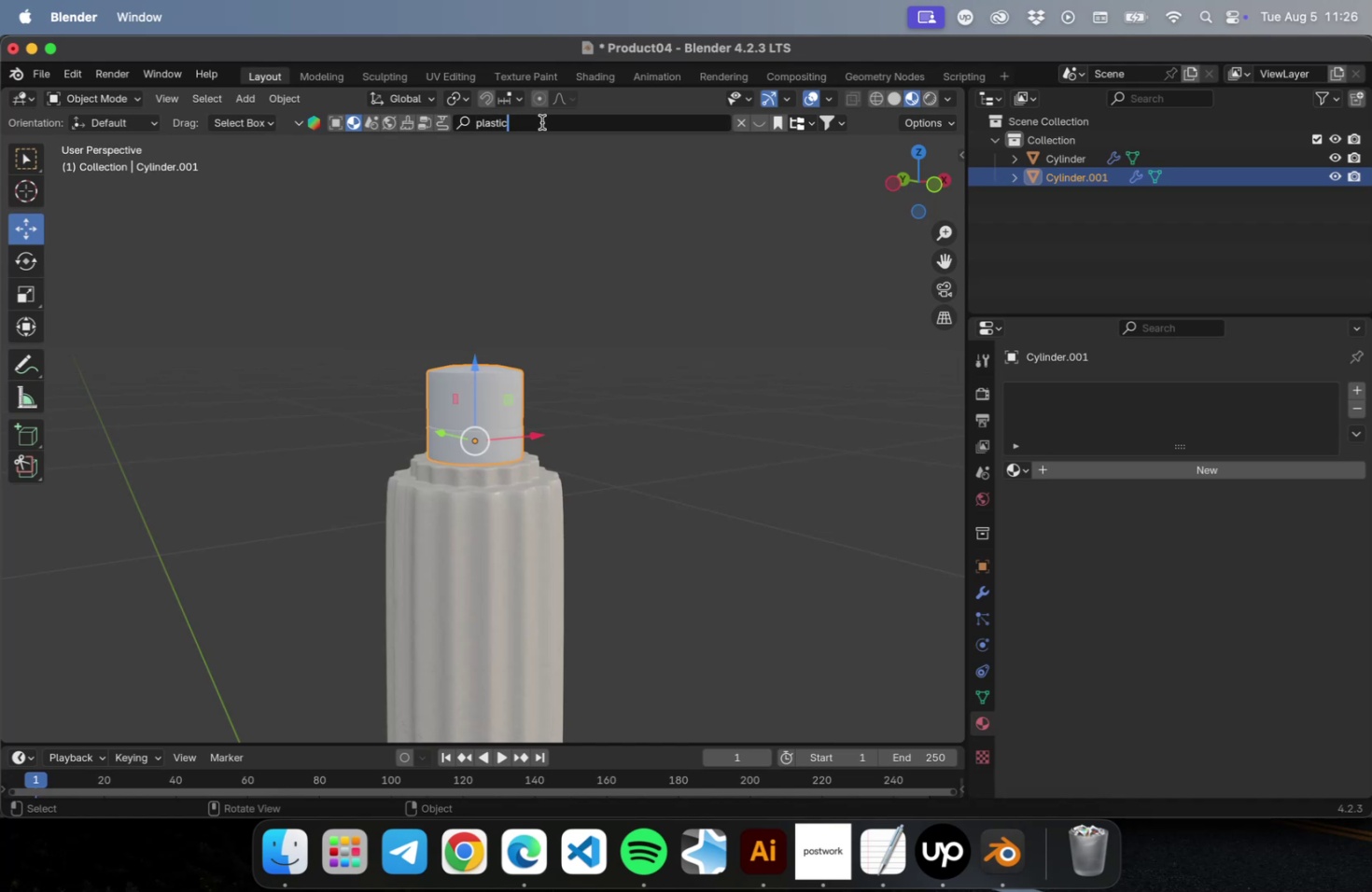 
type( white)
 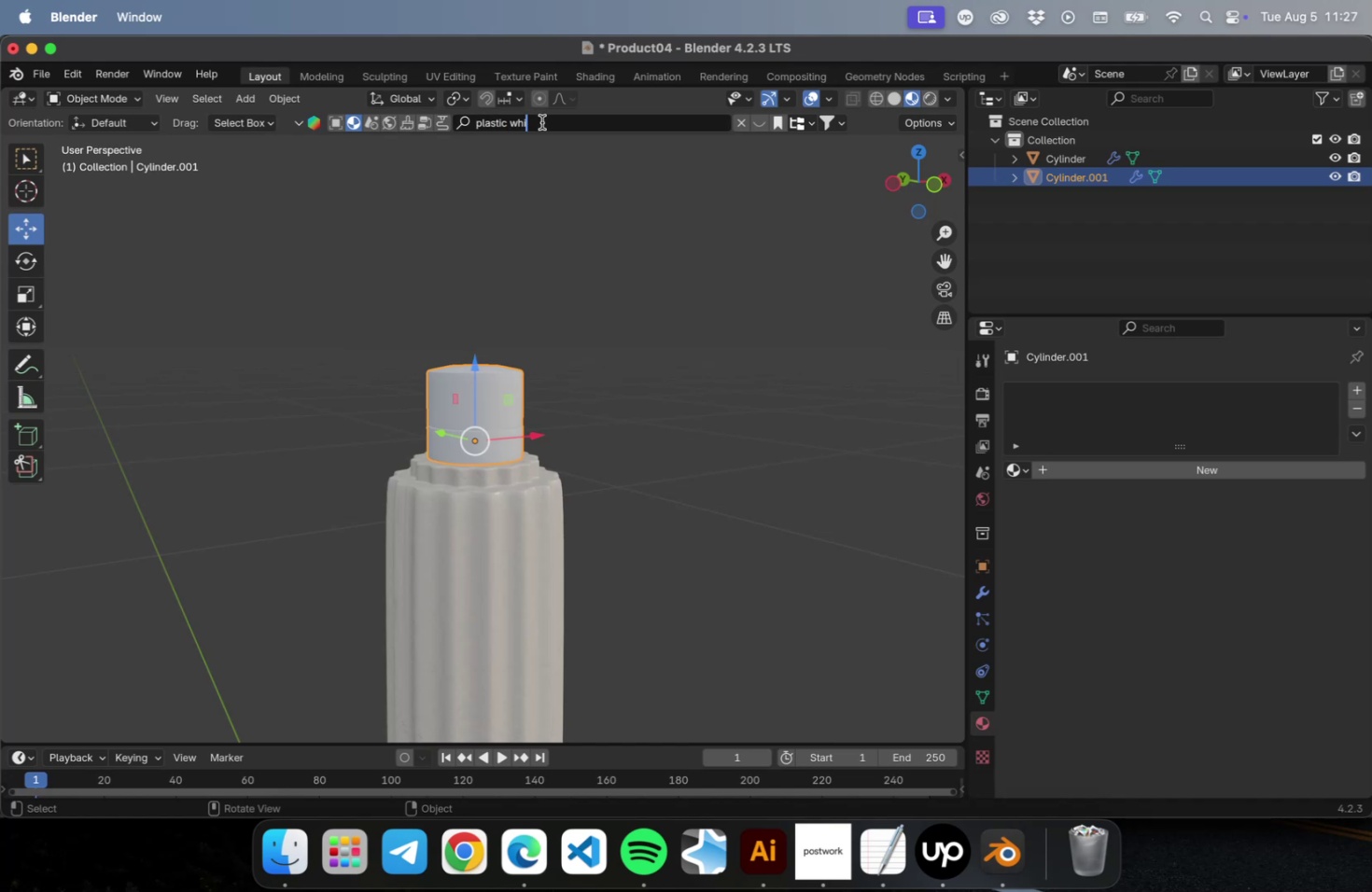 
key(Enter)
 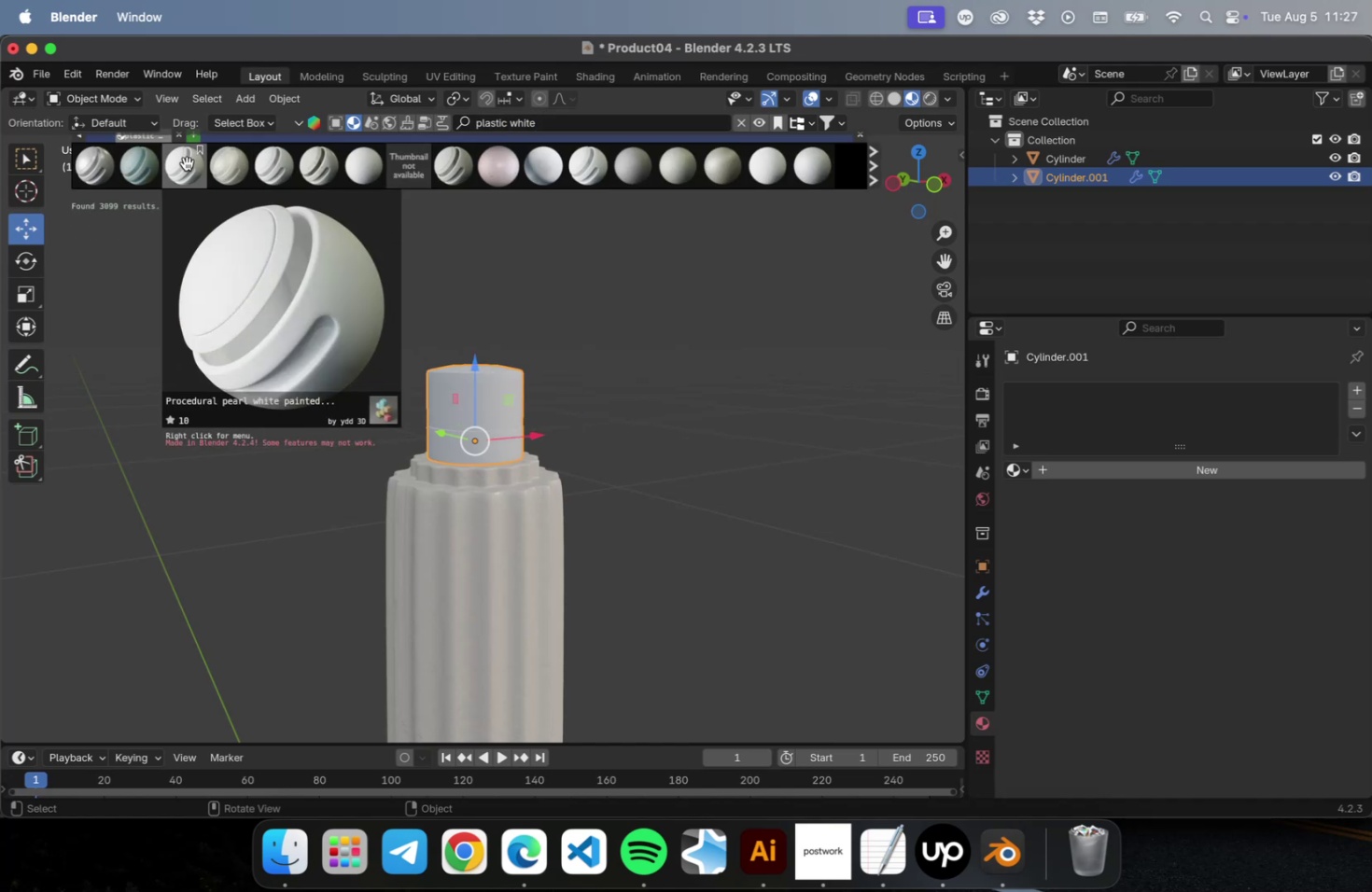 
wait(5.81)
 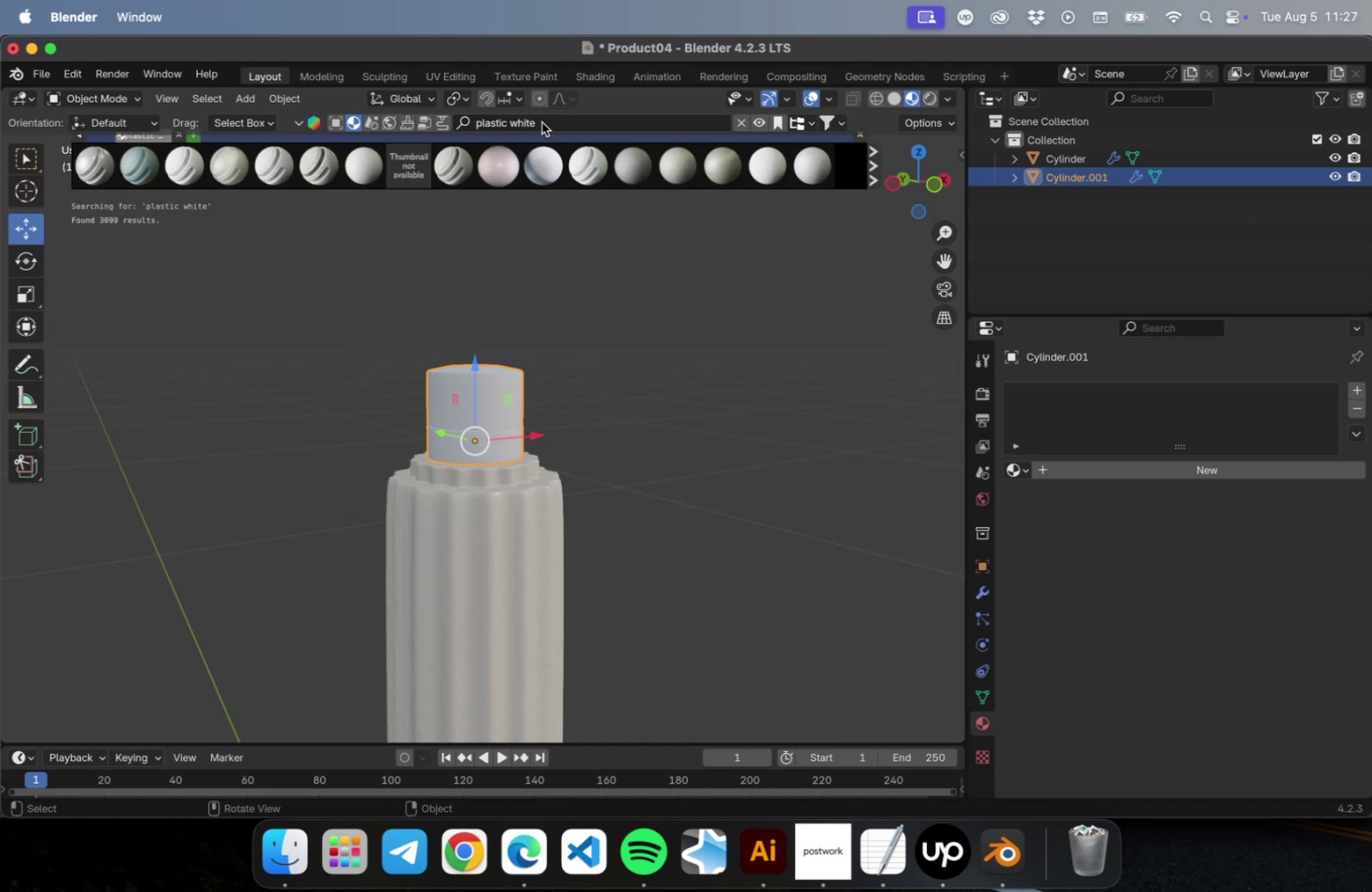 
left_click([187, 163])
 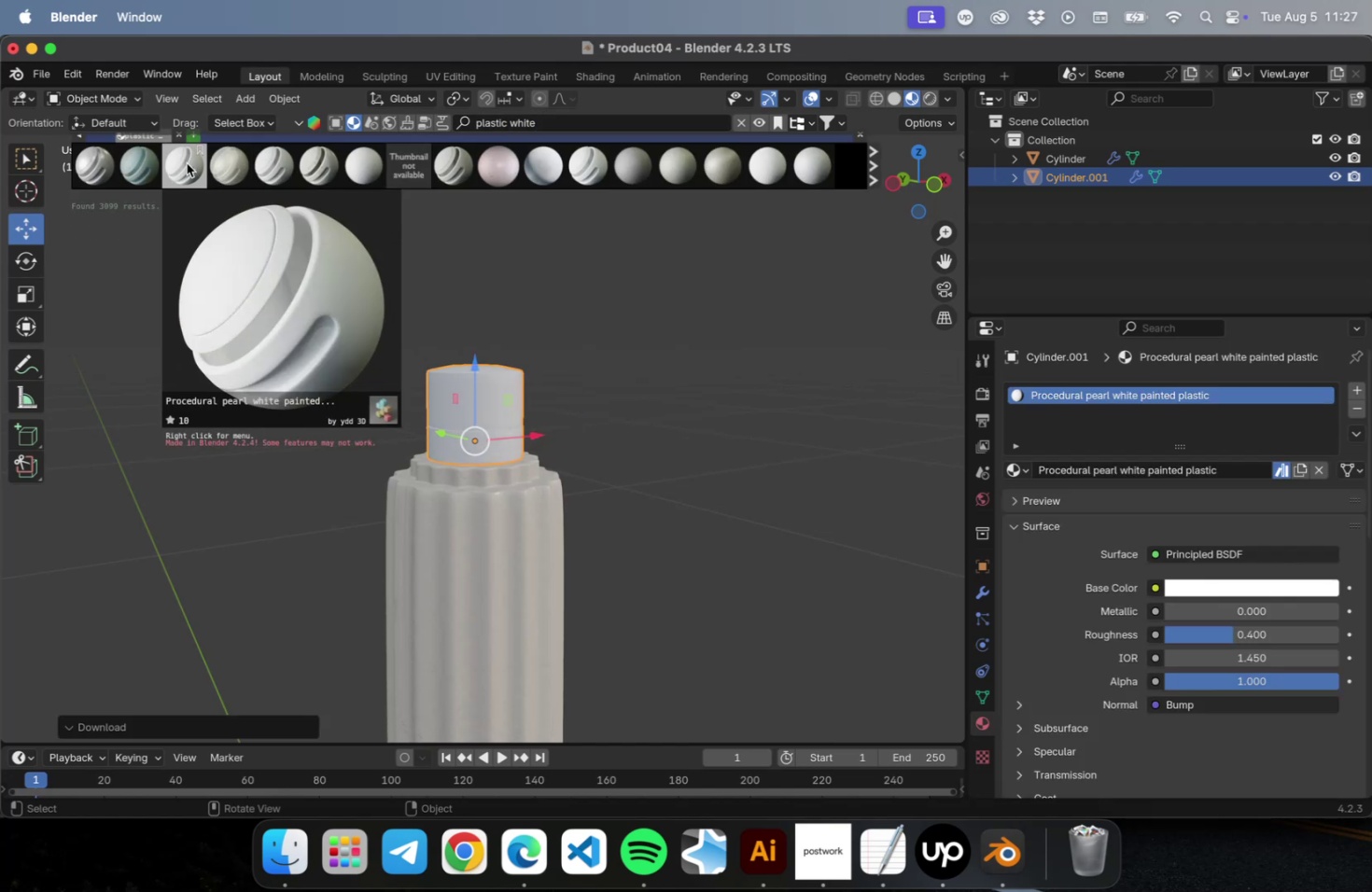 
left_click([638, 461])
 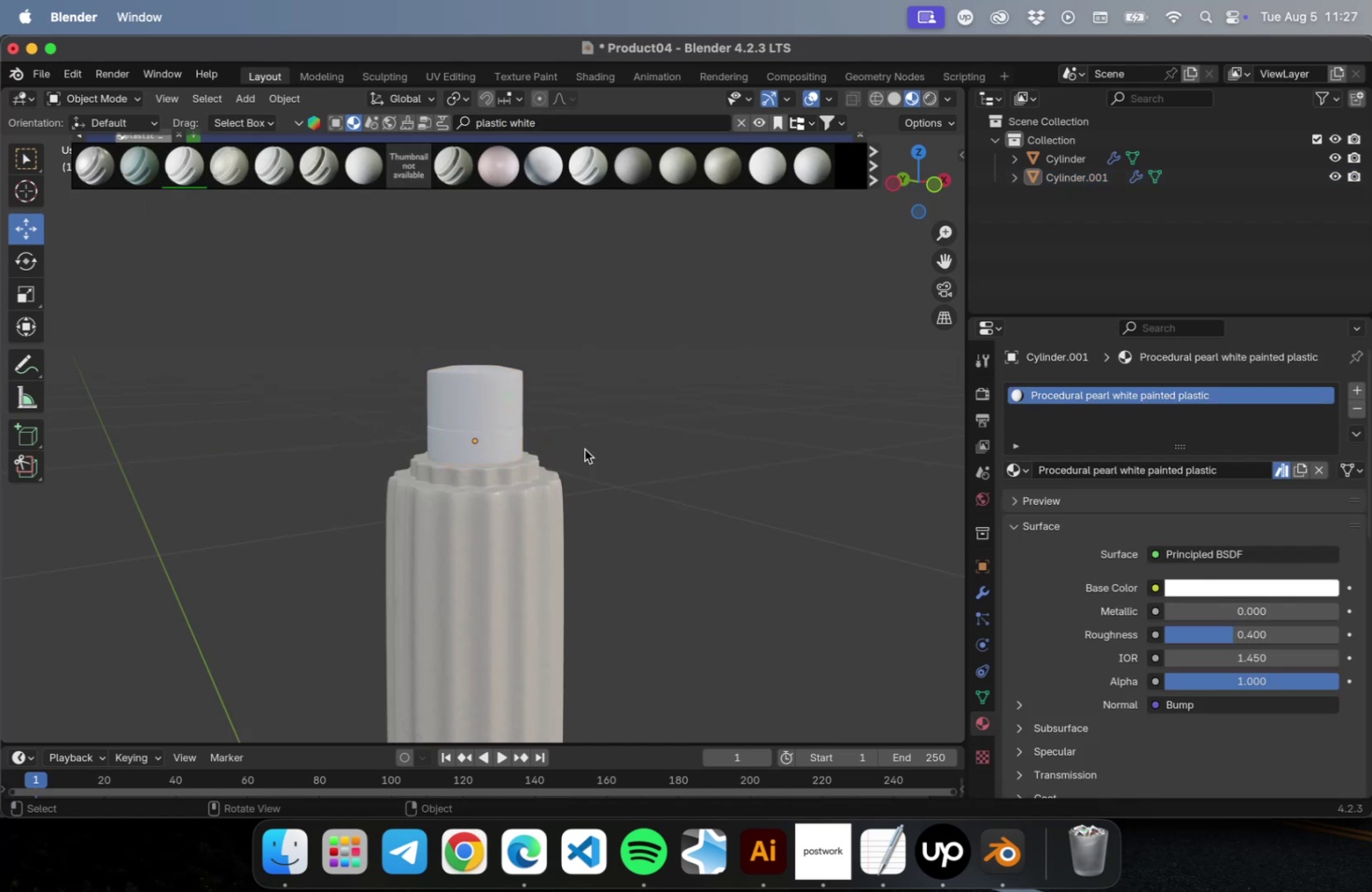 
scroll: coordinate [470, 415], scroll_direction: up, amount: 47.0
 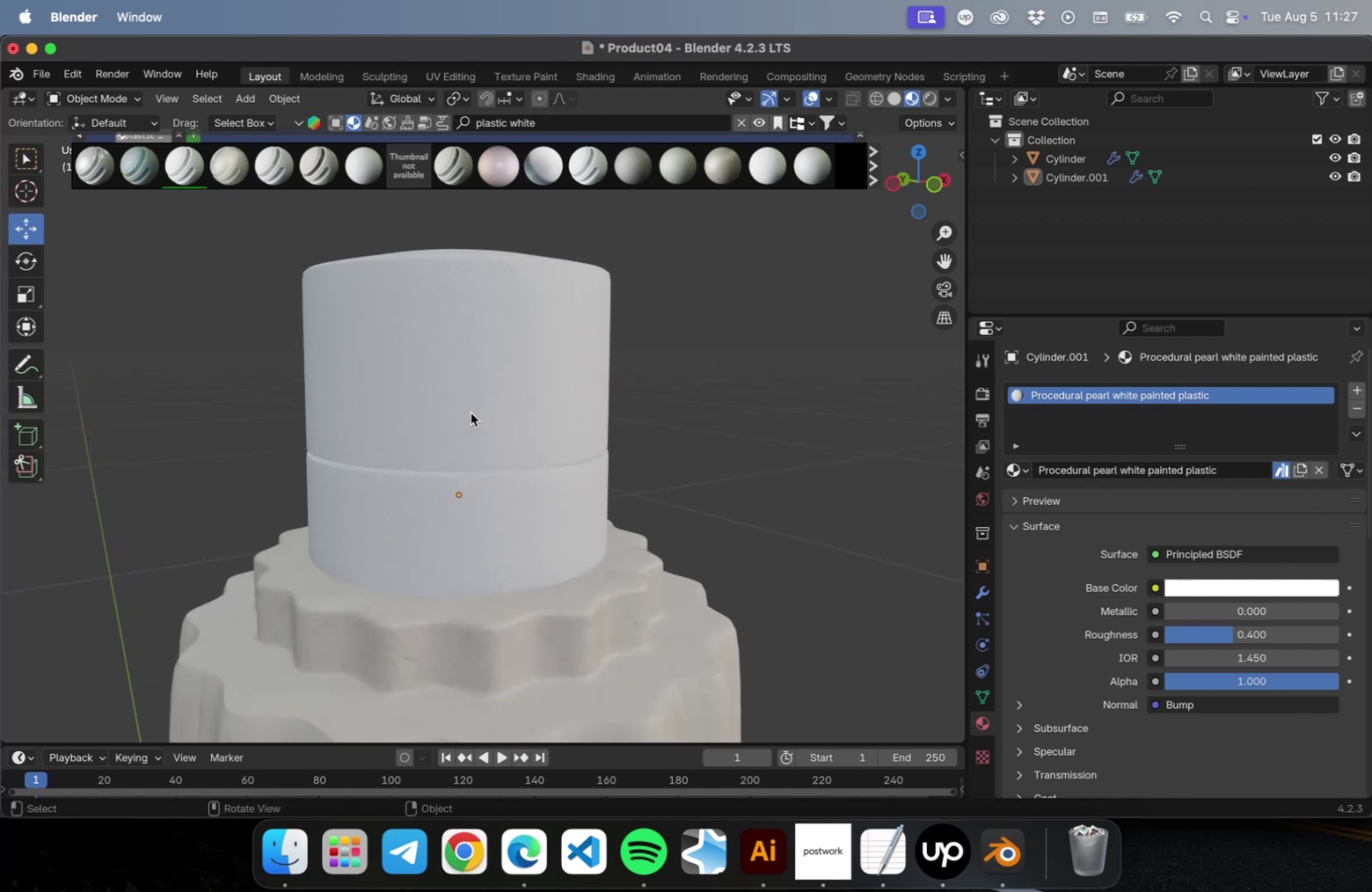 
left_click([470, 412])
 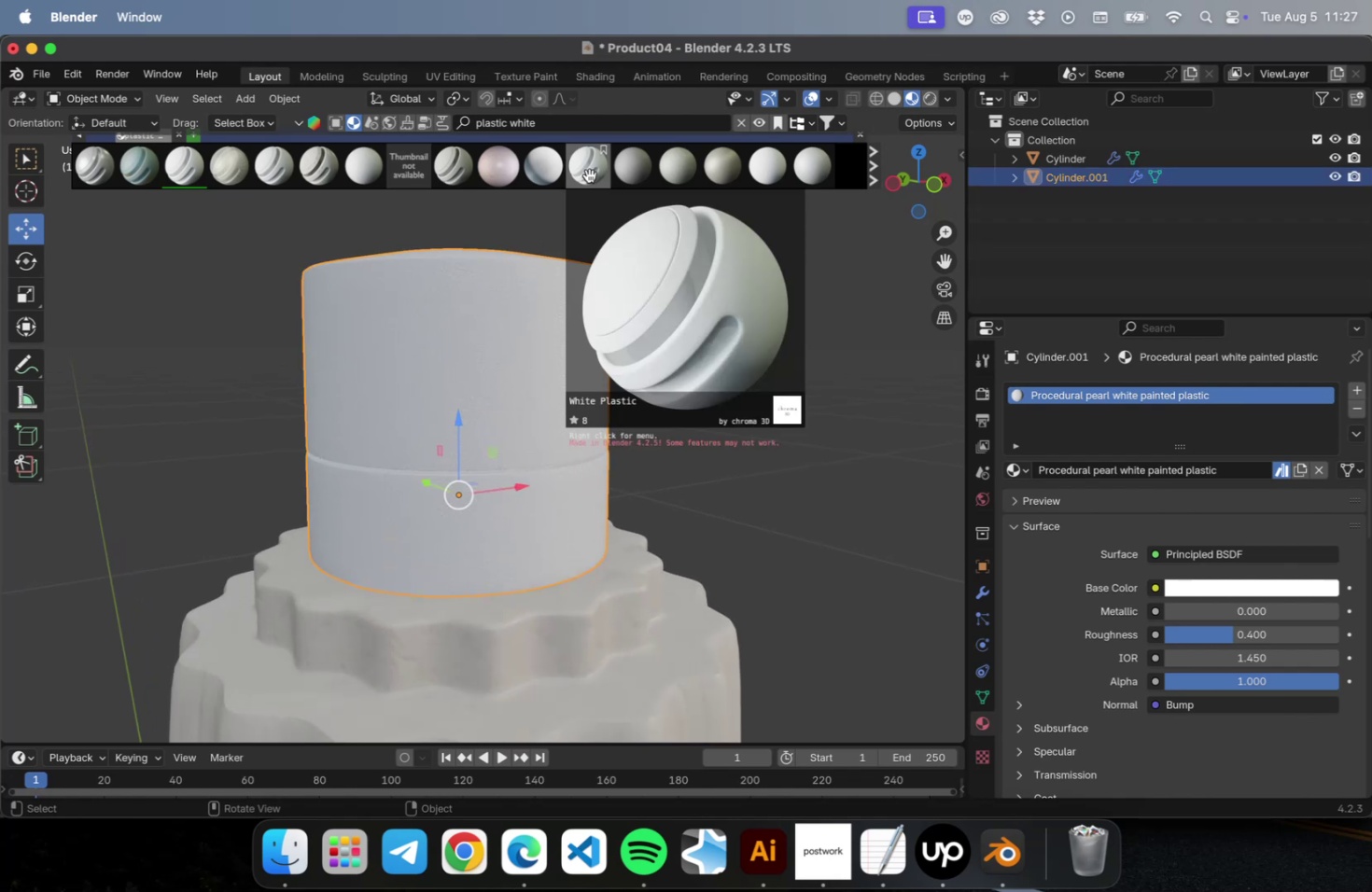 
left_click([589, 175])
 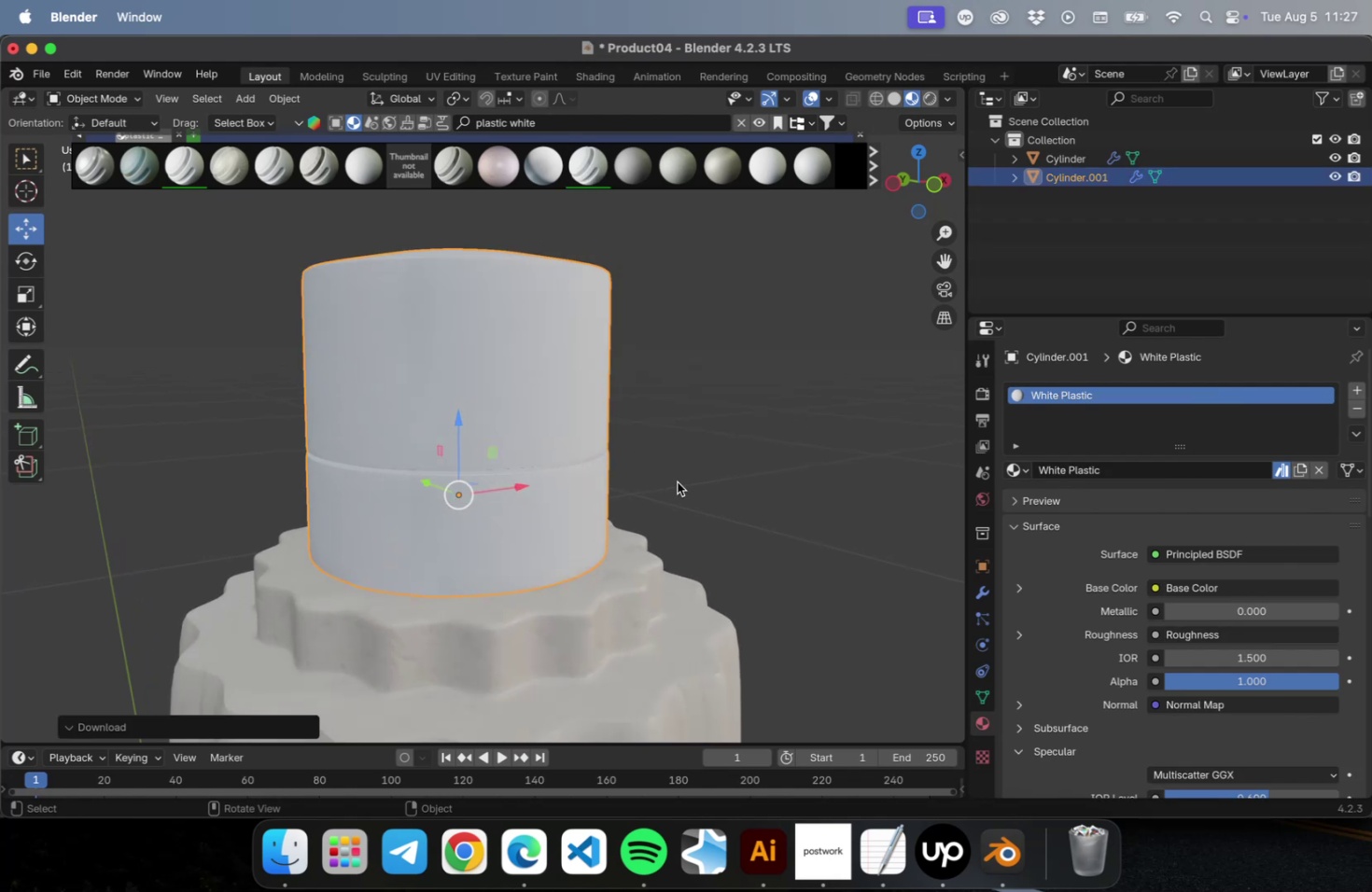 
scroll: coordinate [723, 491], scroll_direction: down, amount: 84.0
 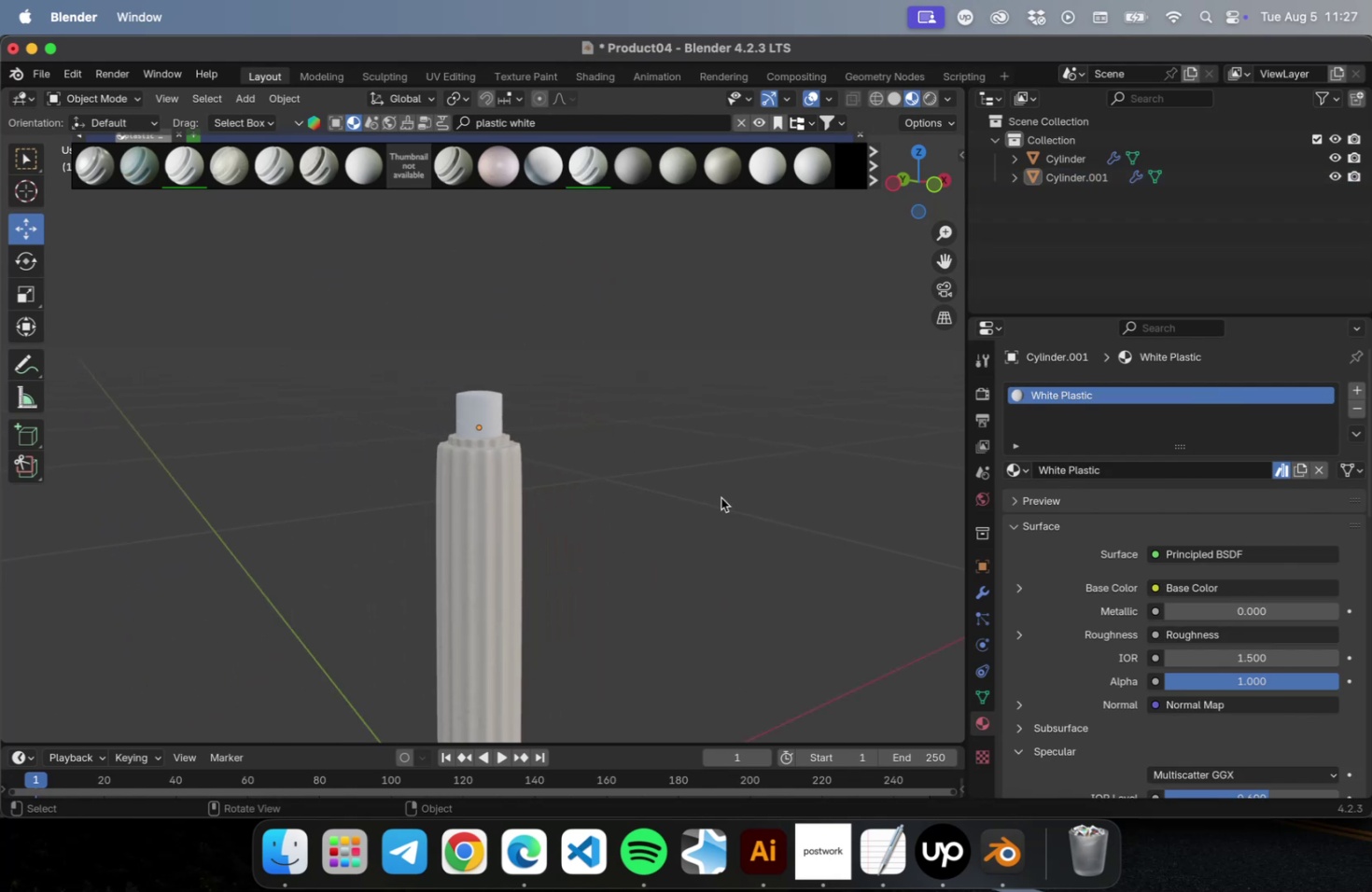 
key(Meta+CommandLeft)
 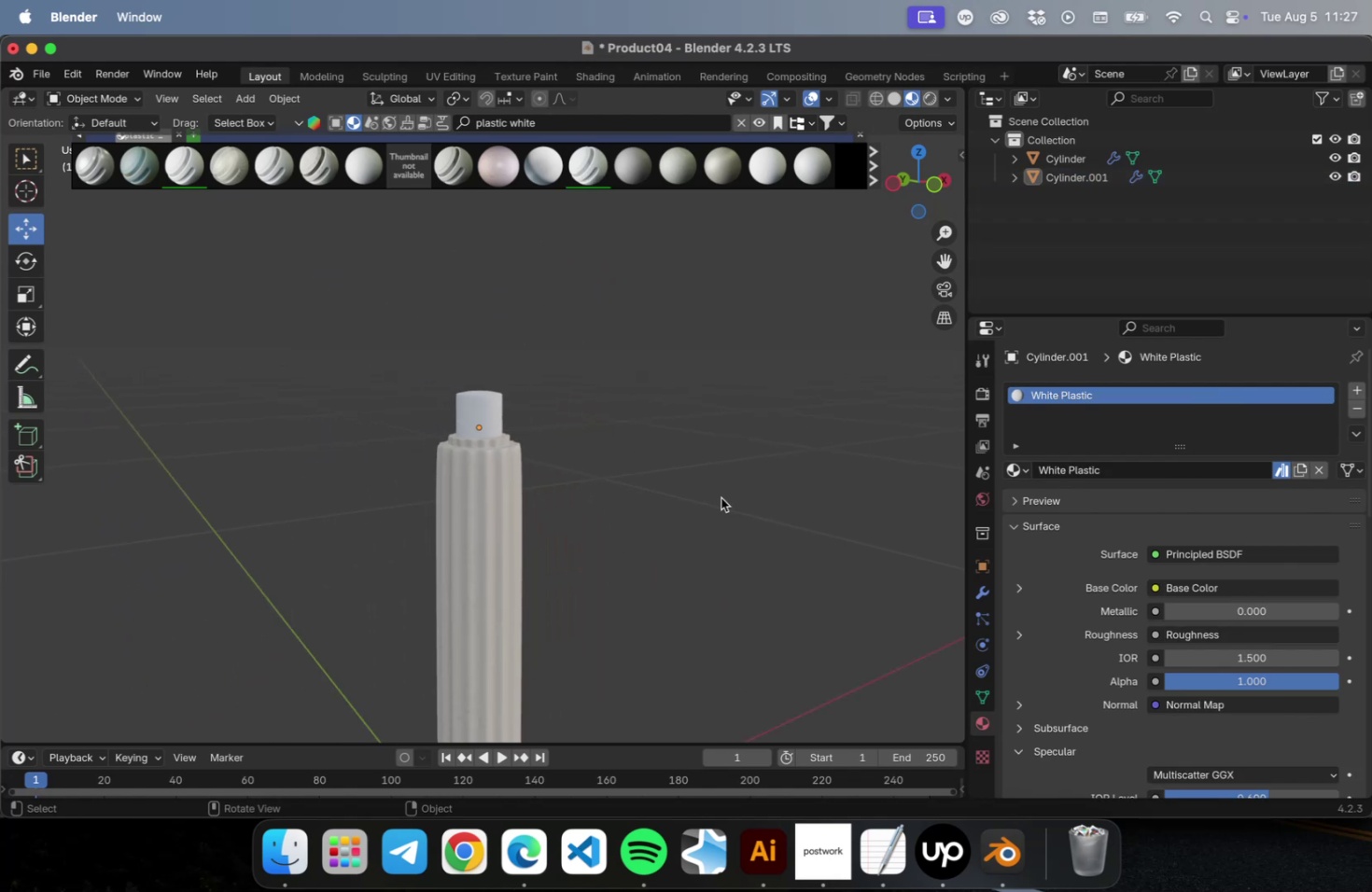 
key(Meta+S)
 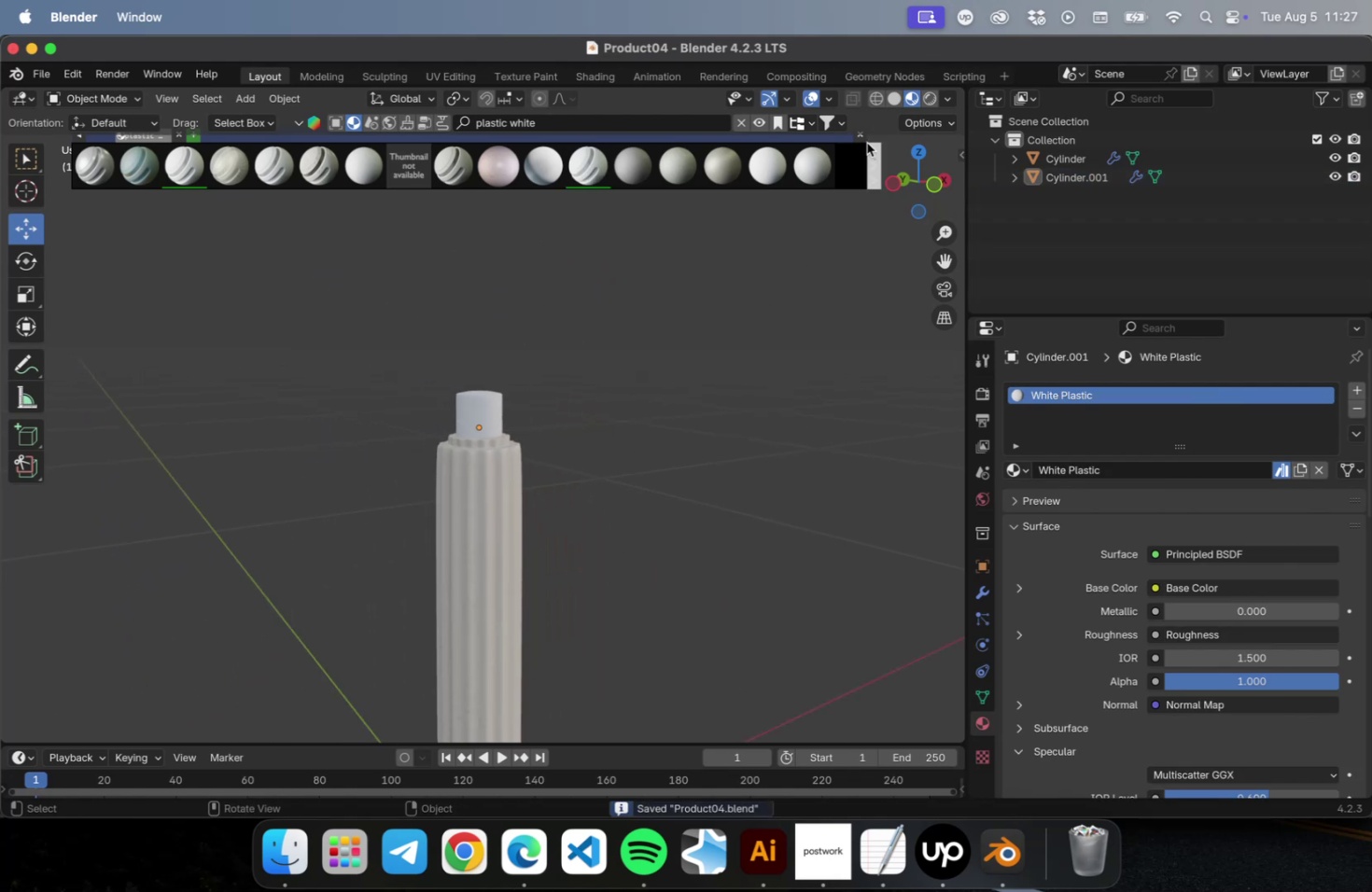 
left_click([860, 135])
 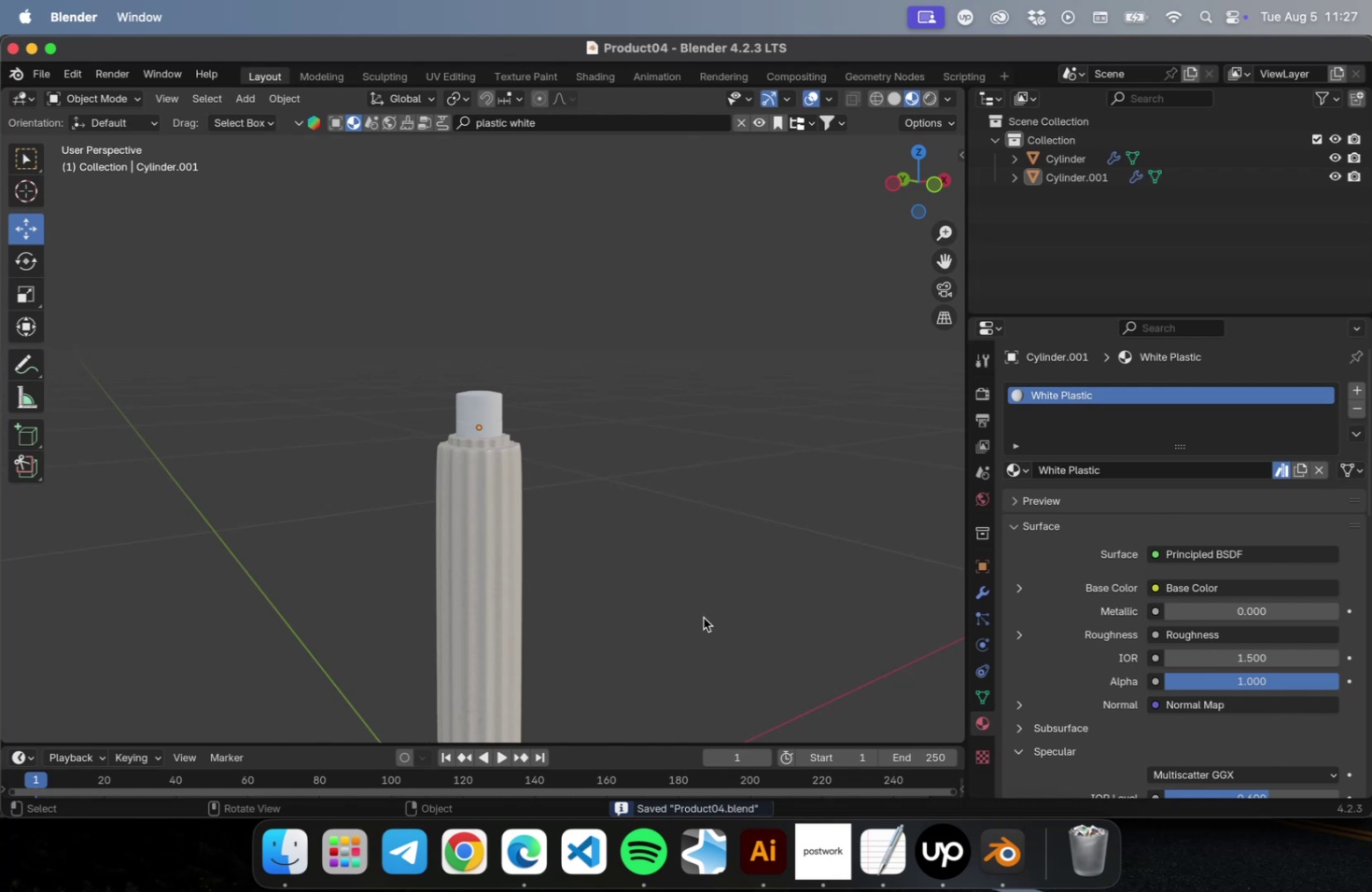 
hold_key(key=ShiftLeft, duration=0.53)
 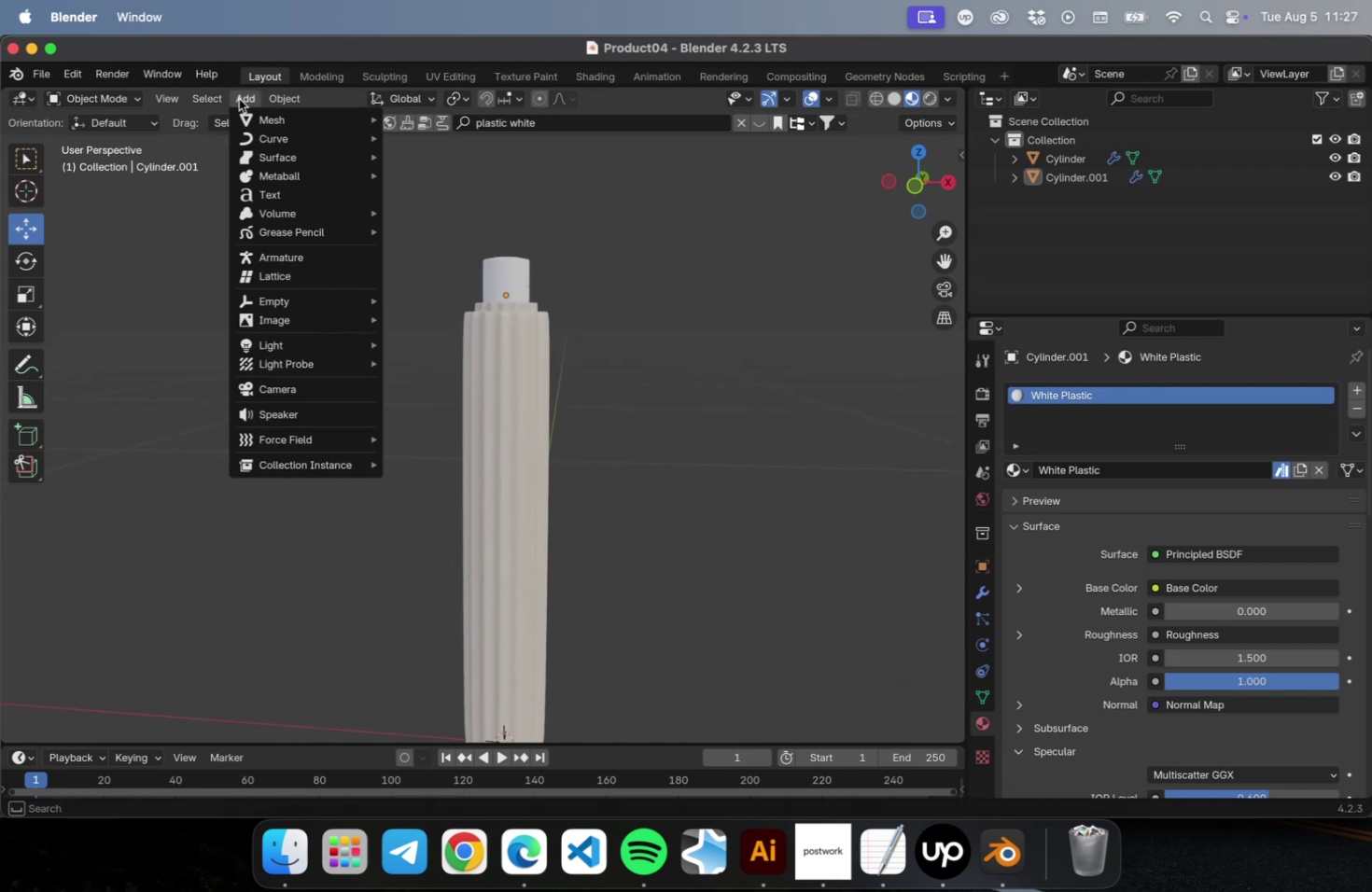 
left_click([422, 117])
 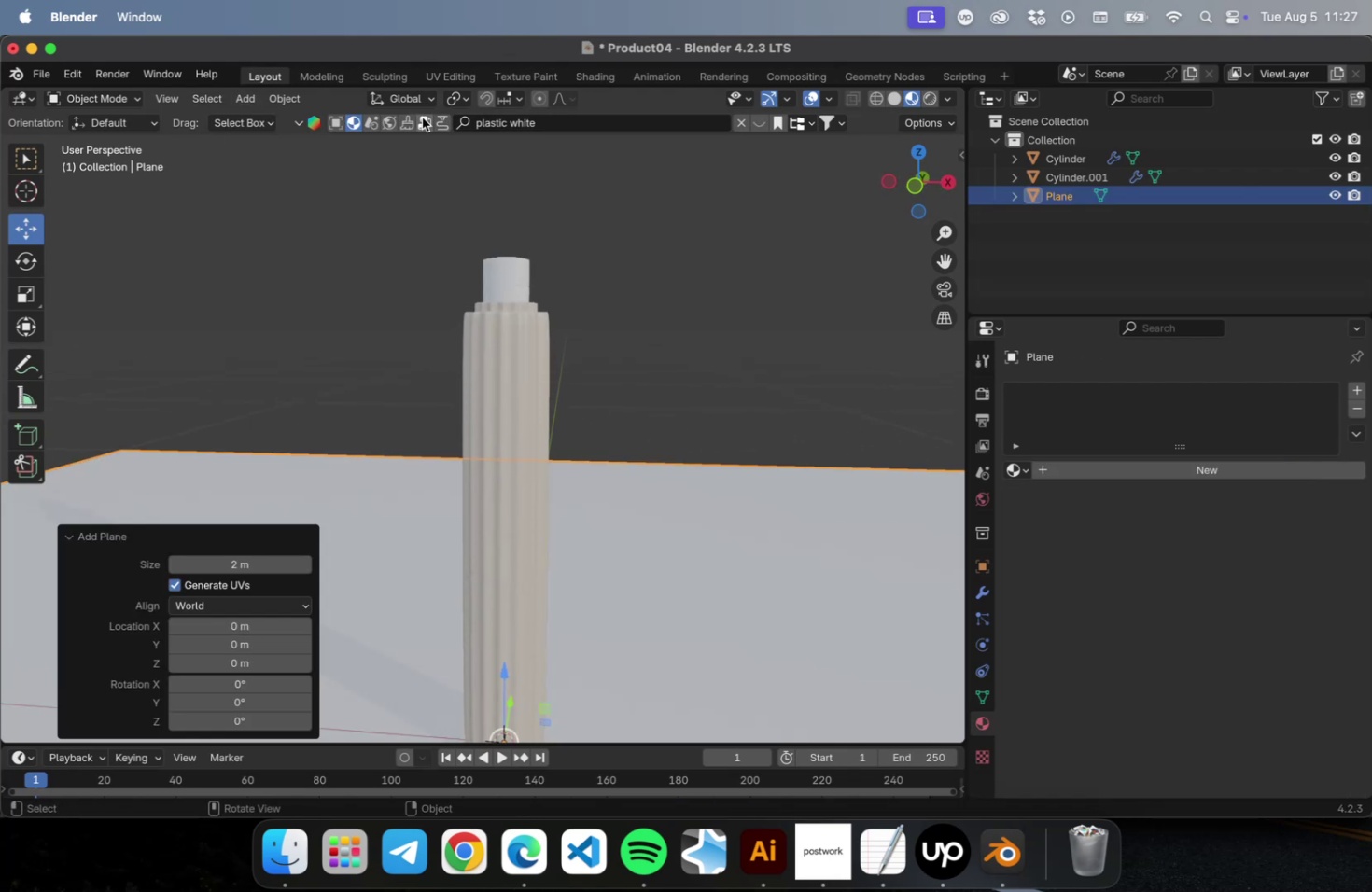 
scroll: coordinate [565, 459], scroll_direction: down, amount: 10.0
 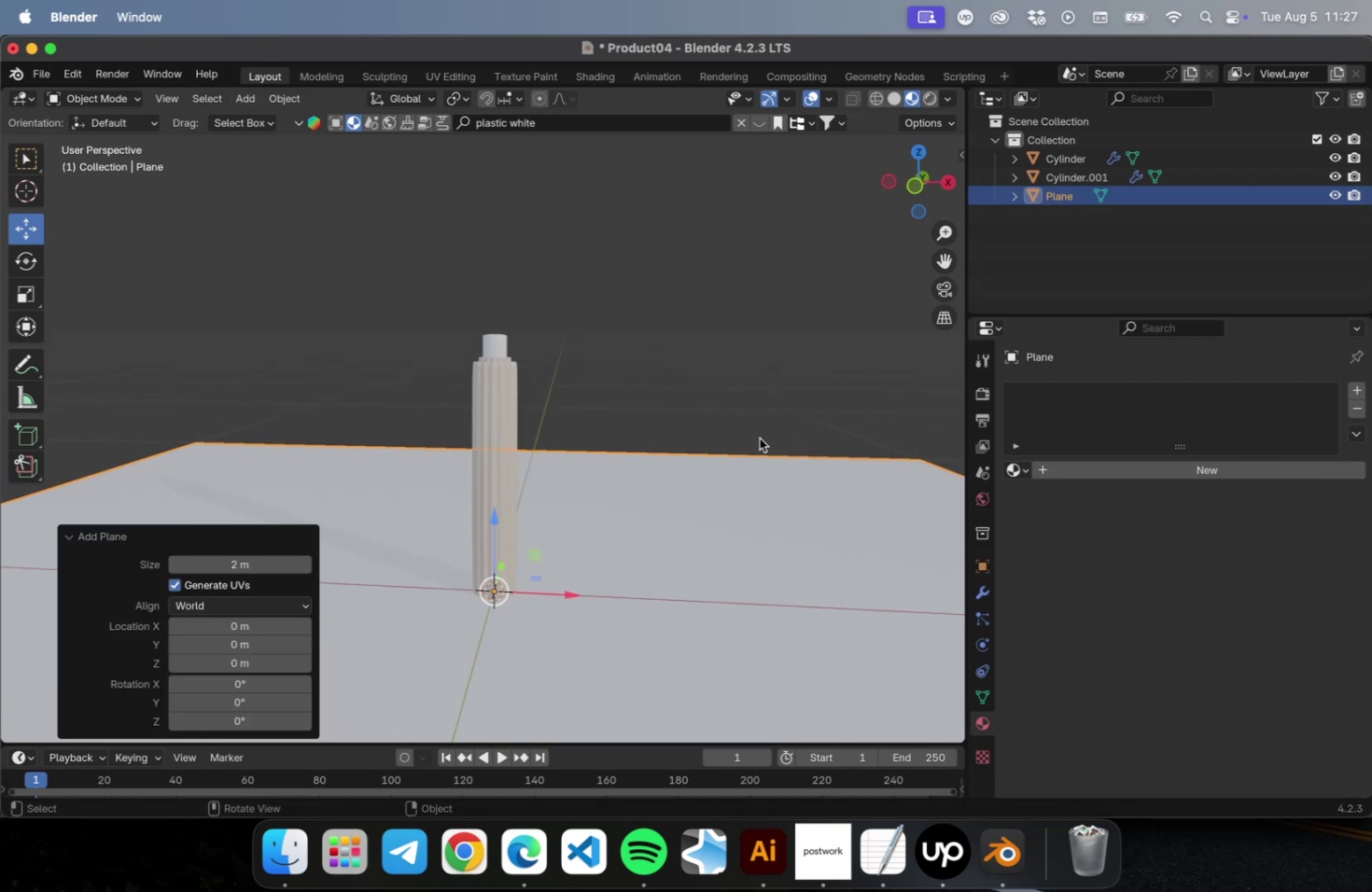 
key(N)
 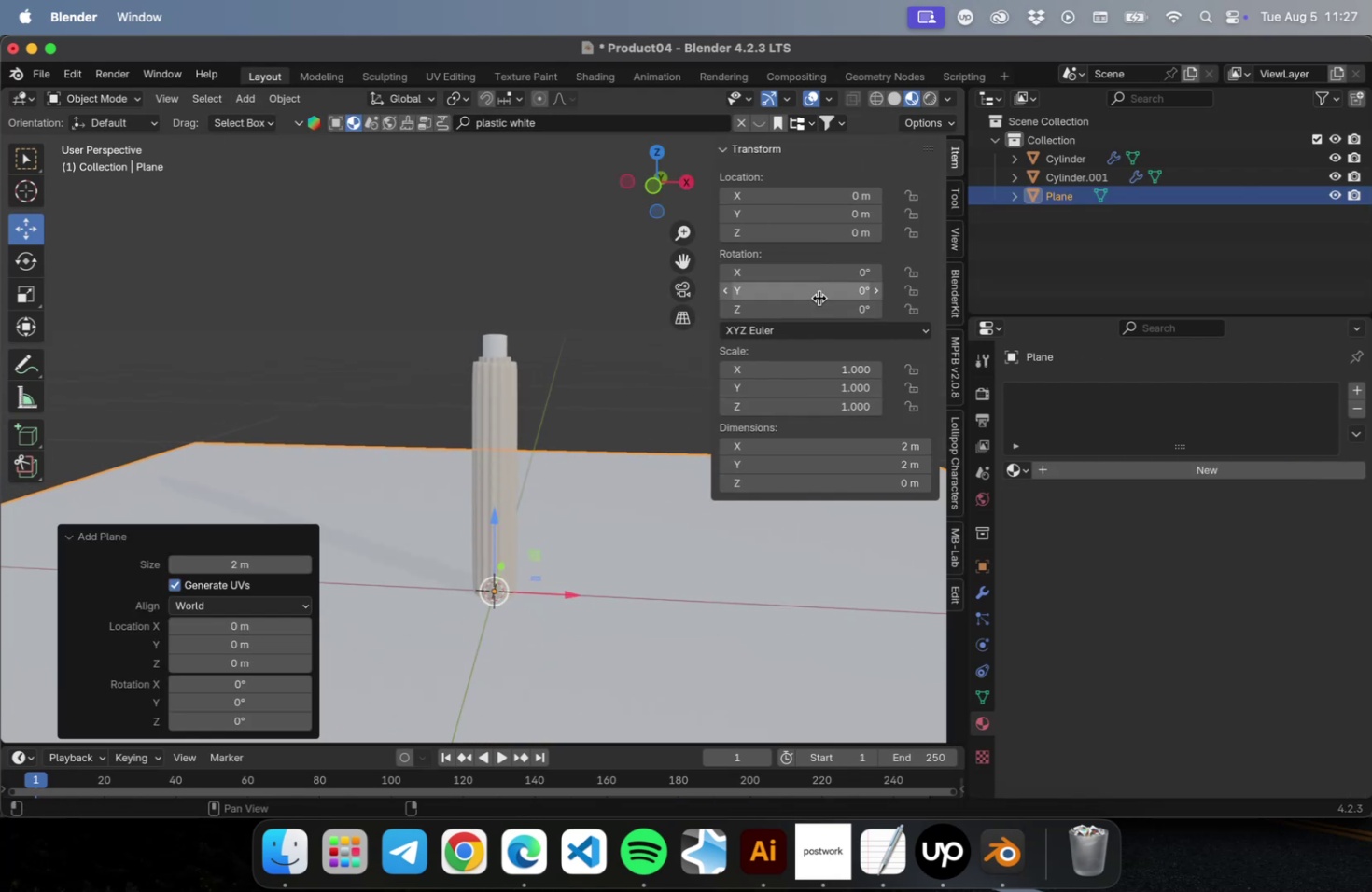 
left_click([810, 272])
 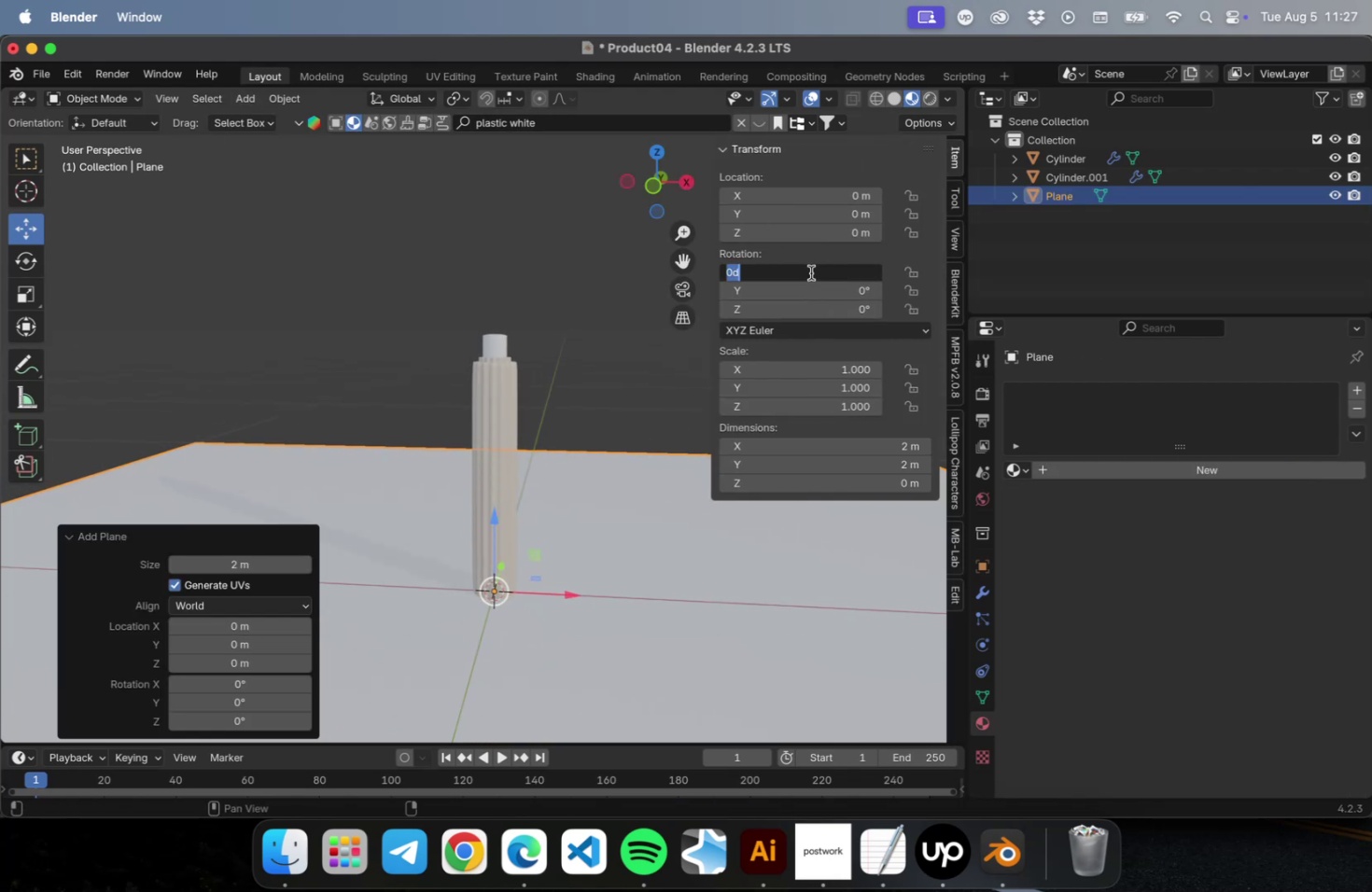 
type(90)
 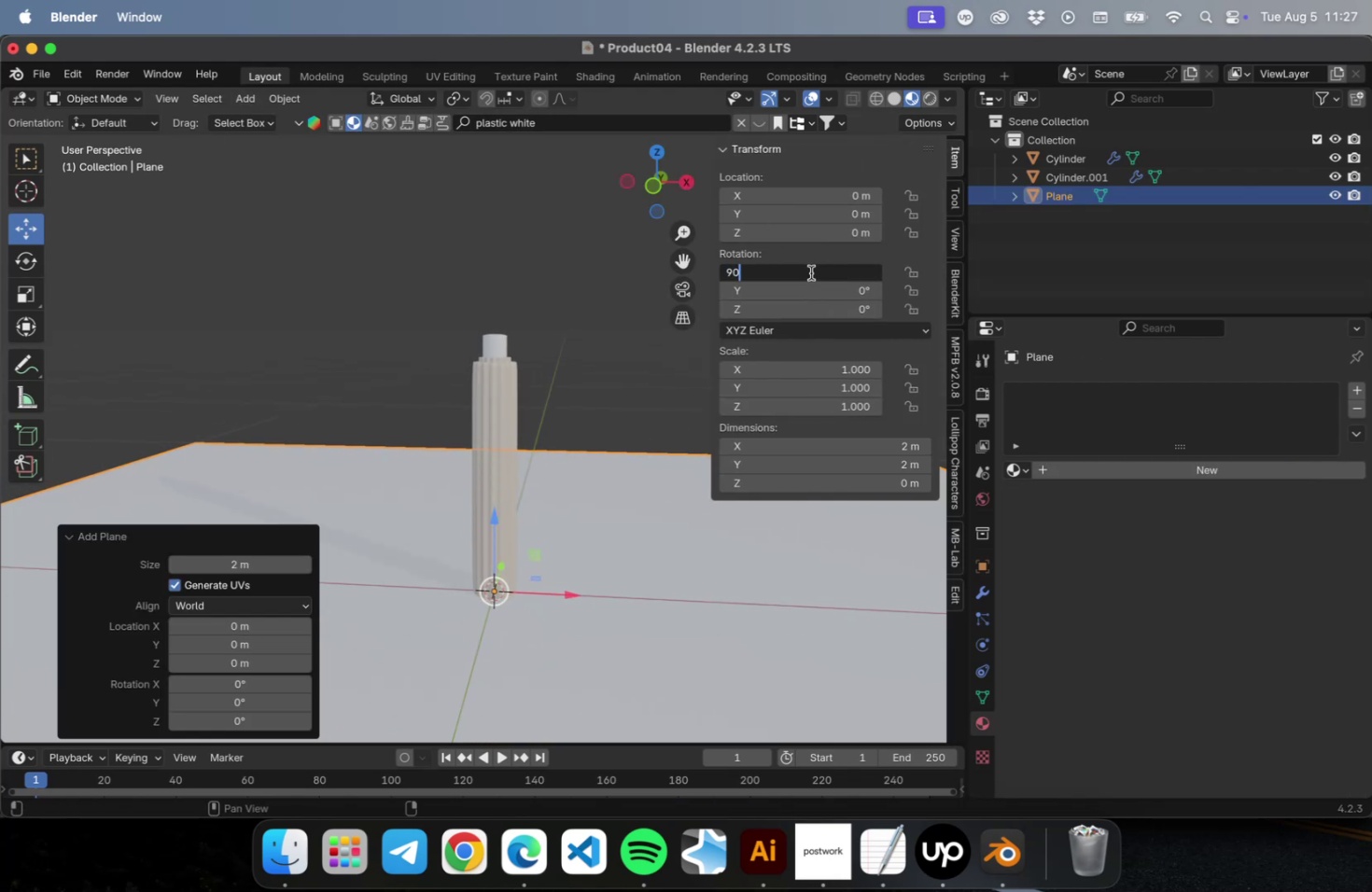 
key(Enter)
 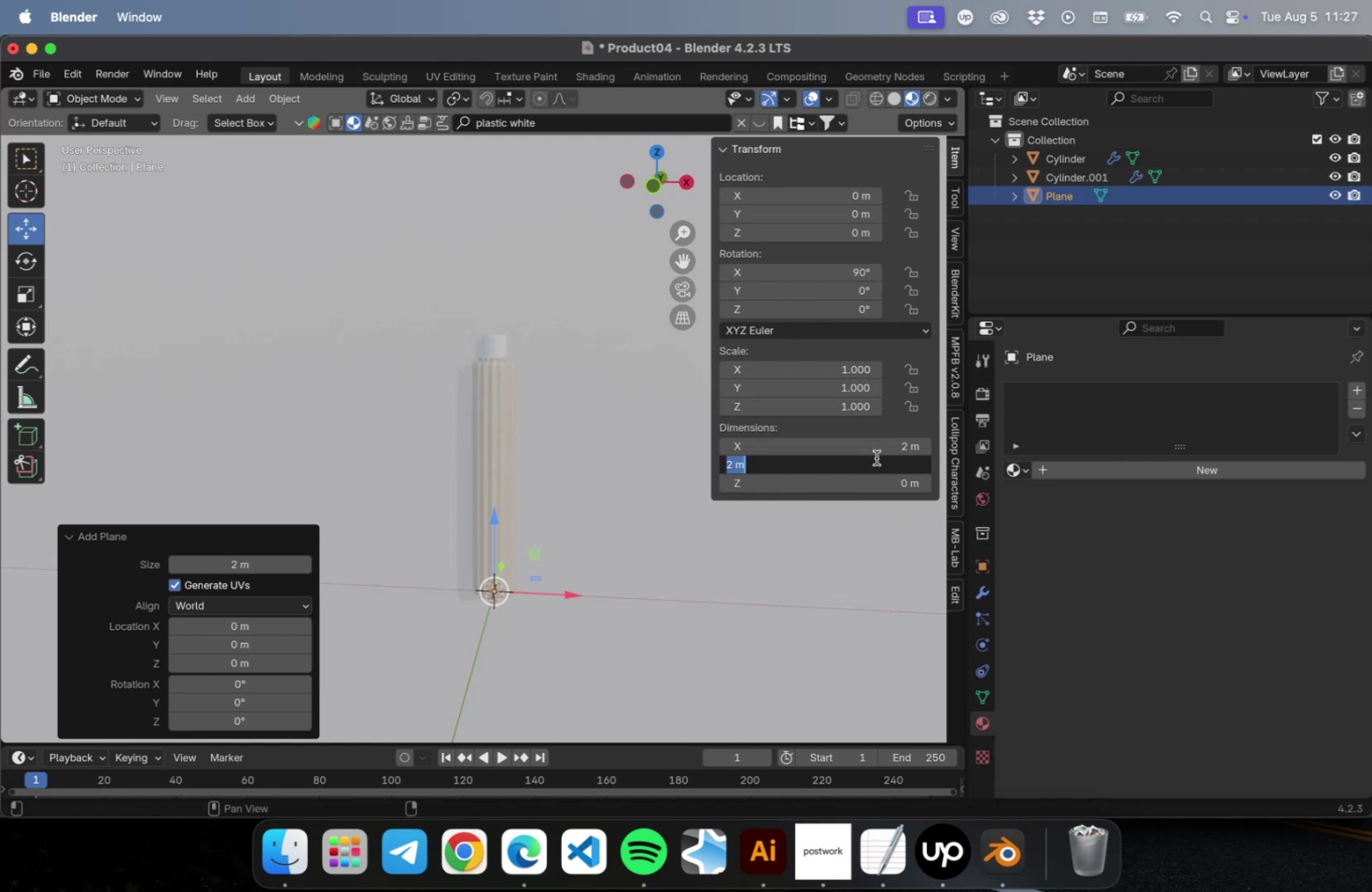 
type(0.01)
 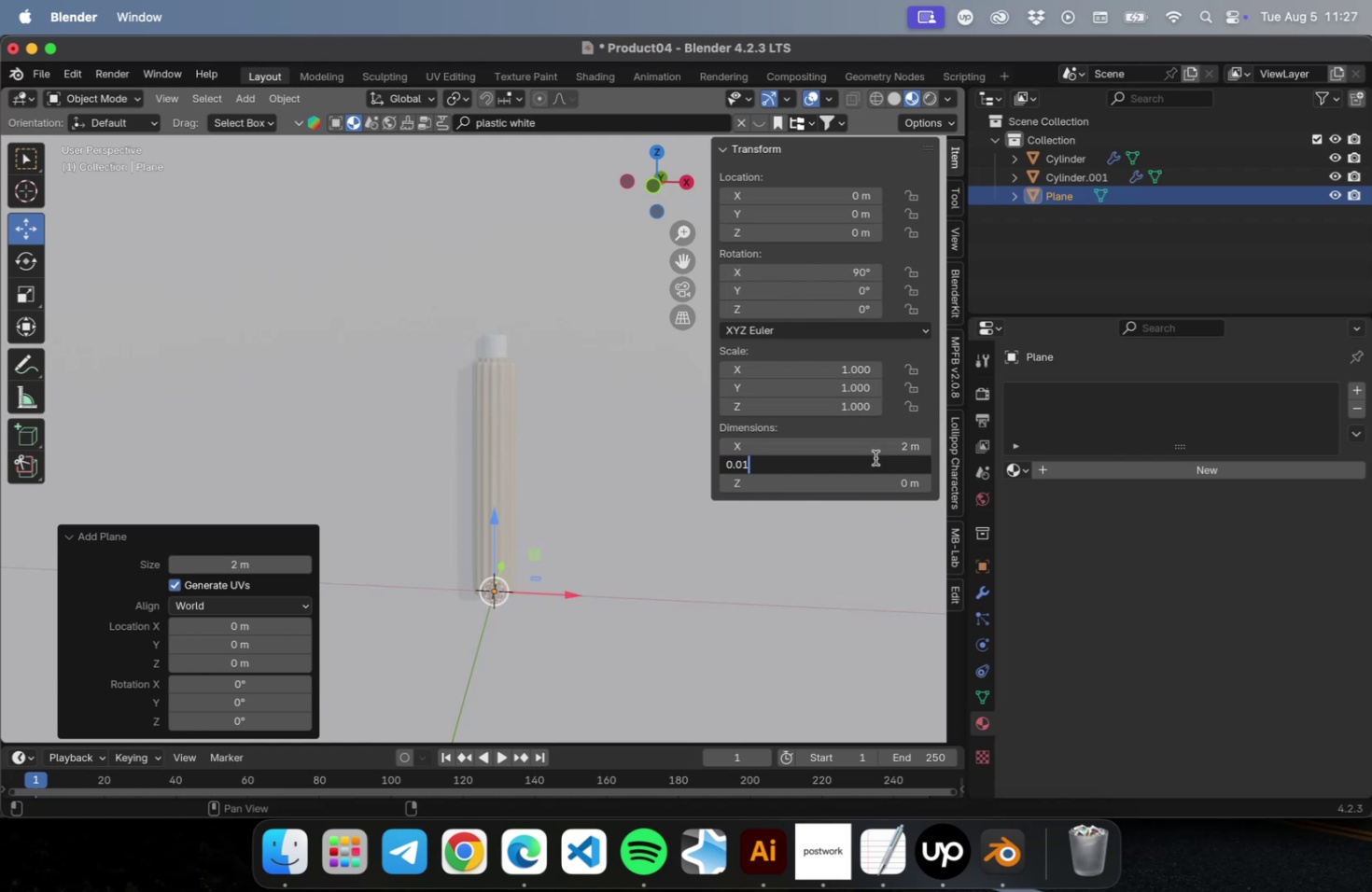 
key(Meta+A)
 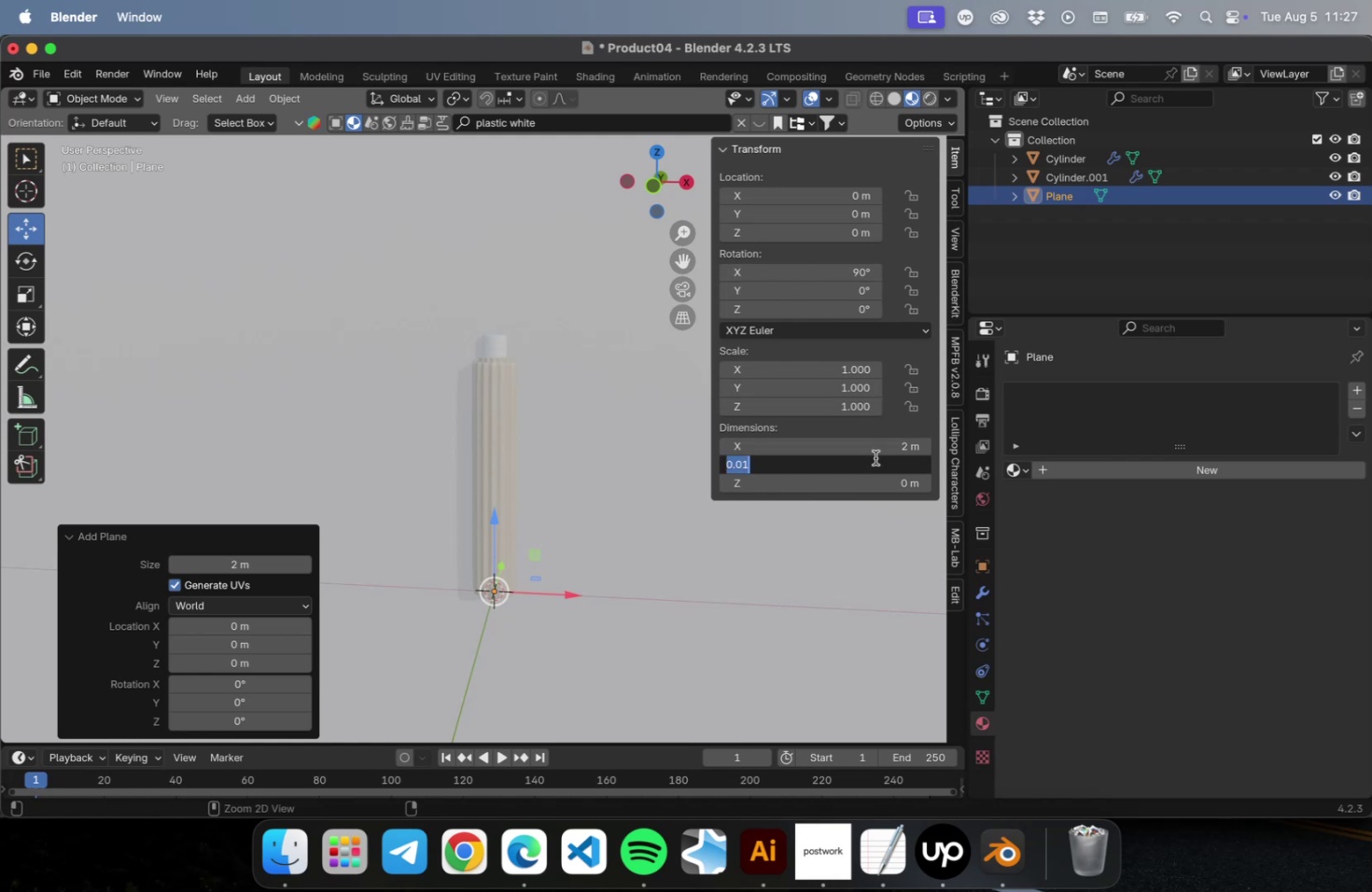 
key(Meta+C)
 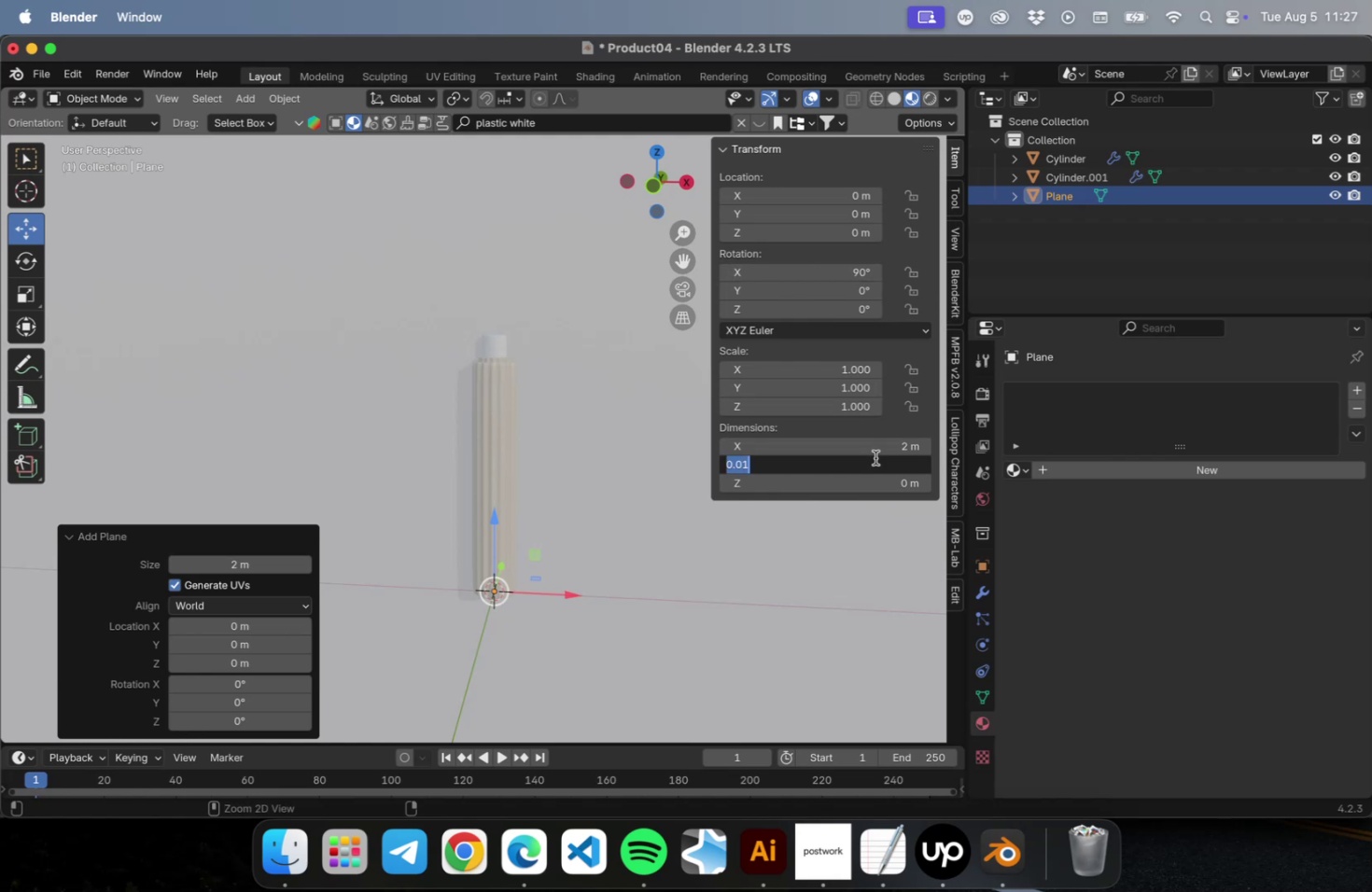 
key(Tab)
 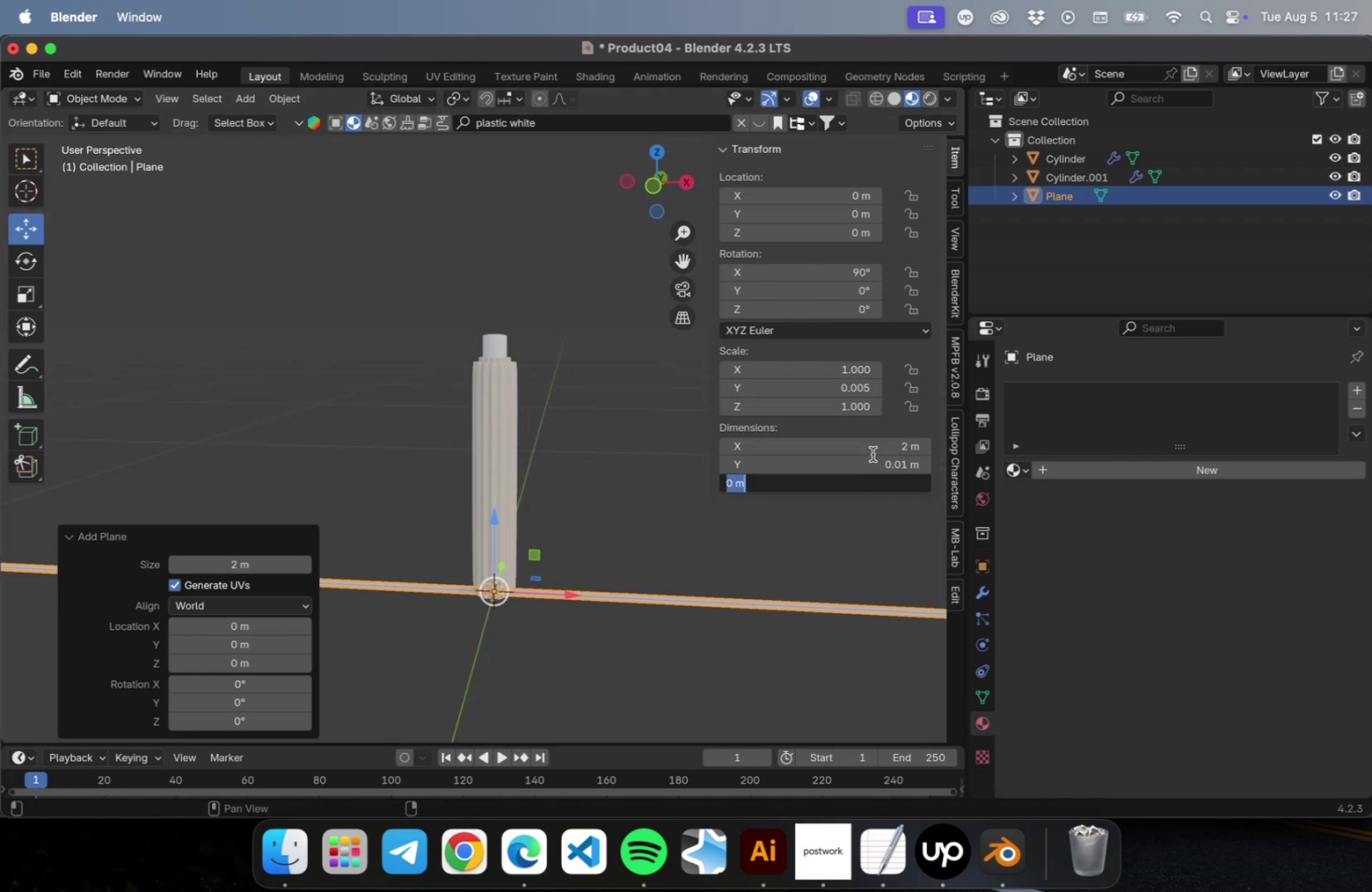 
left_click([869, 450])
 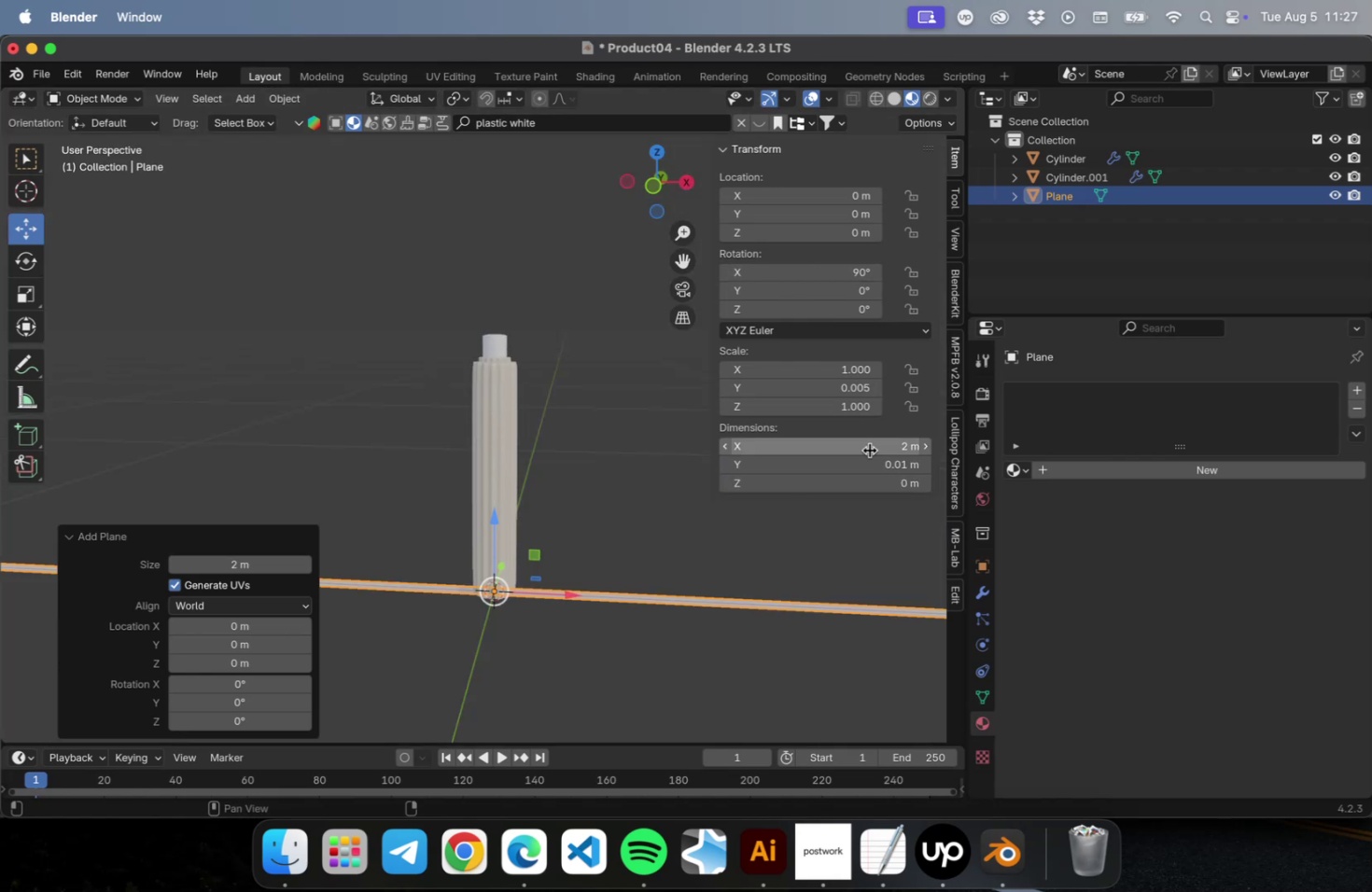 
hold_key(key=CommandLeft, duration=0.66)
 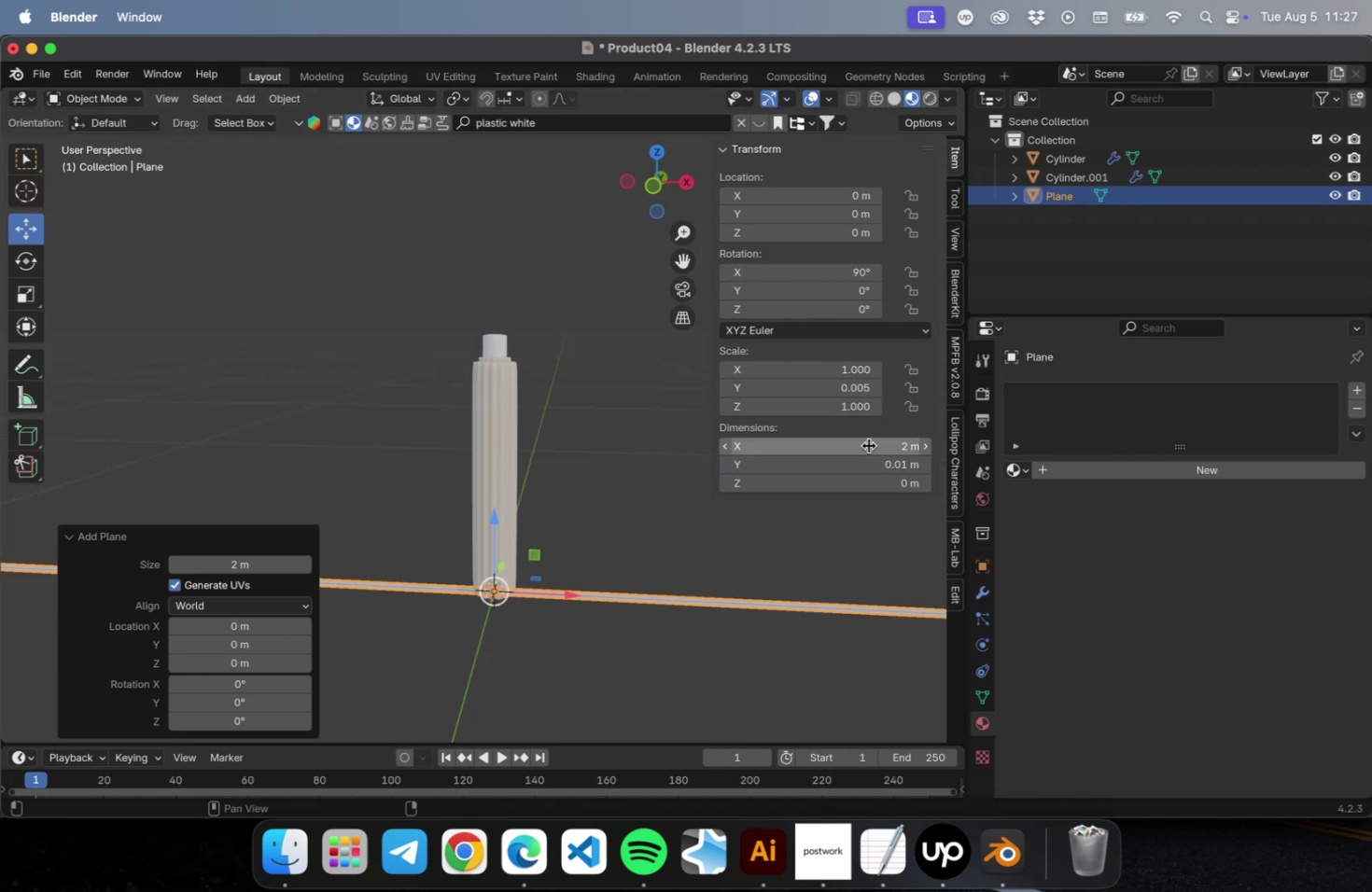 
left_click([868, 445])
 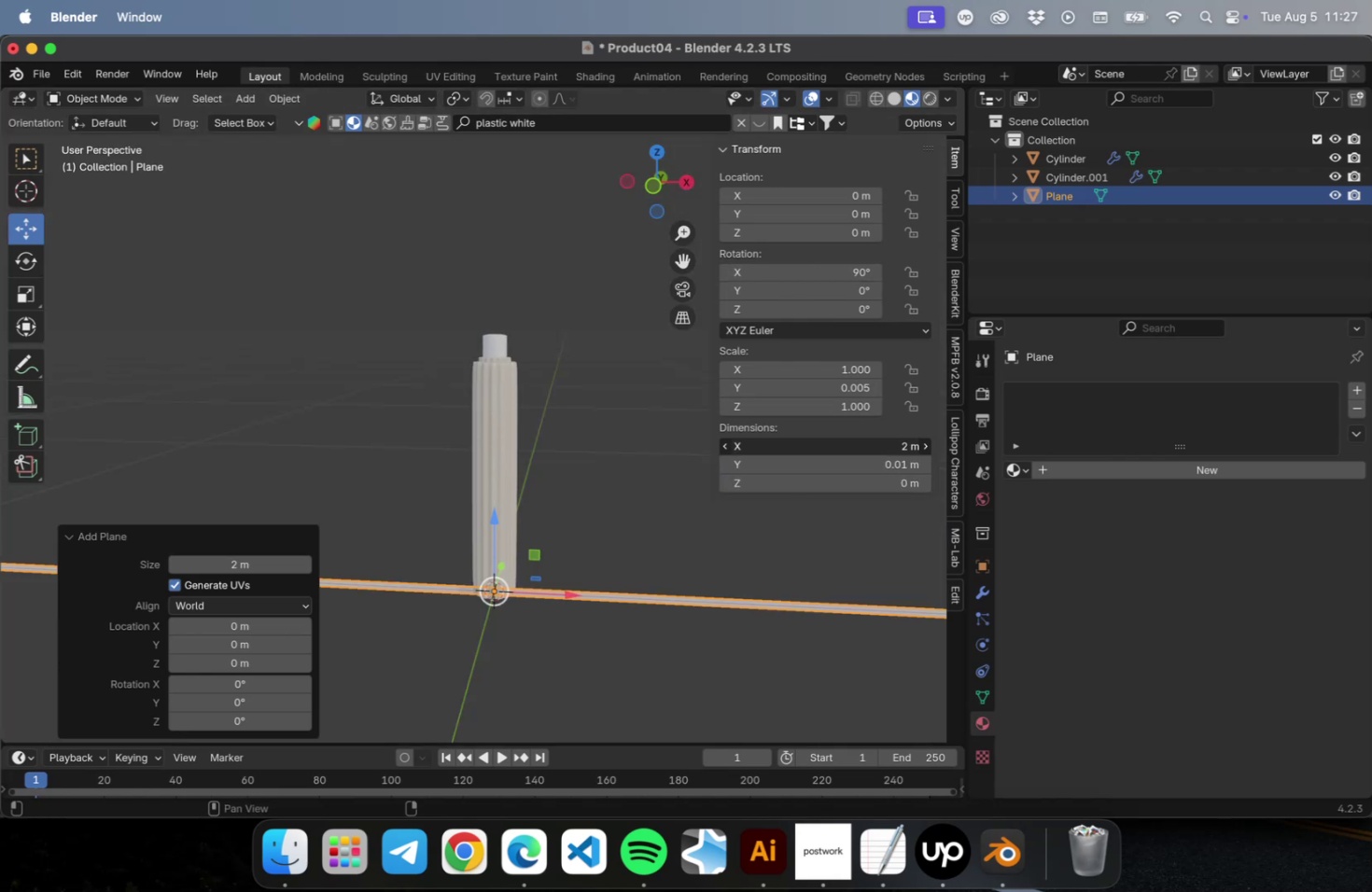 
key(Meta+V)
 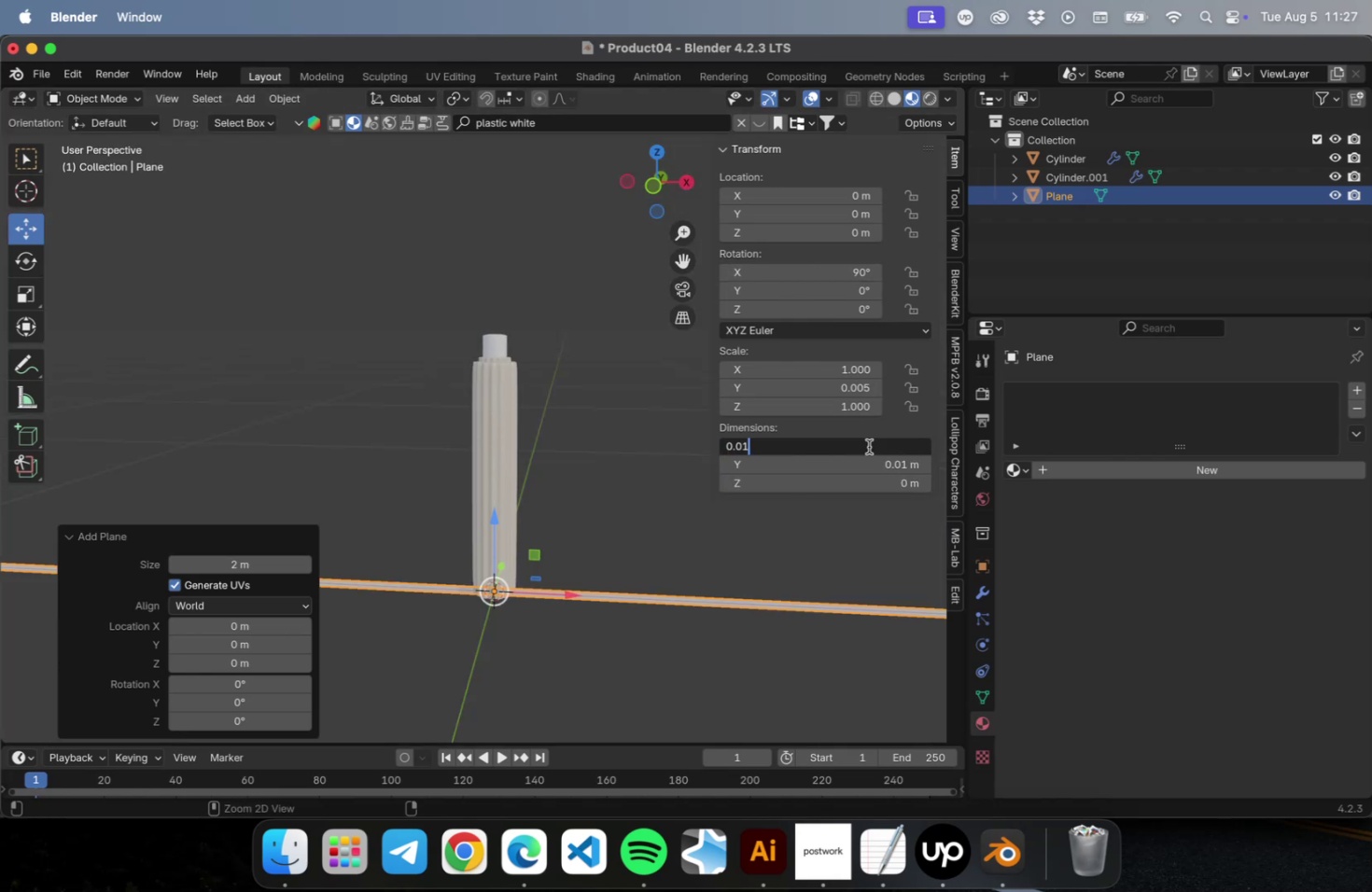 
key(Tab)
 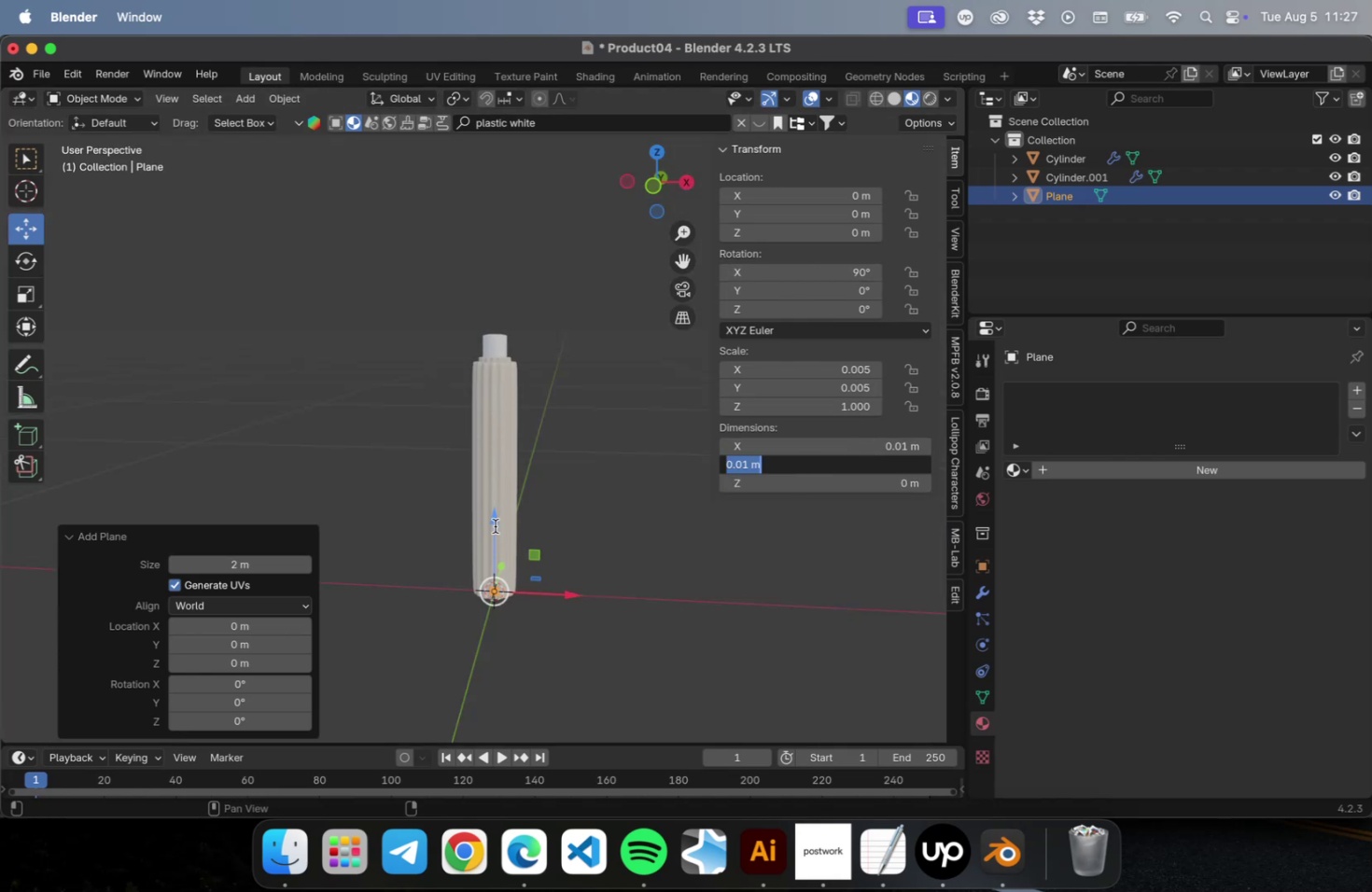 
left_click_drag(start_coordinate=[493, 523], to_coordinate=[524, 383])
 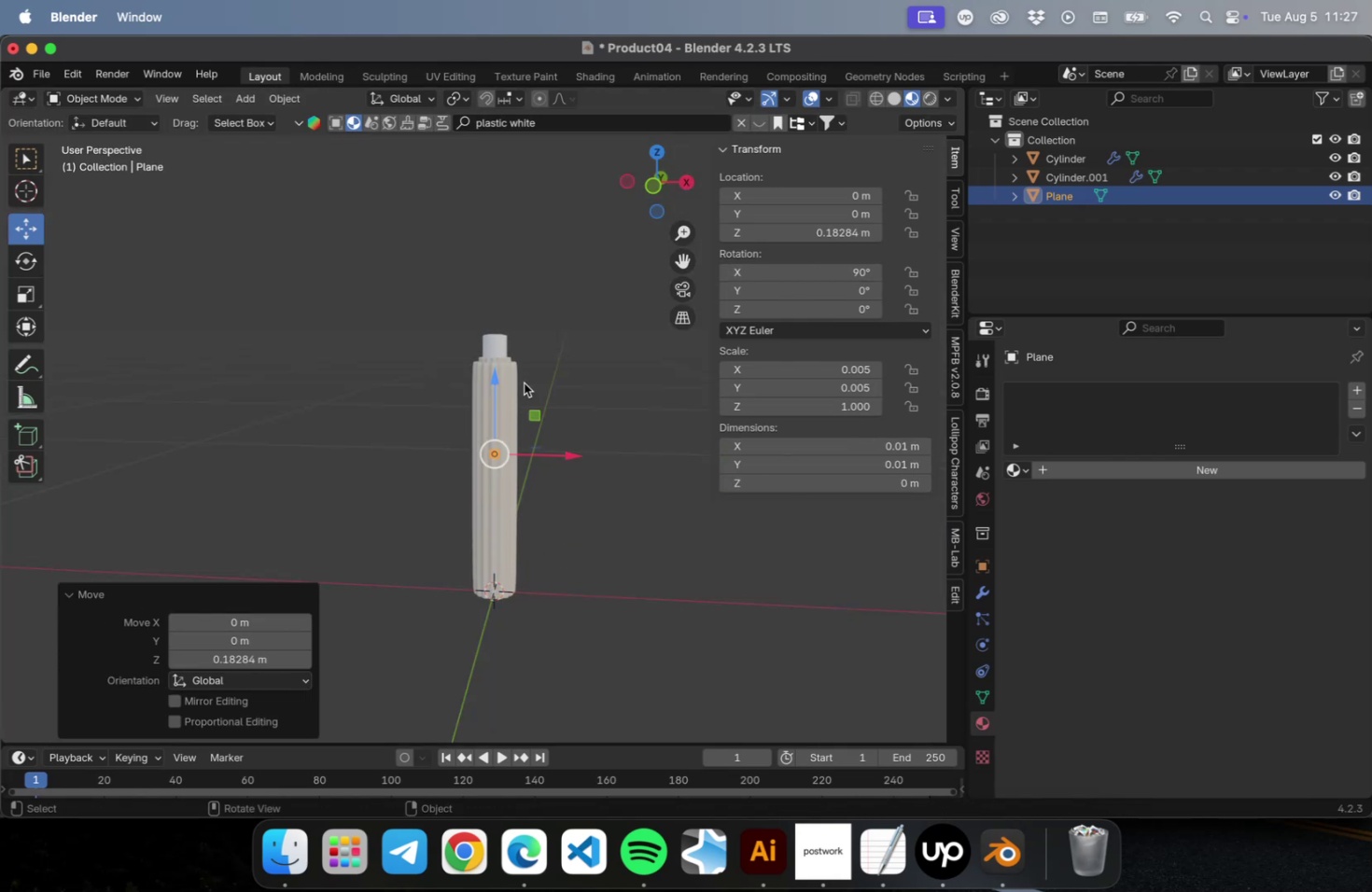 
key(NumLock)
 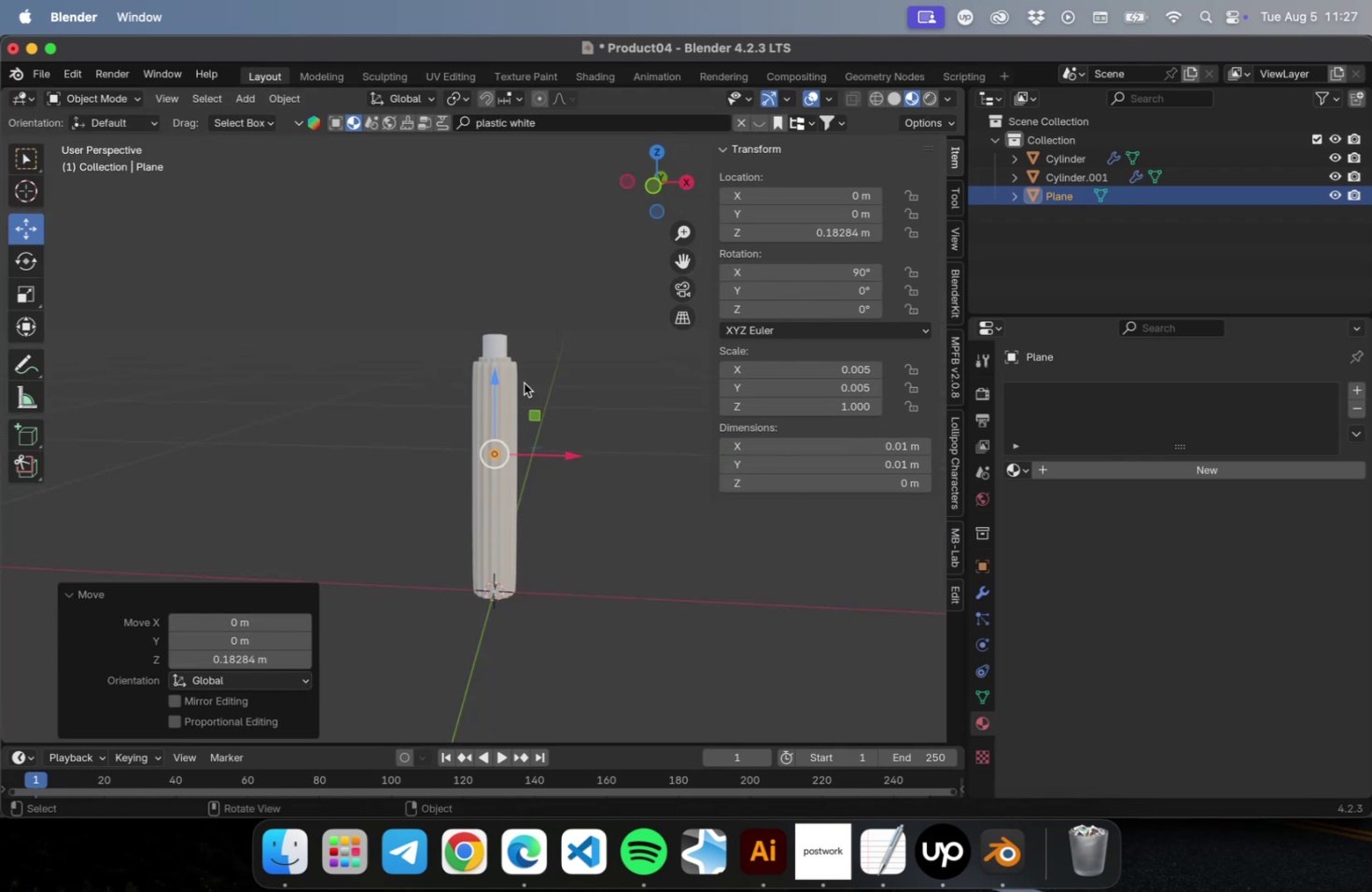 
key(Numpad7)
 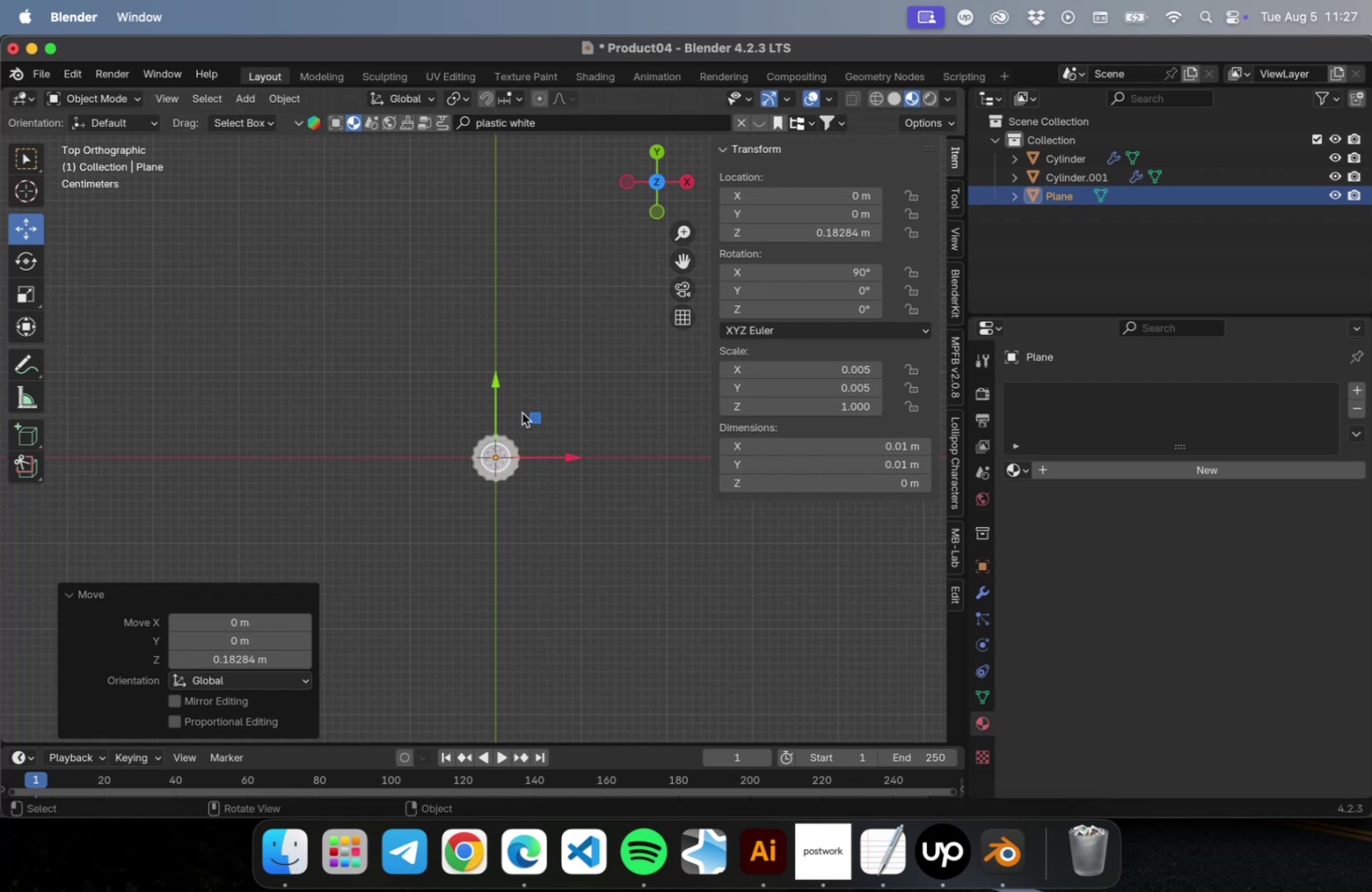 
left_click_drag(start_coordinate=[491, 384], to_coordinate=[491, 424])
 